 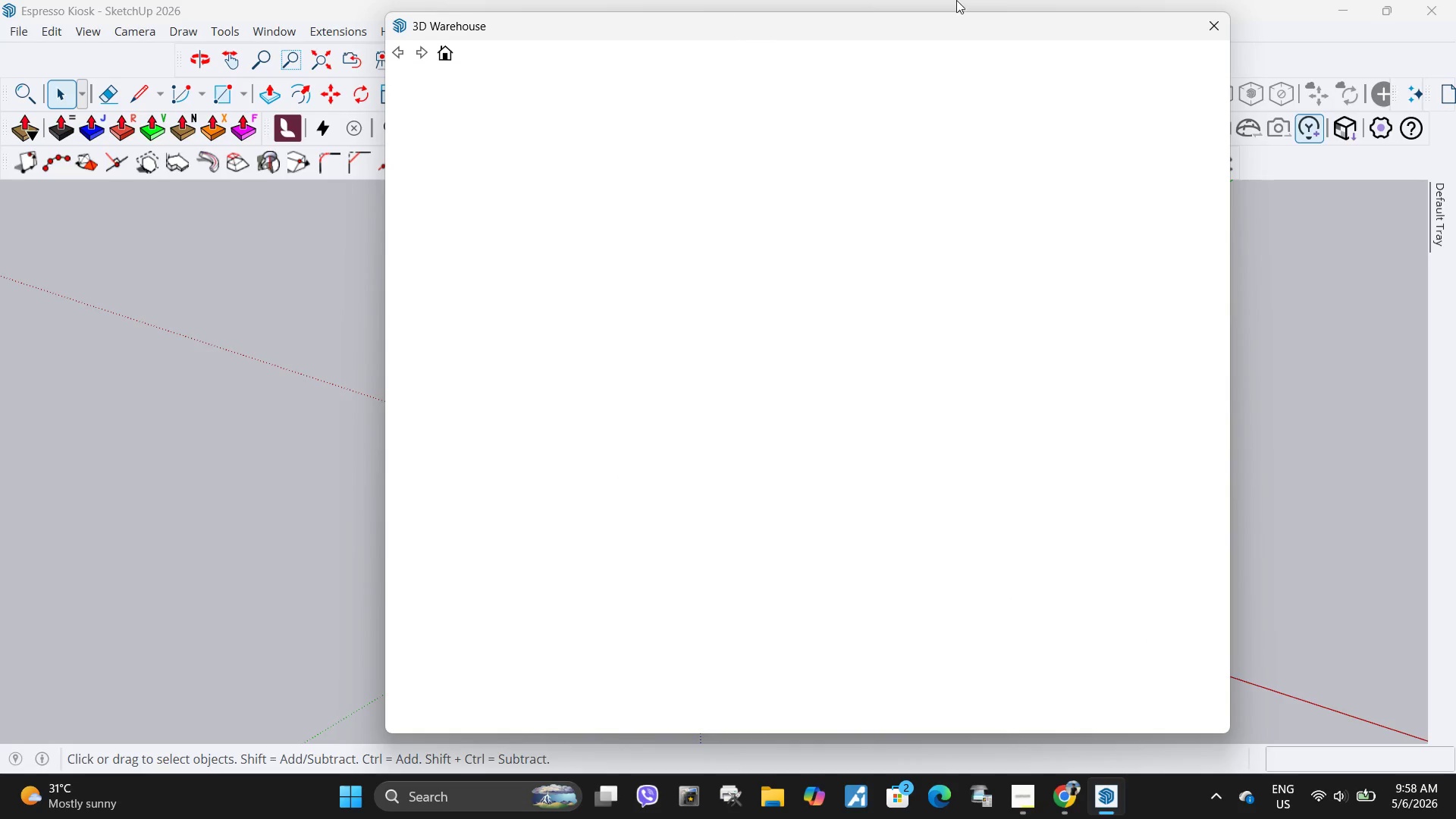 
left_click([538, 405])
 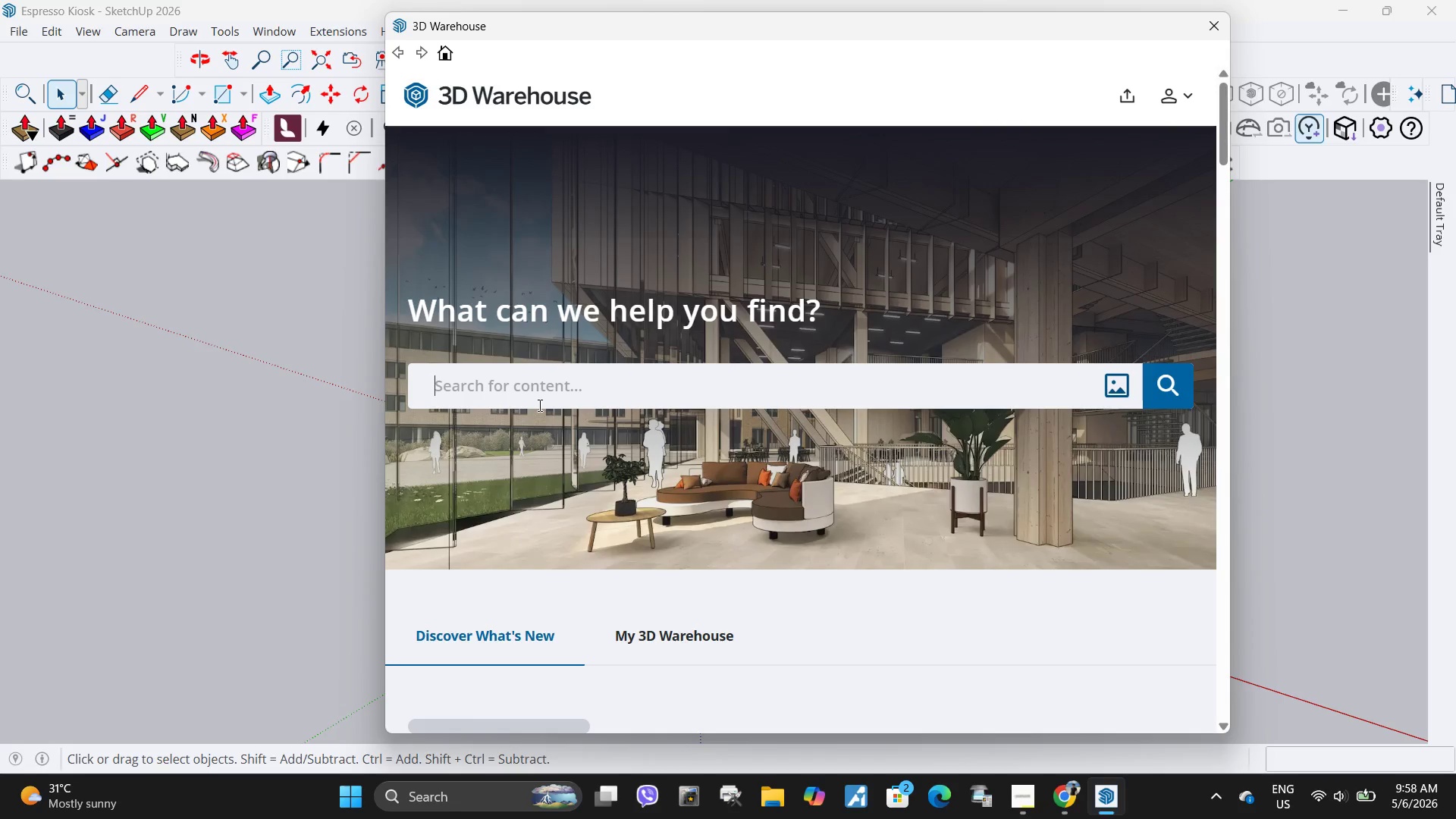 
key(Control+ControlLeft)
 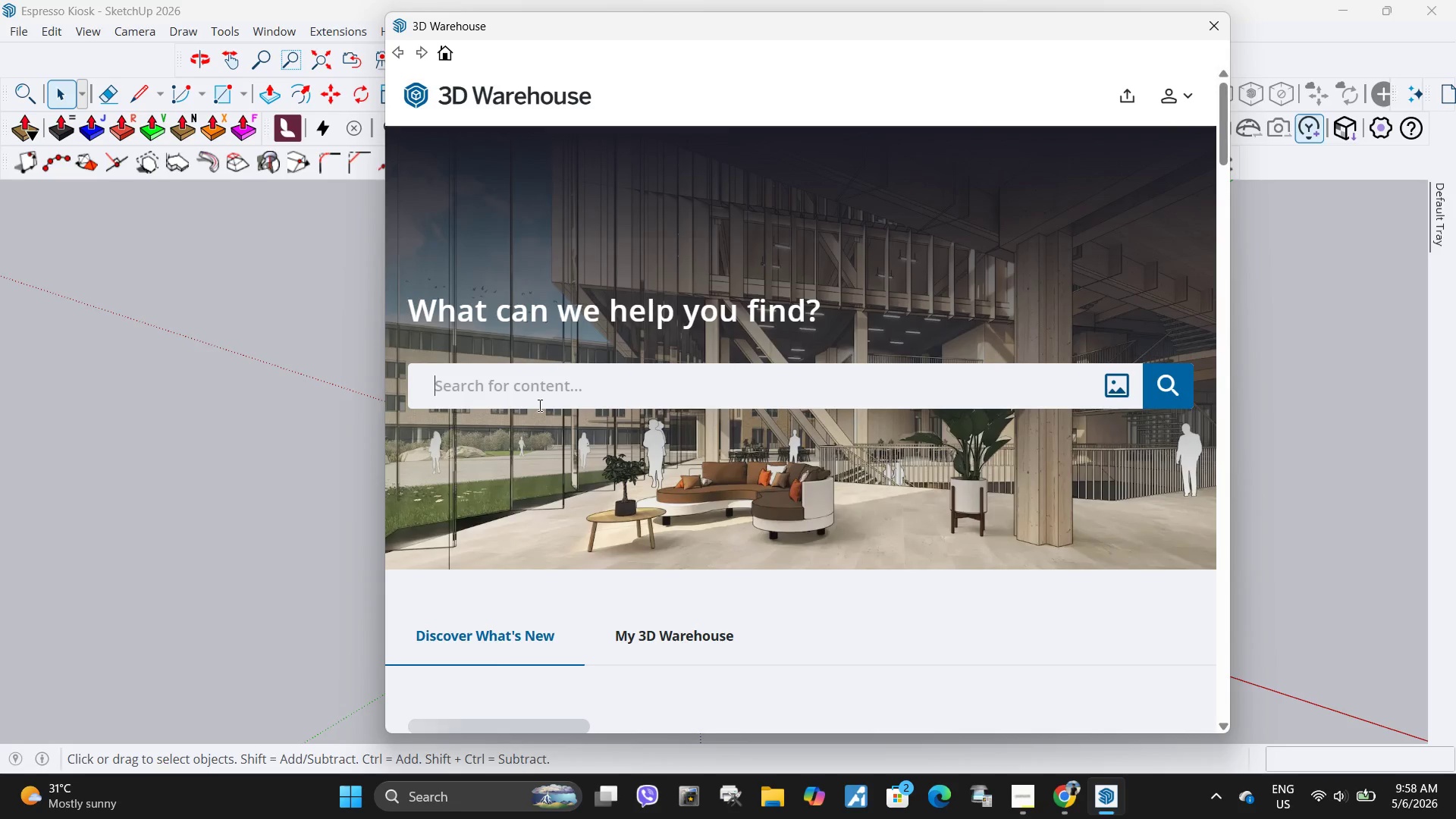 
key(Control+V)
 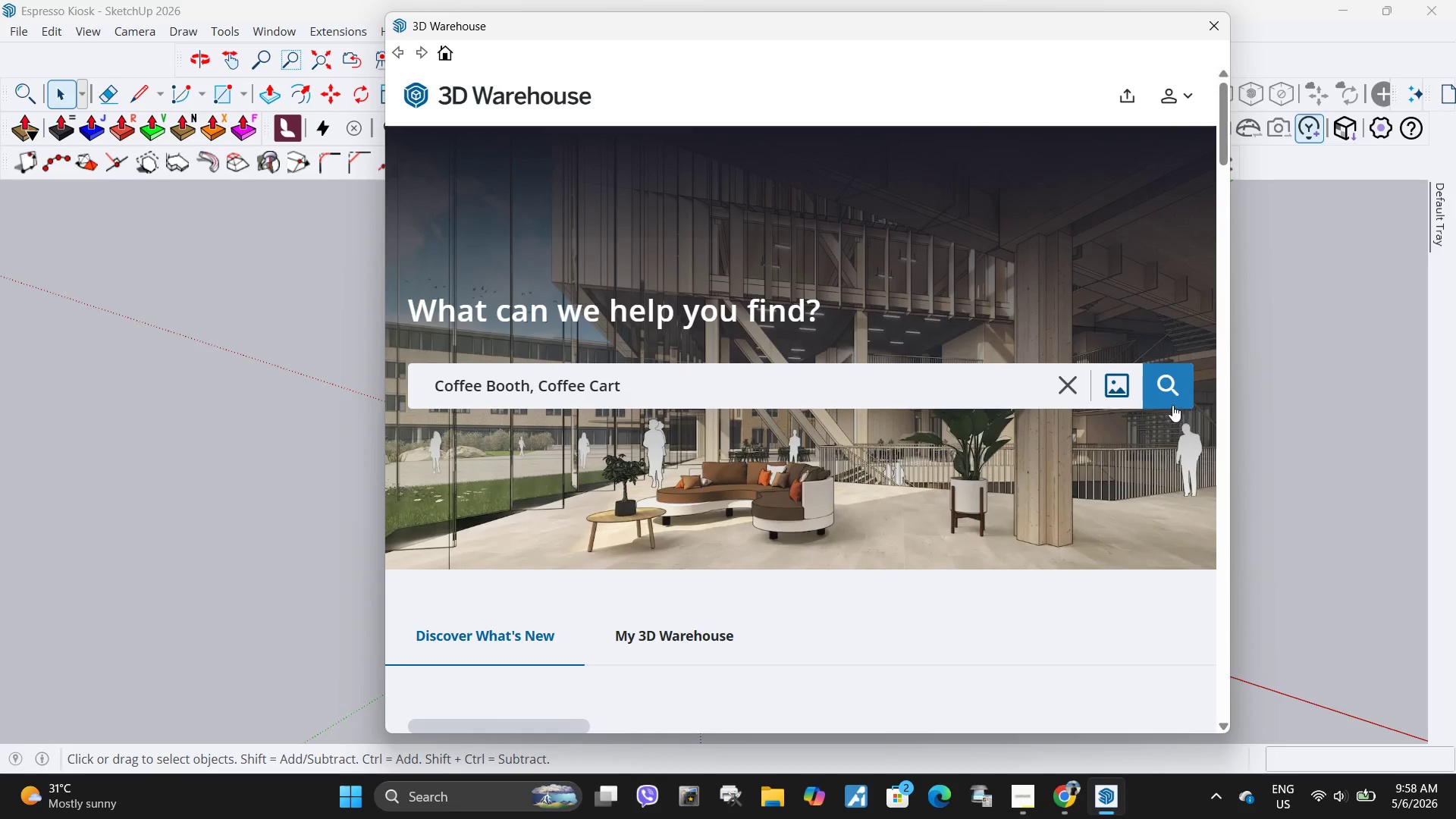 
left_click([1169, 395])
 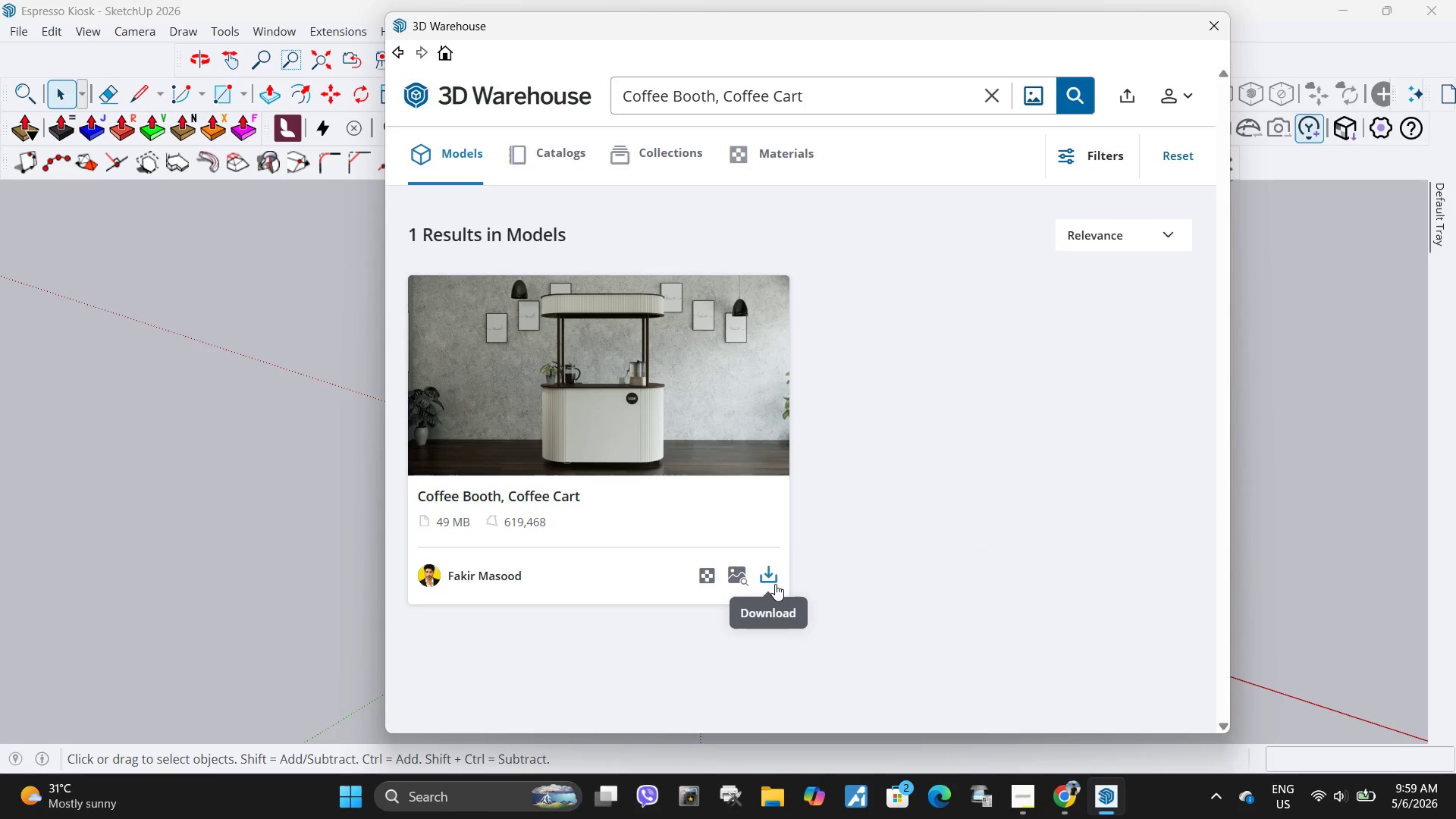 
left_click([775, 584])
 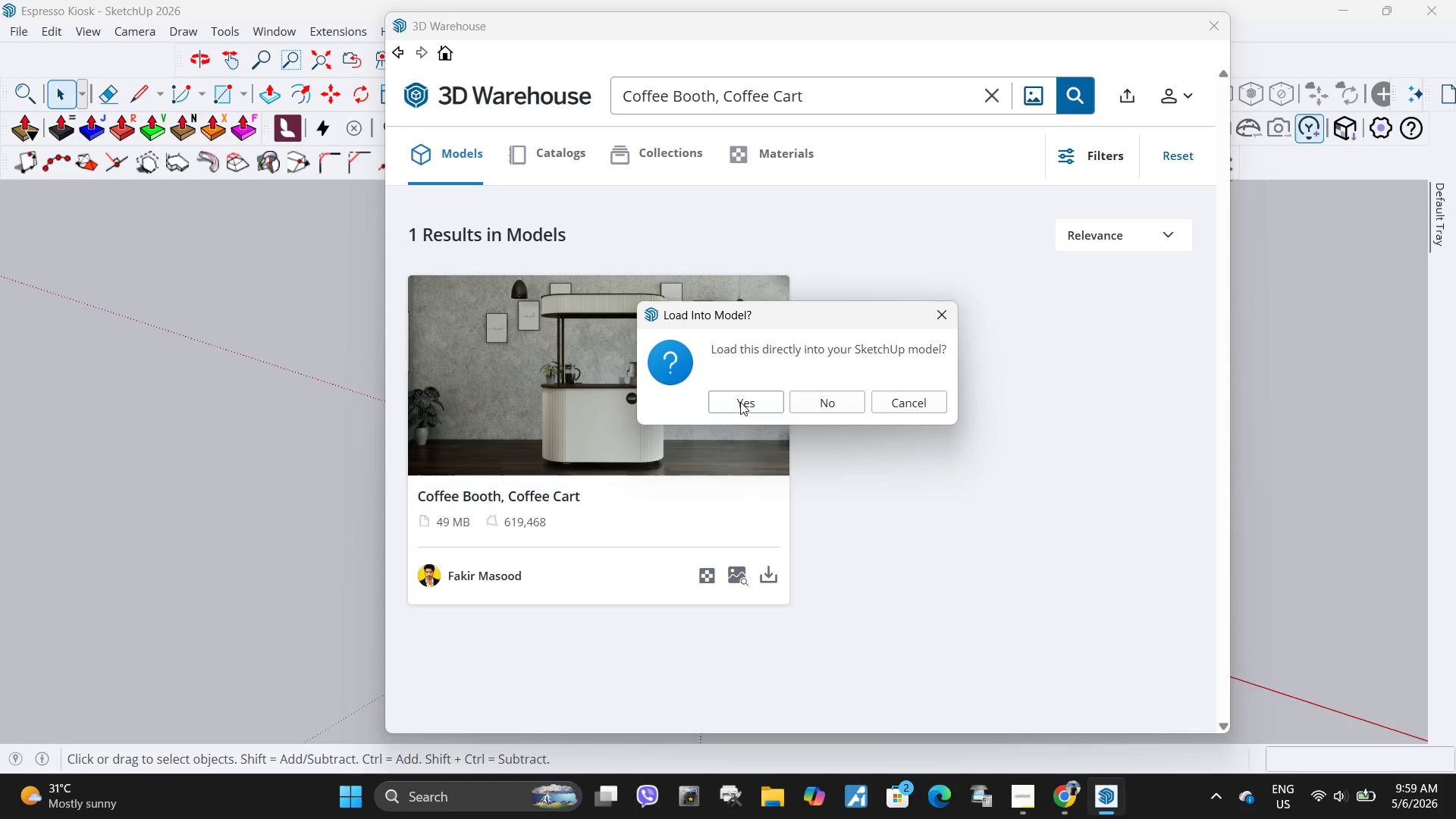 
left_click([740, 402])
 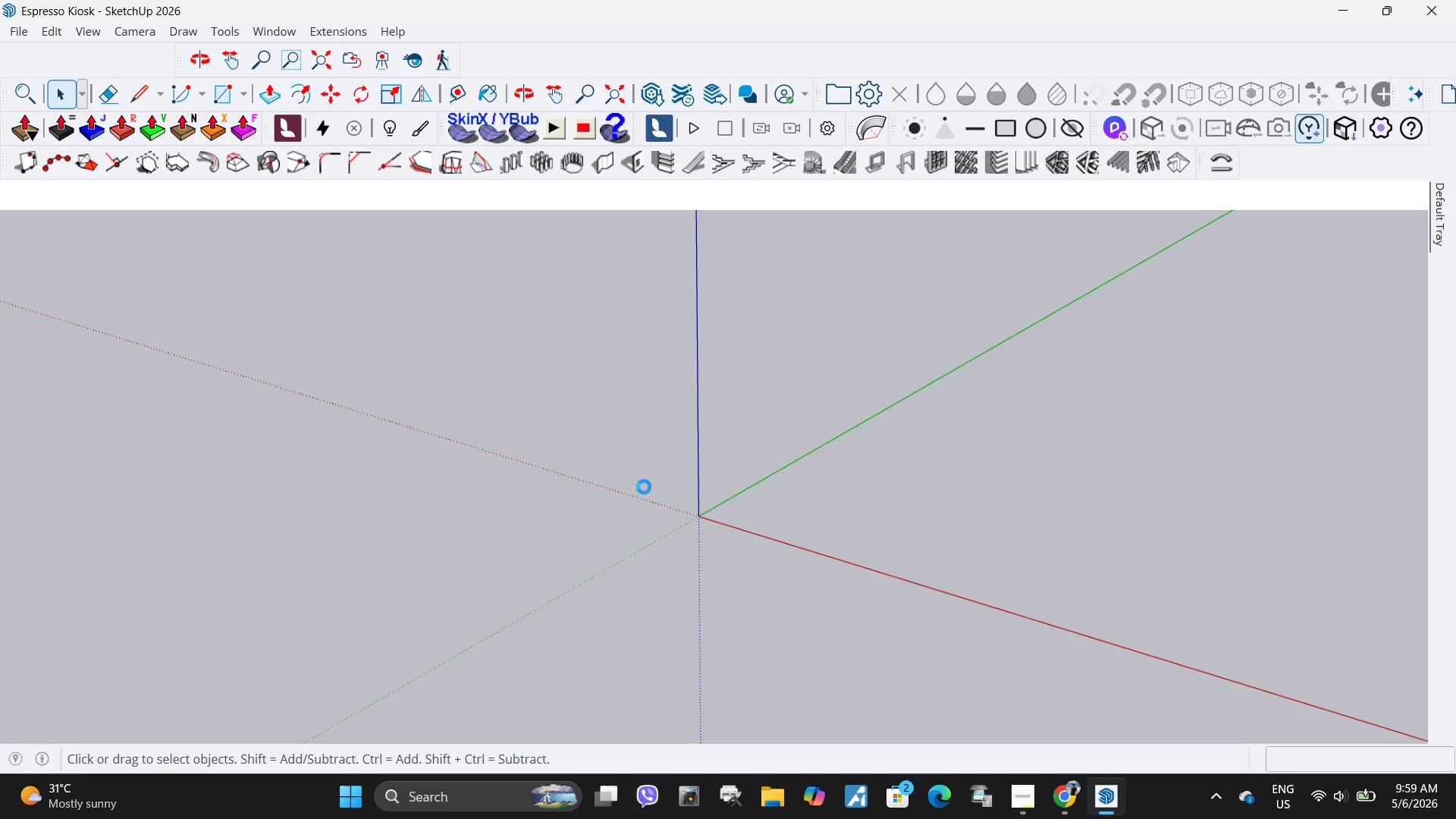 
wait(38.28)
 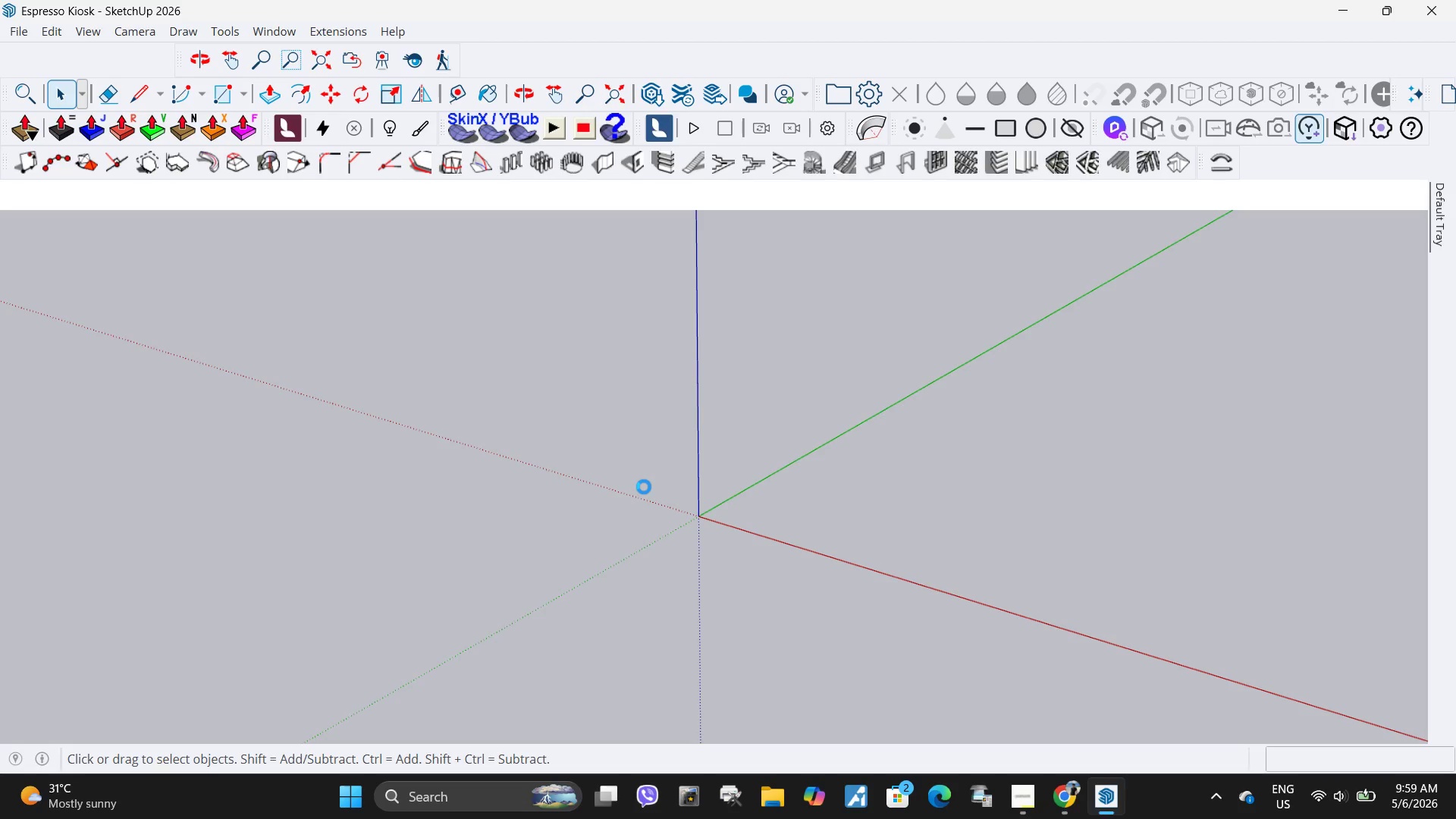 
scroll: coordinate [745, 473], scroll_direction: down, amount: 51.0
 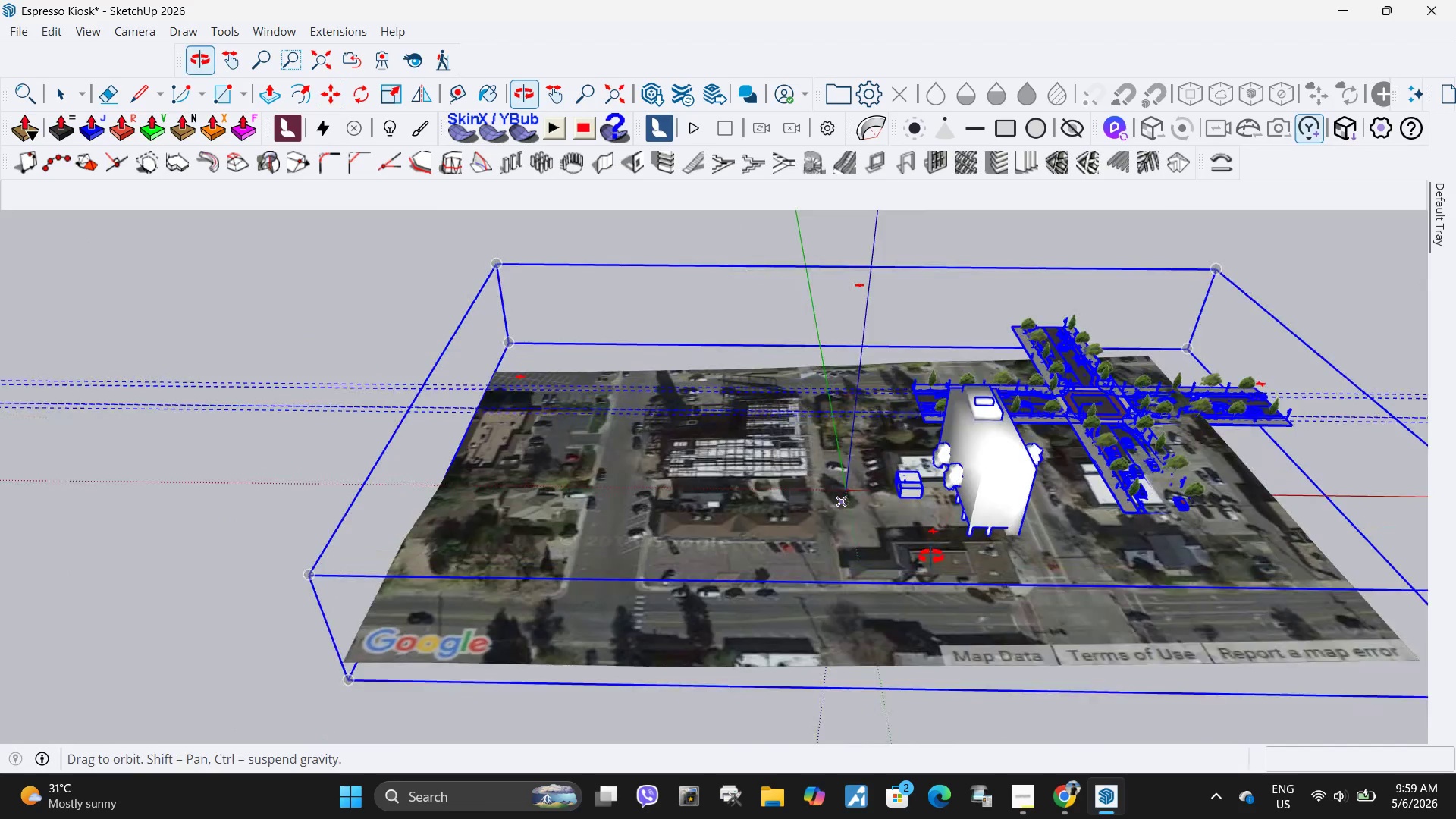 
key(Space)
 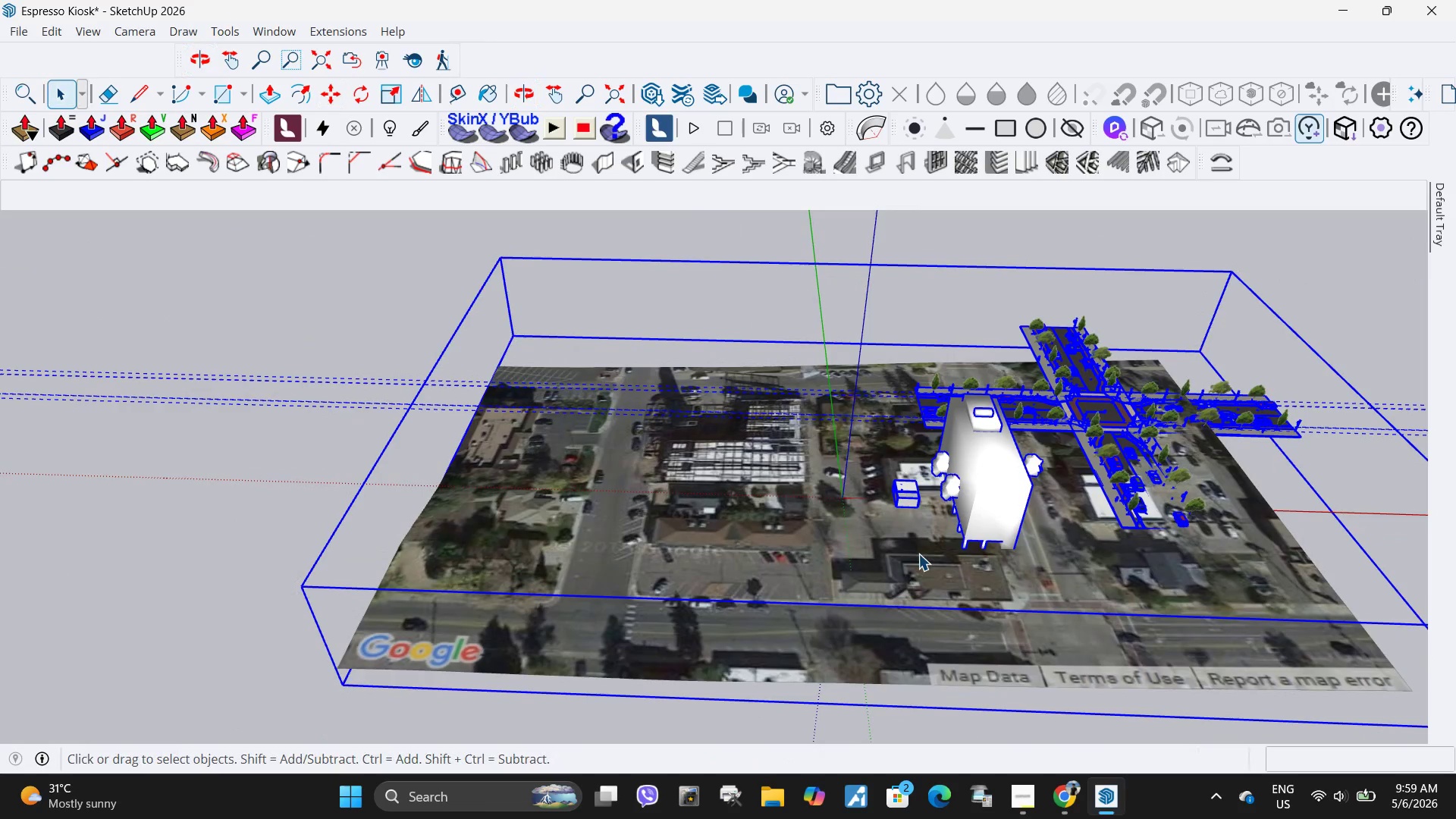 
double_click([918, 554])
 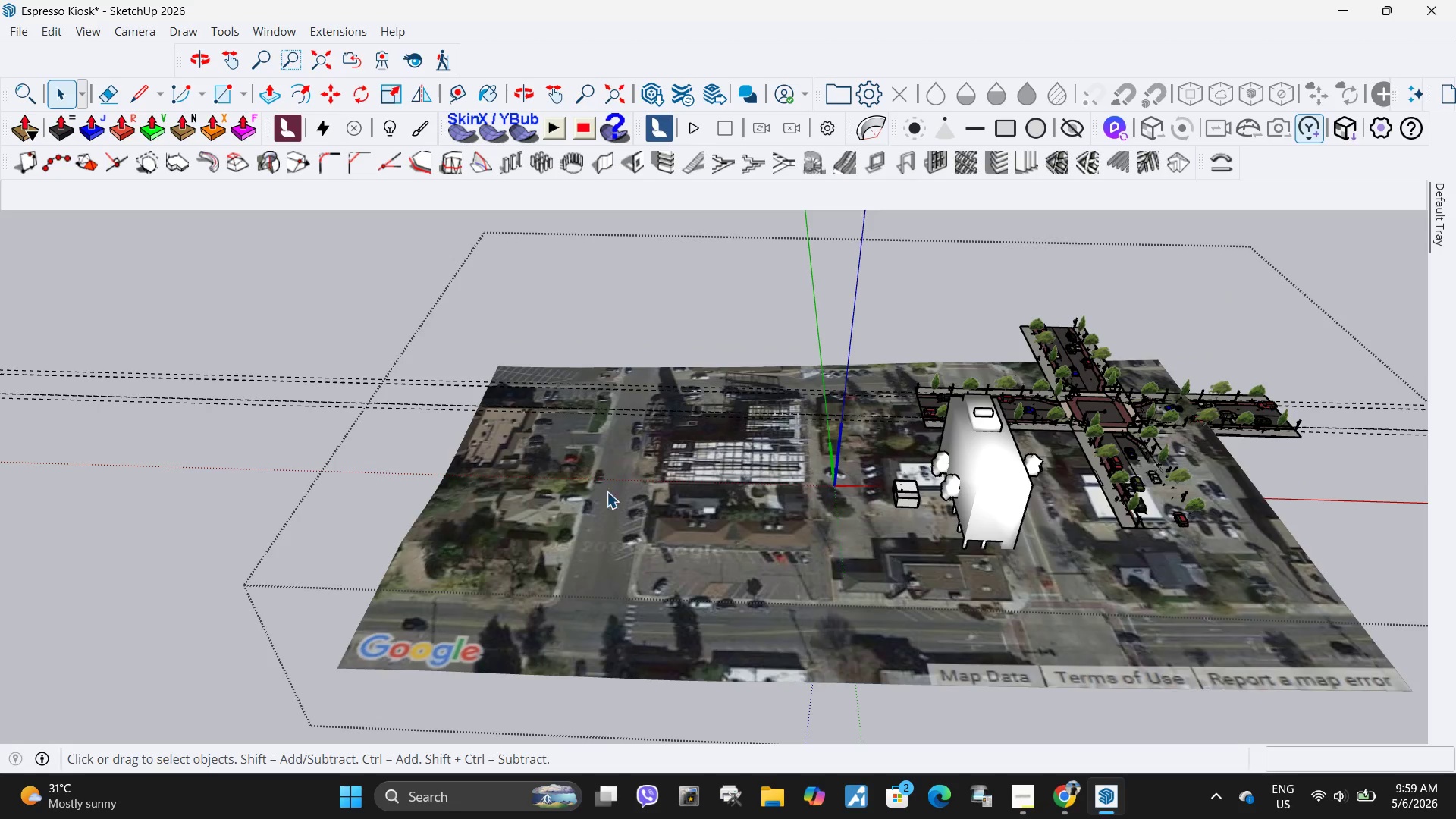 
scroll: coordinate [532, 488], scroll_direction: down, amount: 5.0
 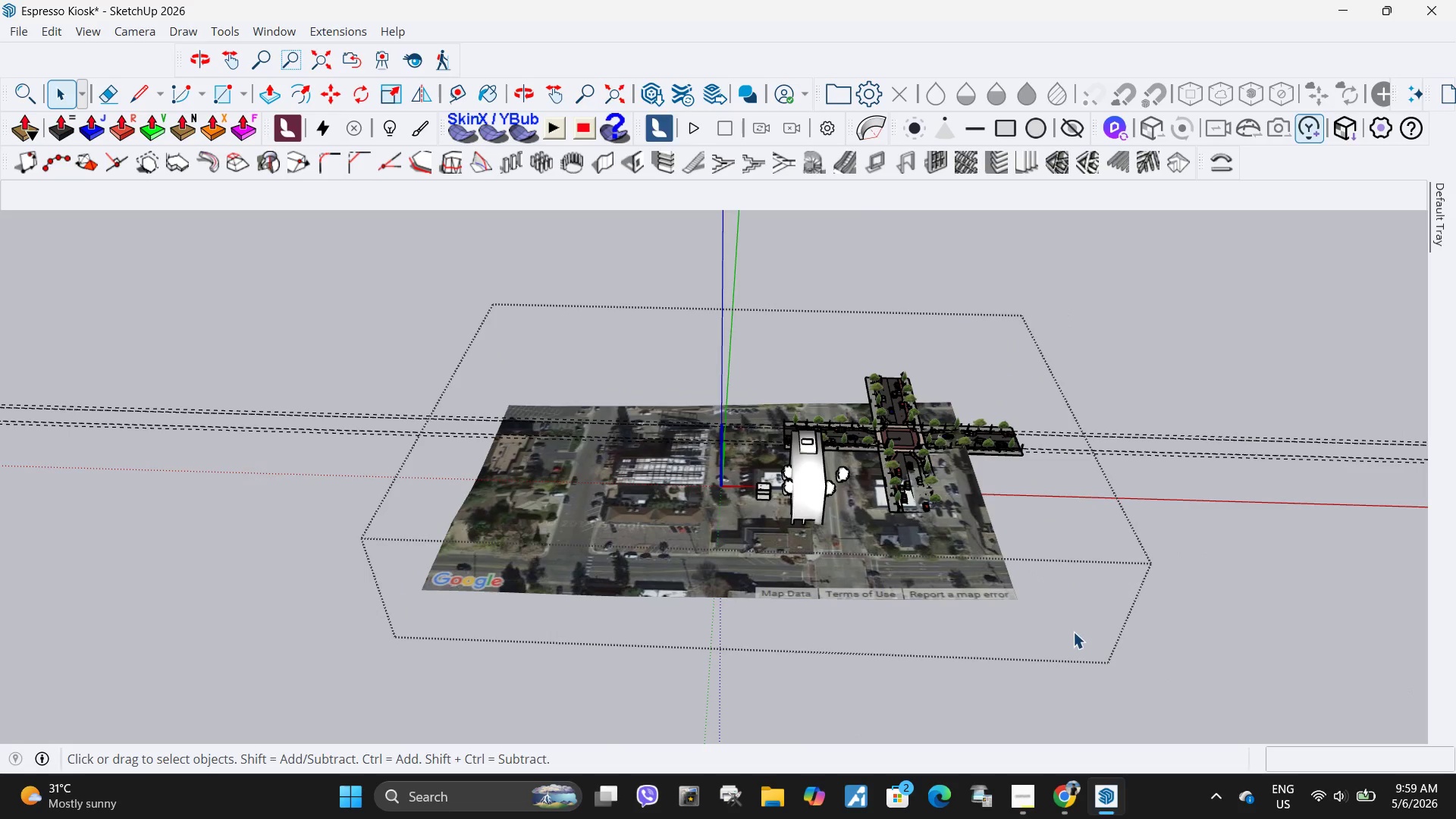 
scroll: coordinate [625, 497], scroll_direction: up, amount: 41.0
 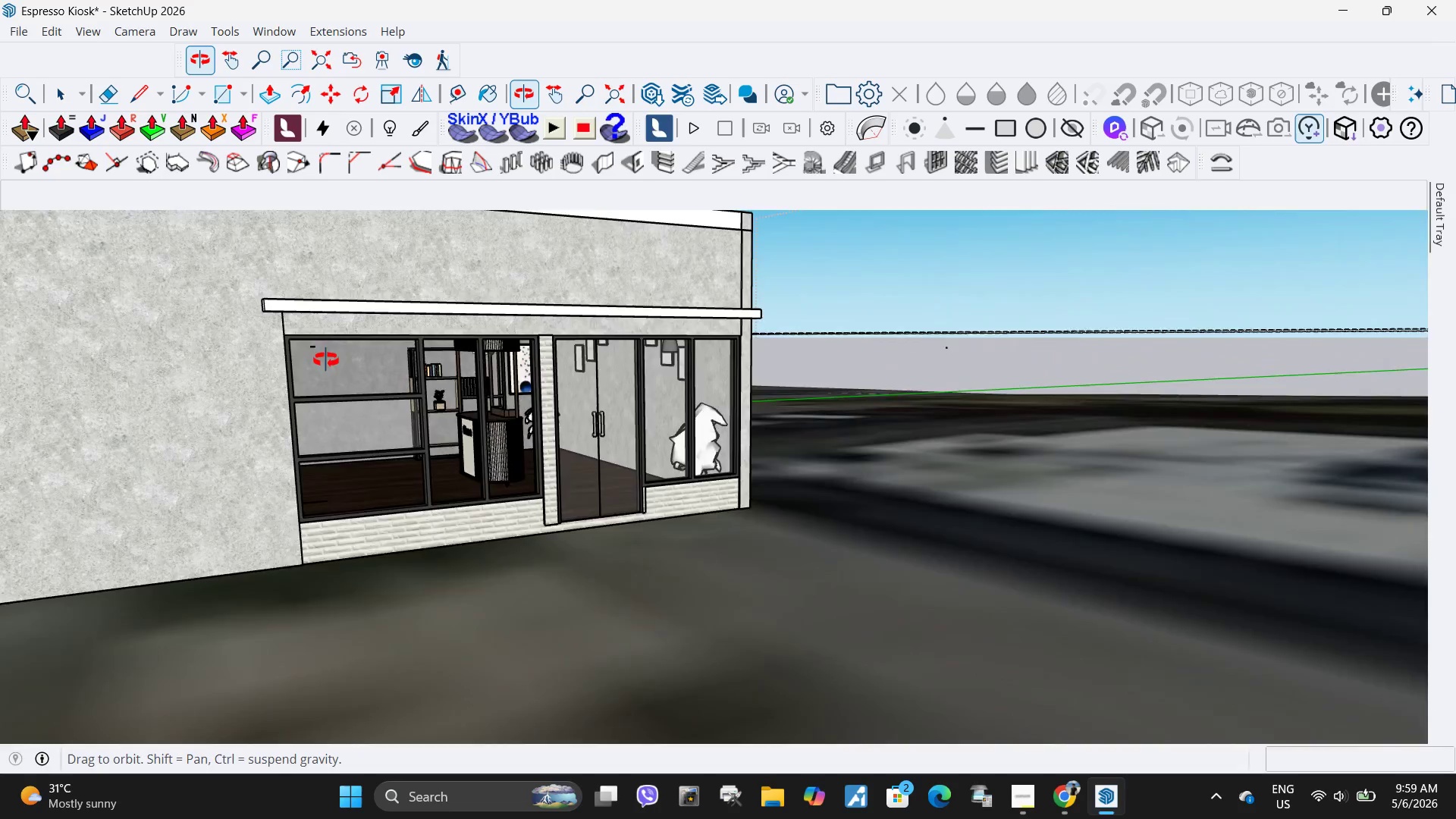 
scroll: coordinate [851, 474], scroll_direction: down, amount: 26.0
 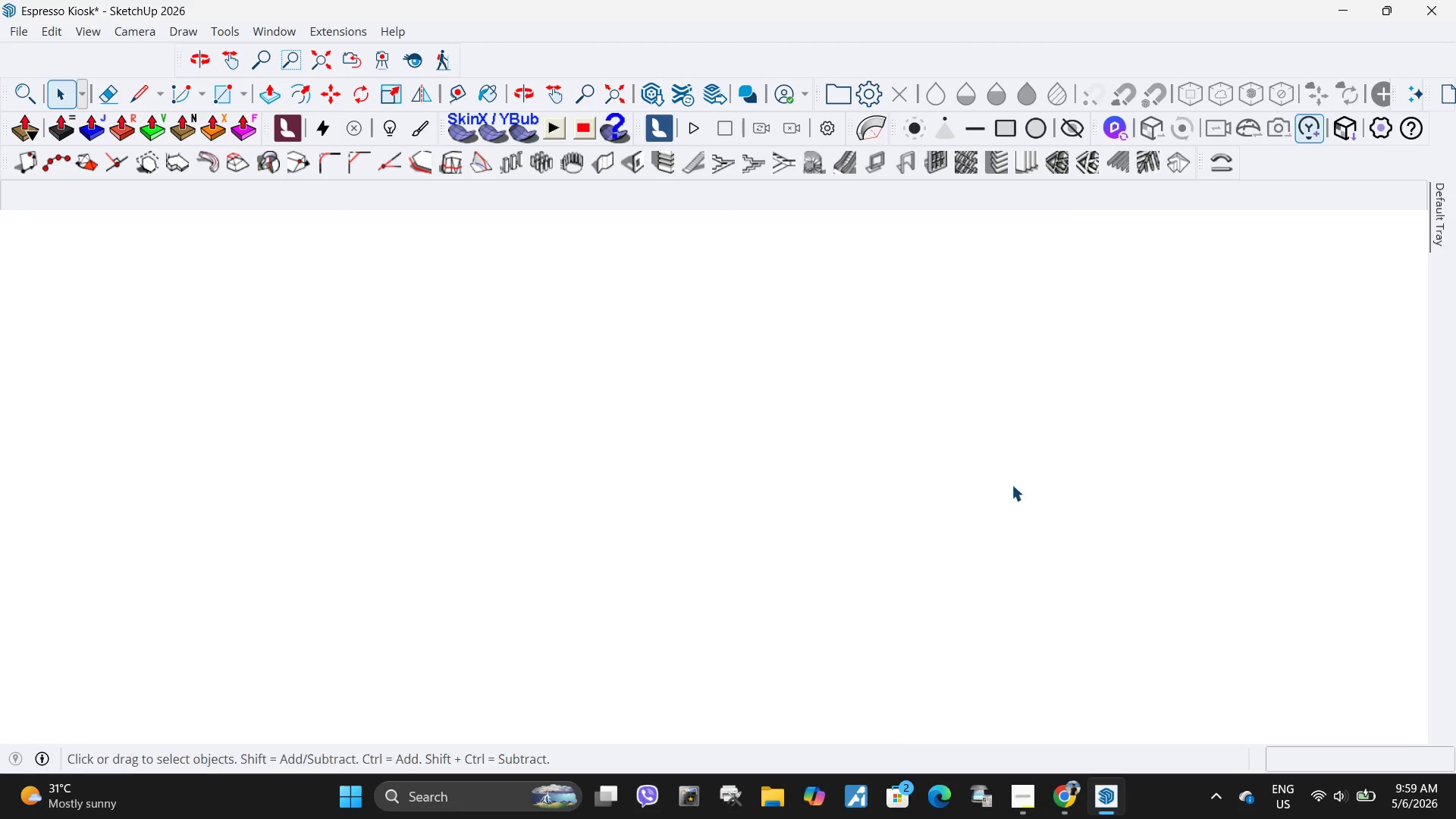 
key(Space)
 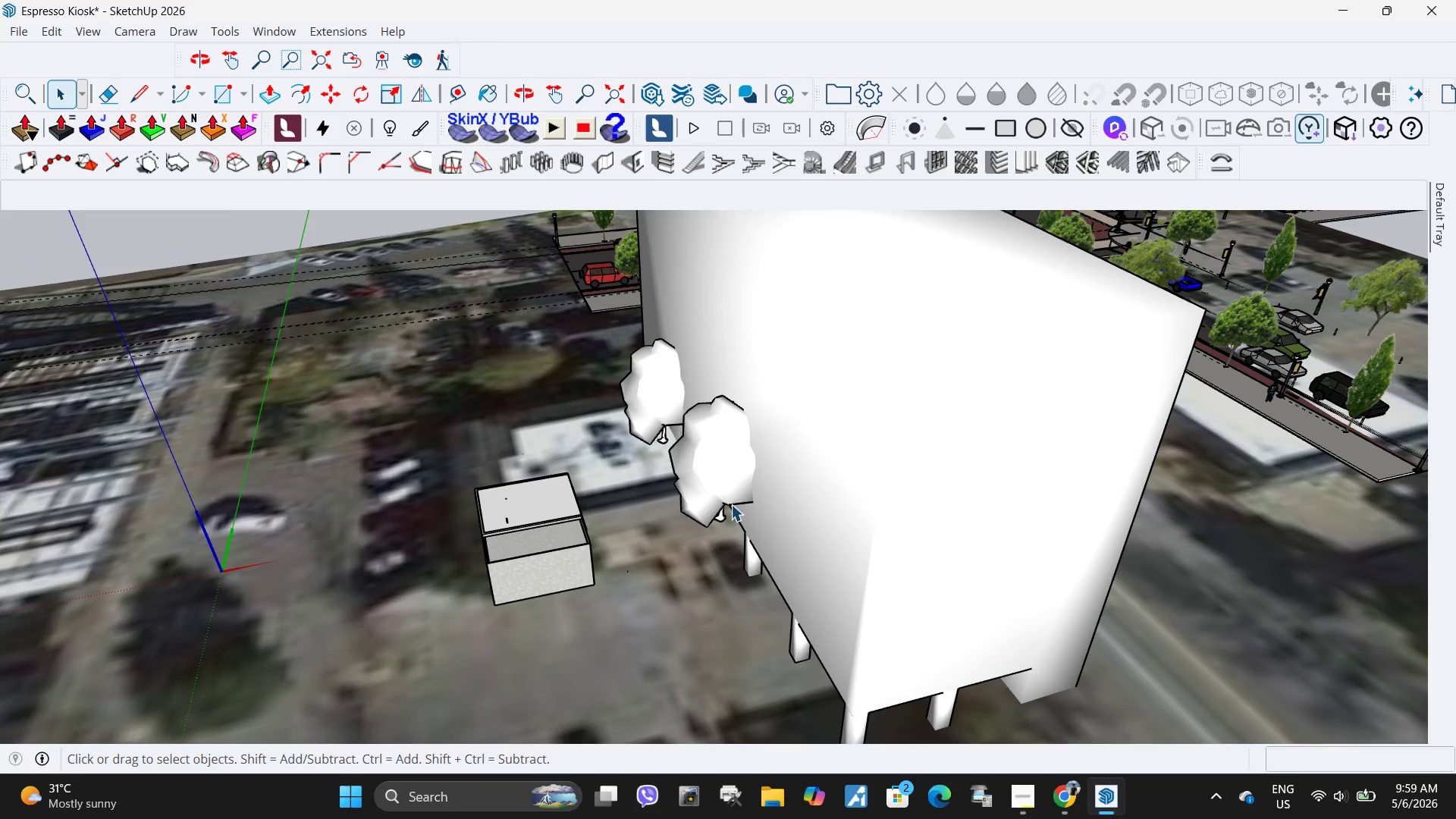 
left_click([731, 504])
 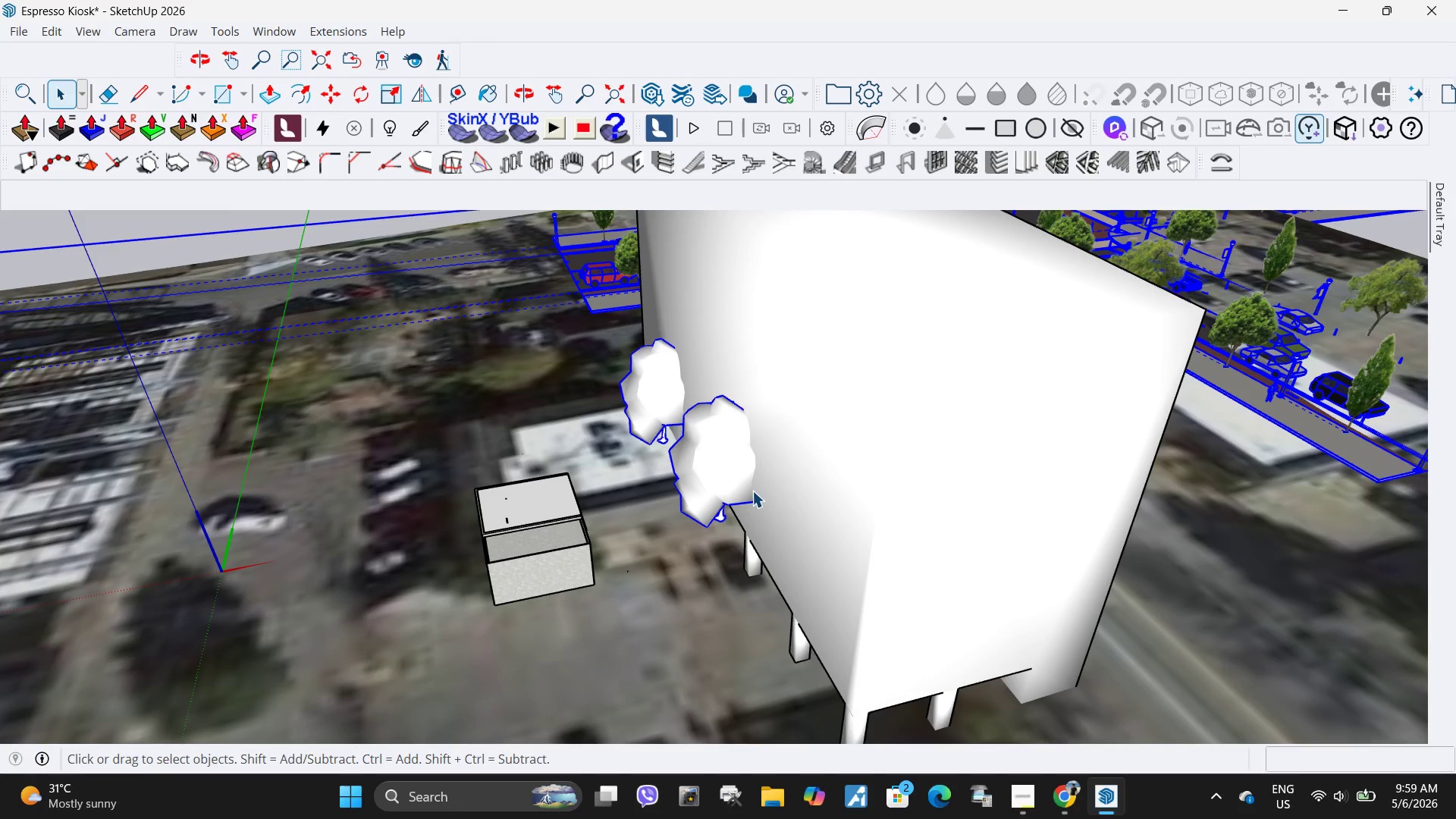 
scroll: coordinate [790, 464], scroll_direction: down, amount: 65.0
 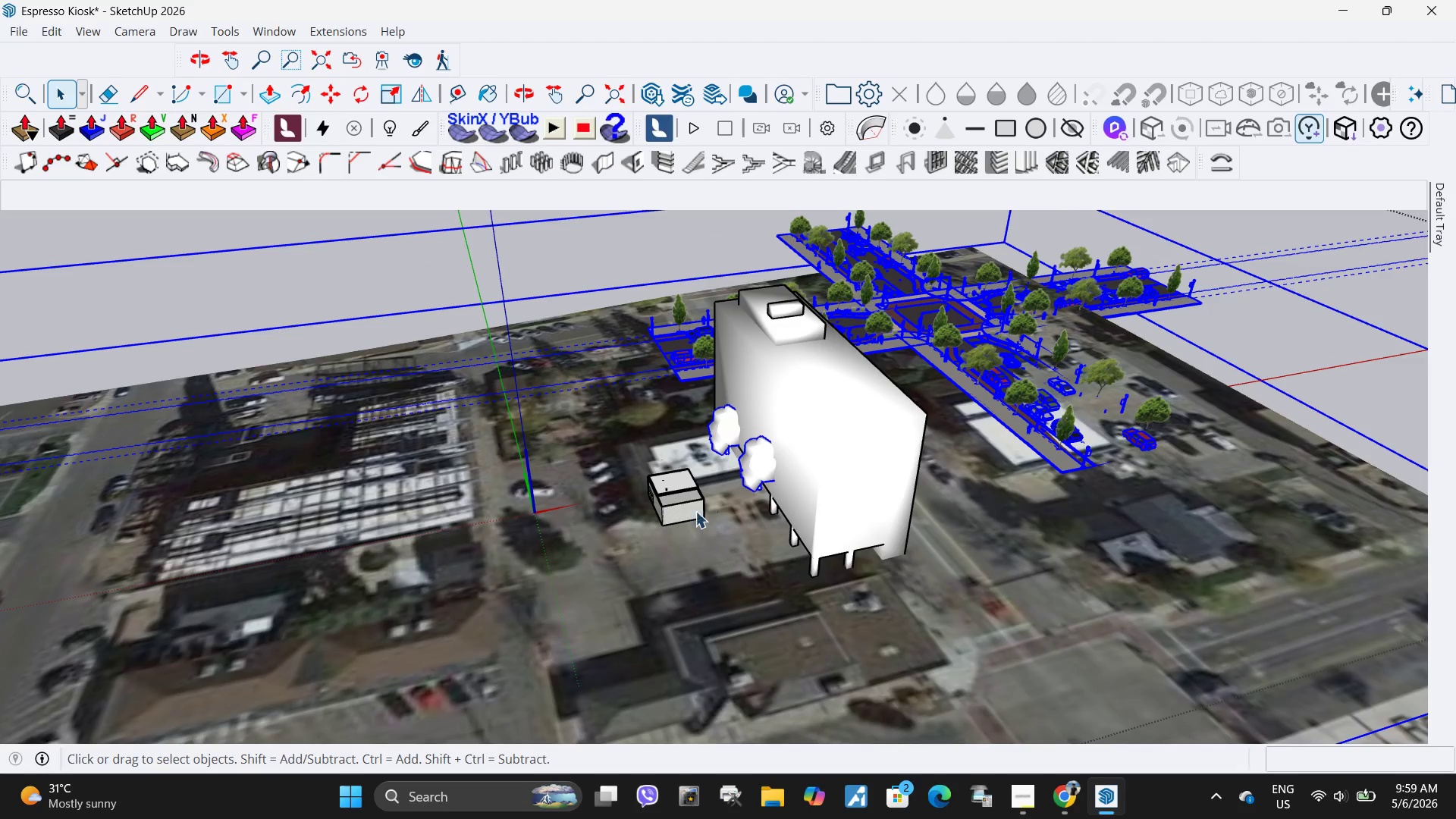 
left_click([688, 507])
 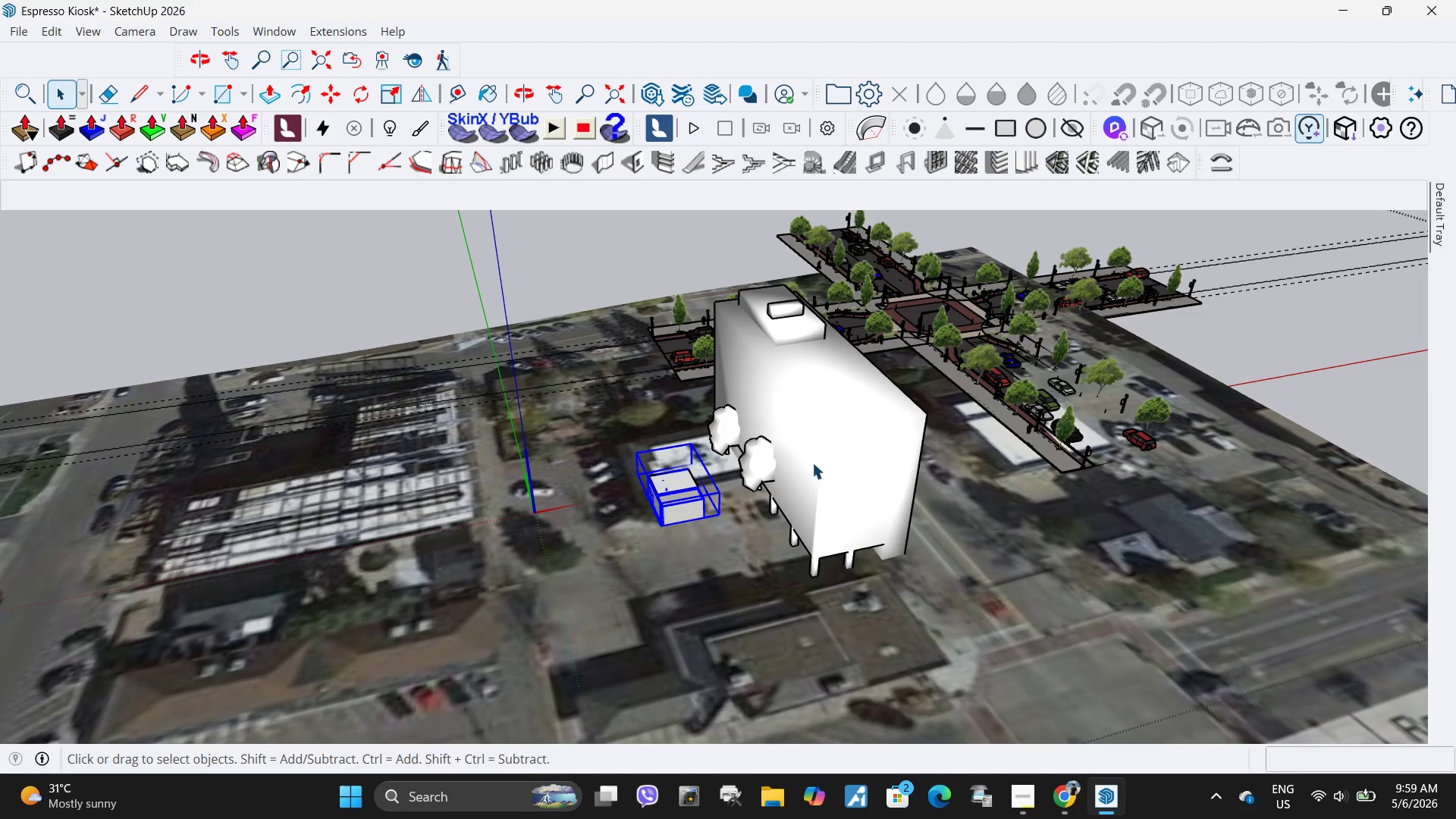 
left_click([862, 459])
 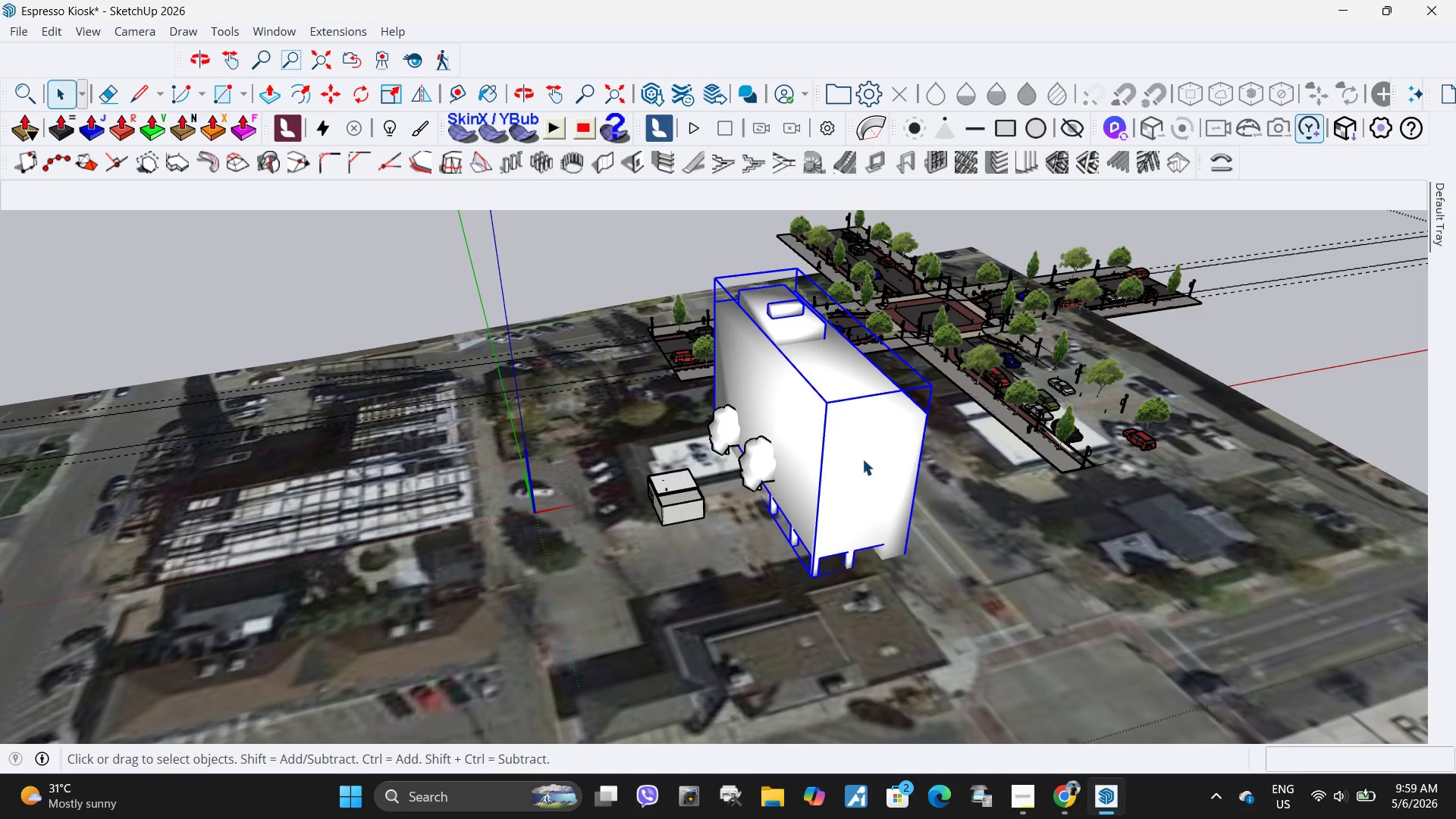 
scroll: coordinate [848, 467], scroll_direction: down, amount: 6.0
 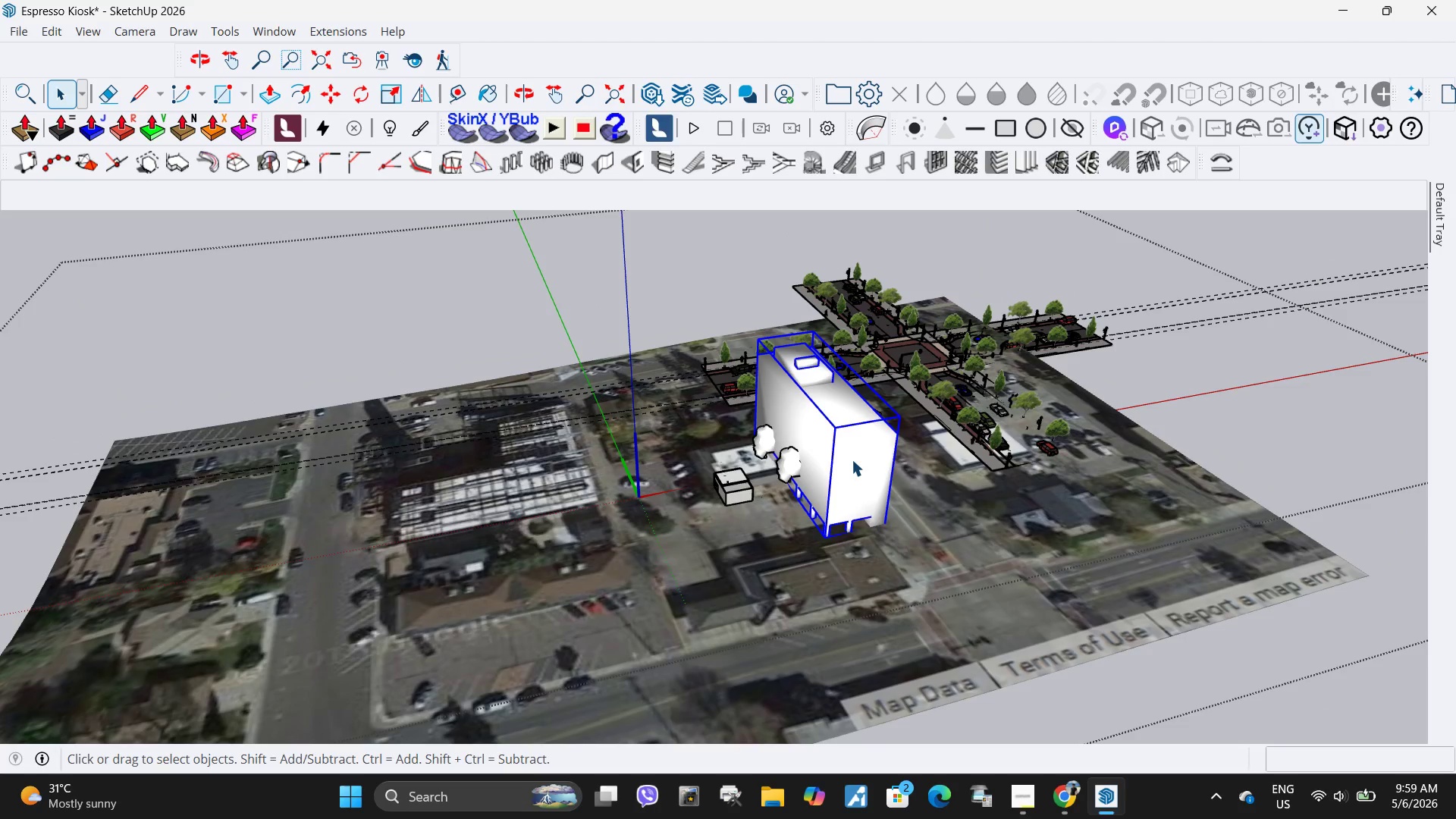 
key(Delete)
 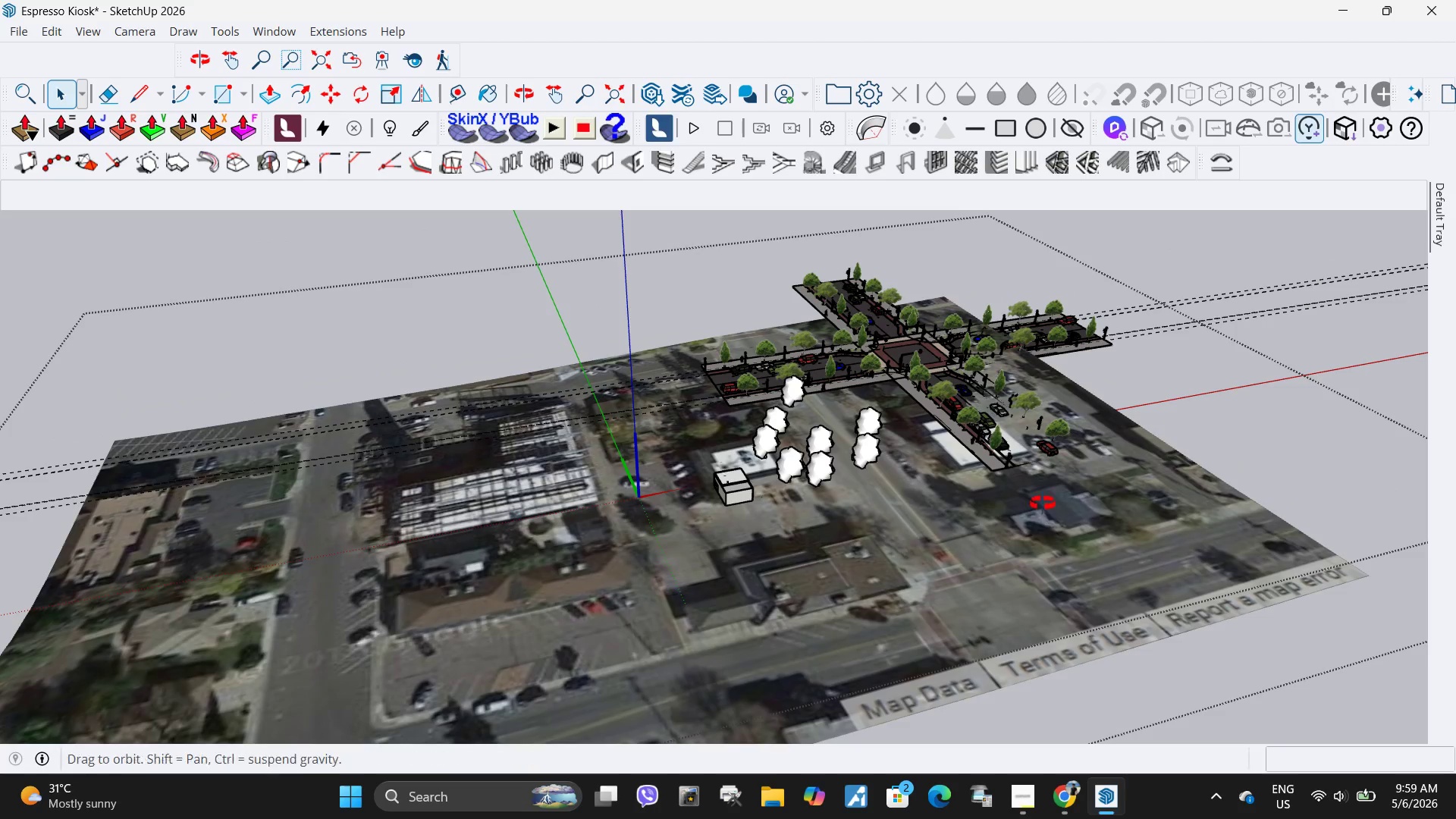 
middle_click([1043, 504])
 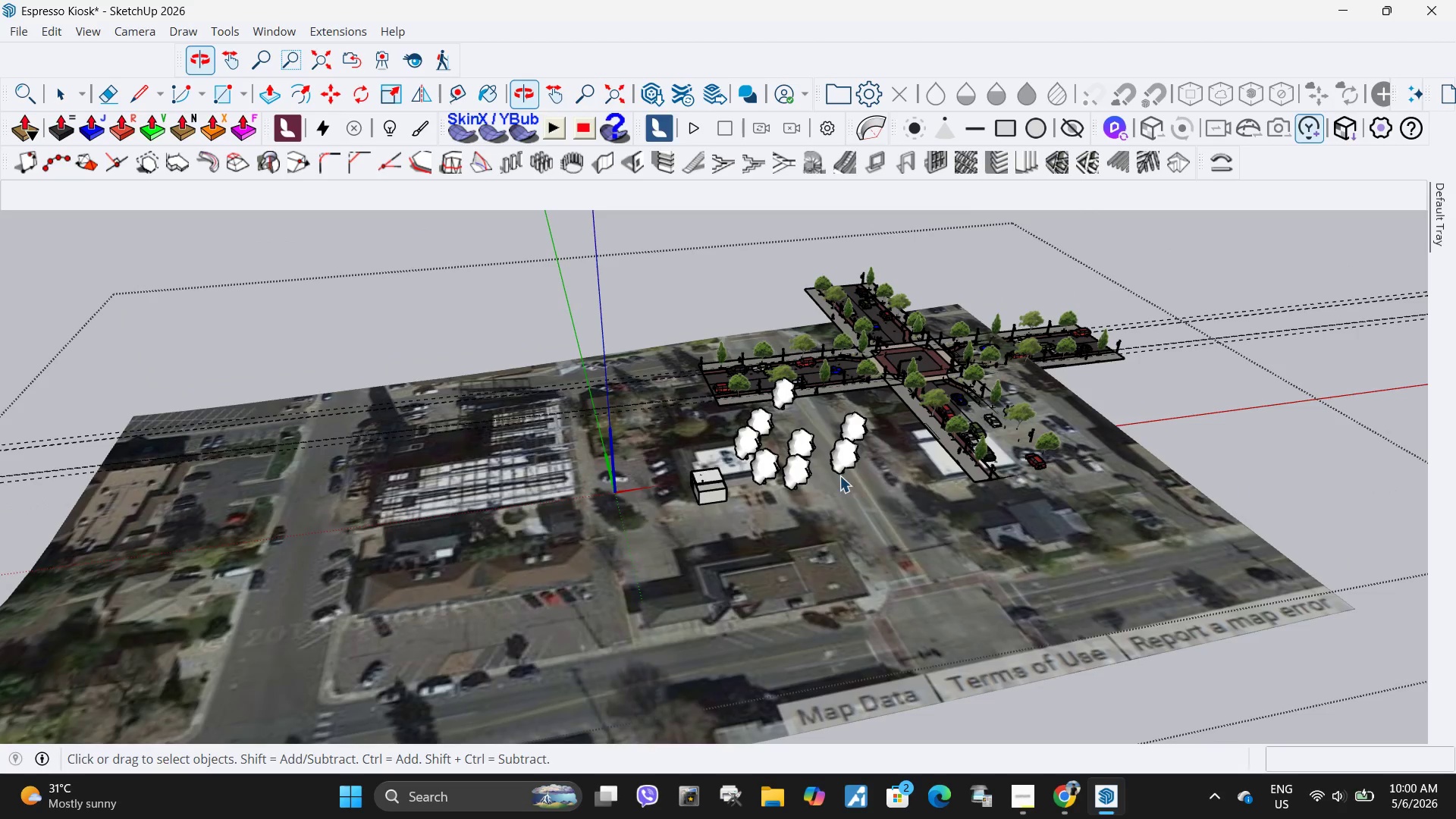 
left_click_drag(start_coordinate=[1139, 635], to_coordinate=[814, 381])
 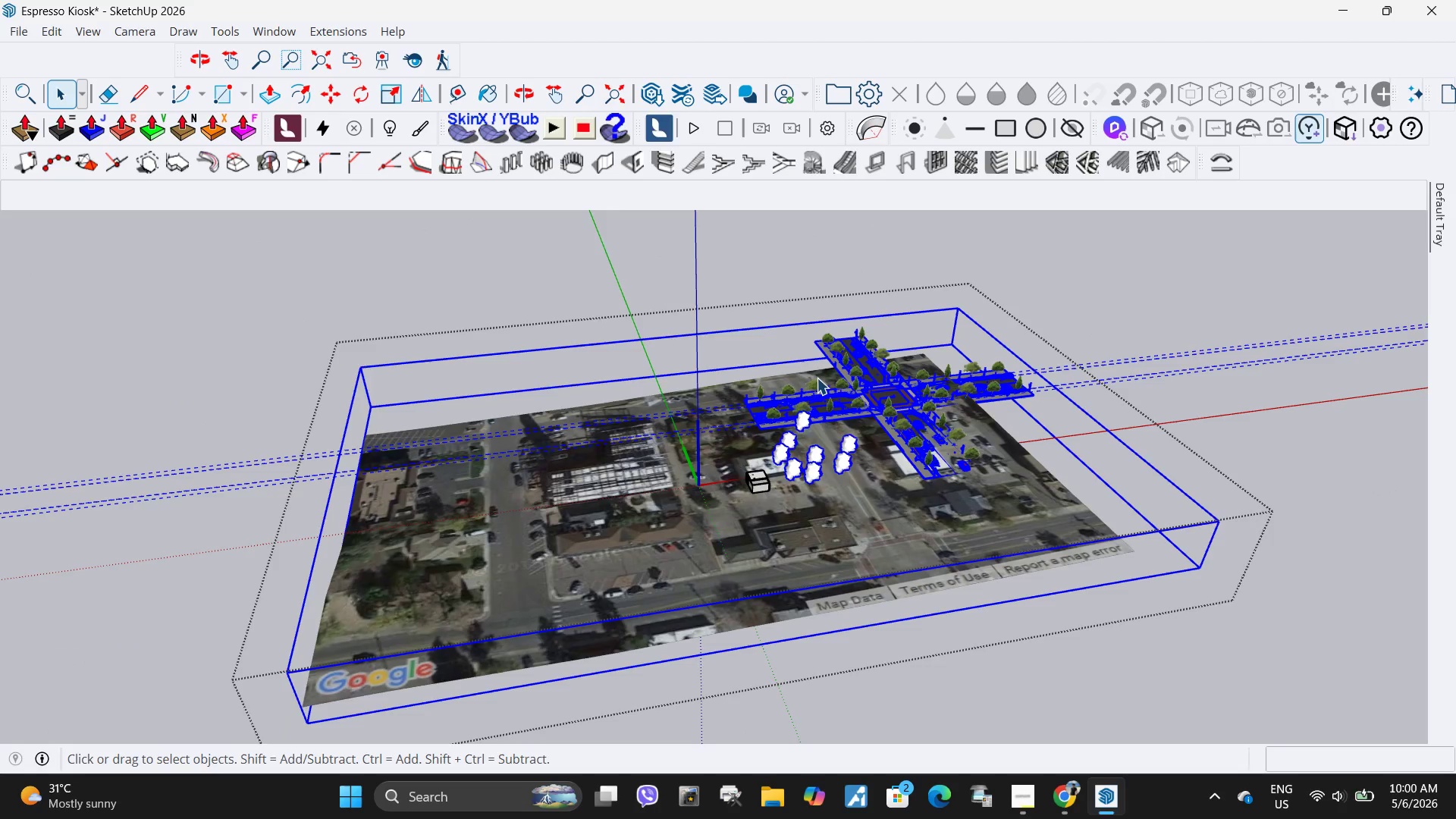 
scroll: coordinate [839, 473], scroll_direction: down, amount: 5.0
 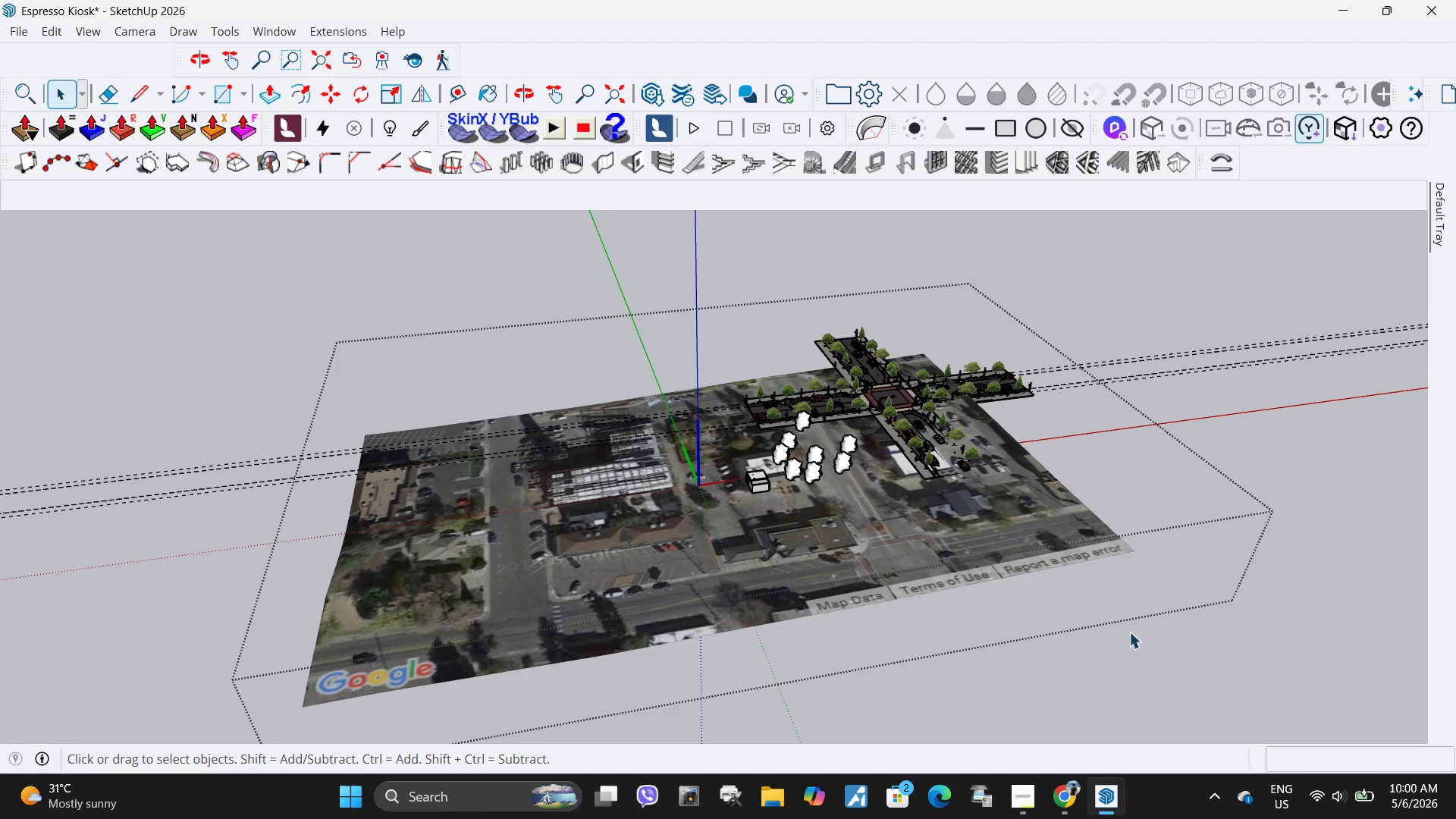 
key(Delete)
 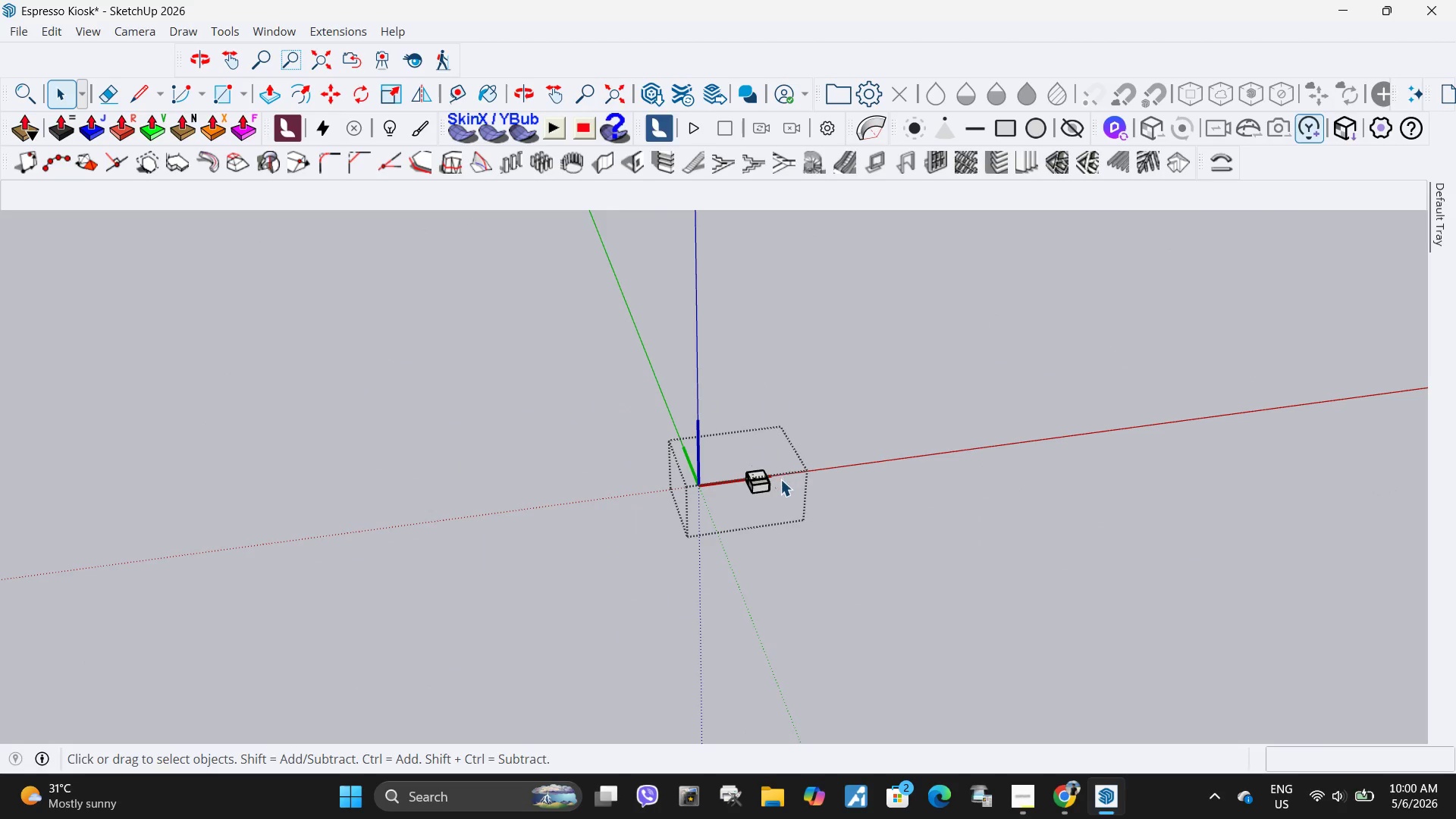 
left_click([877, 522])
 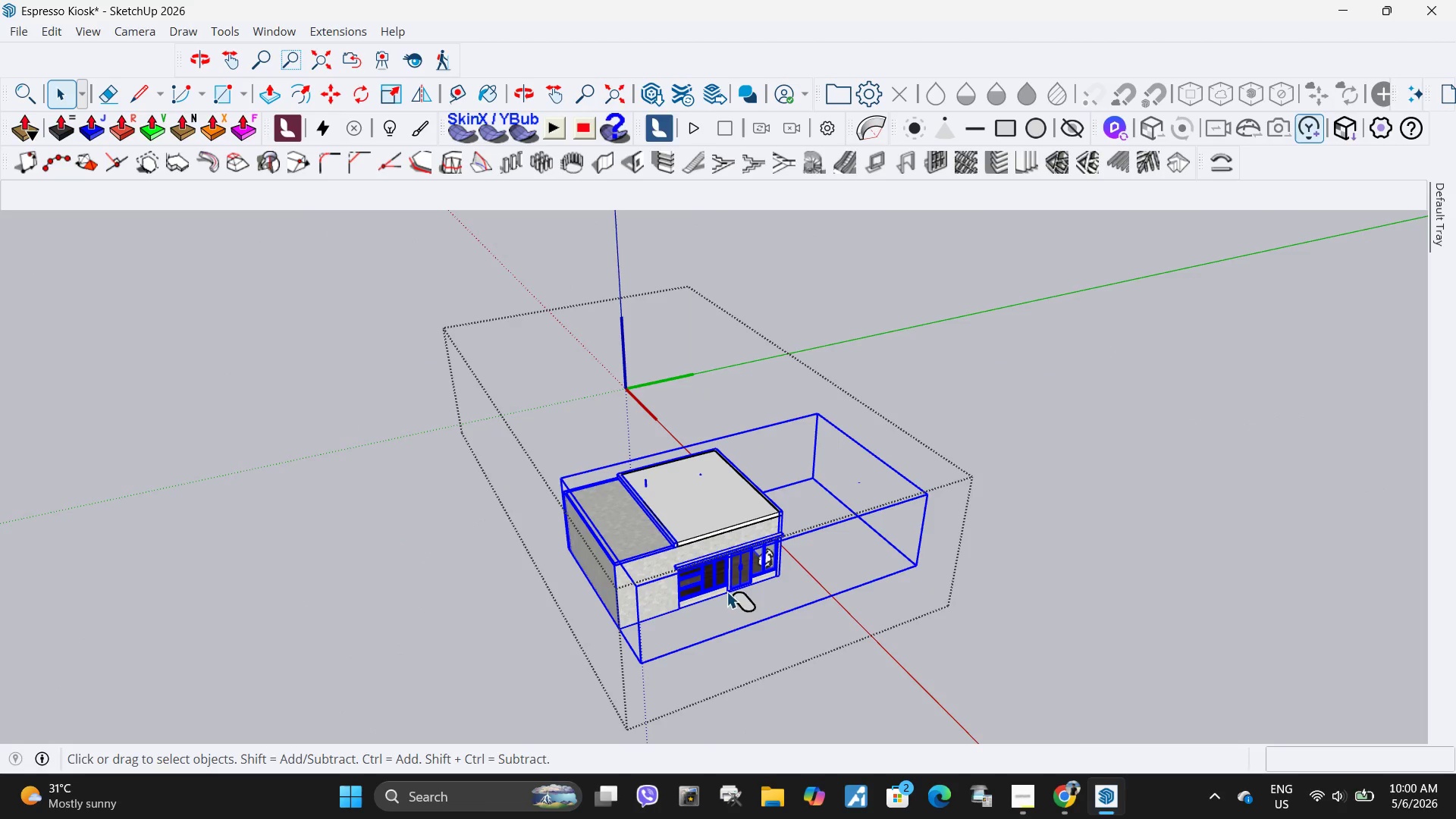 
scroll: coordinate [764, 491], scroll_direction: up, amount: 22.0
 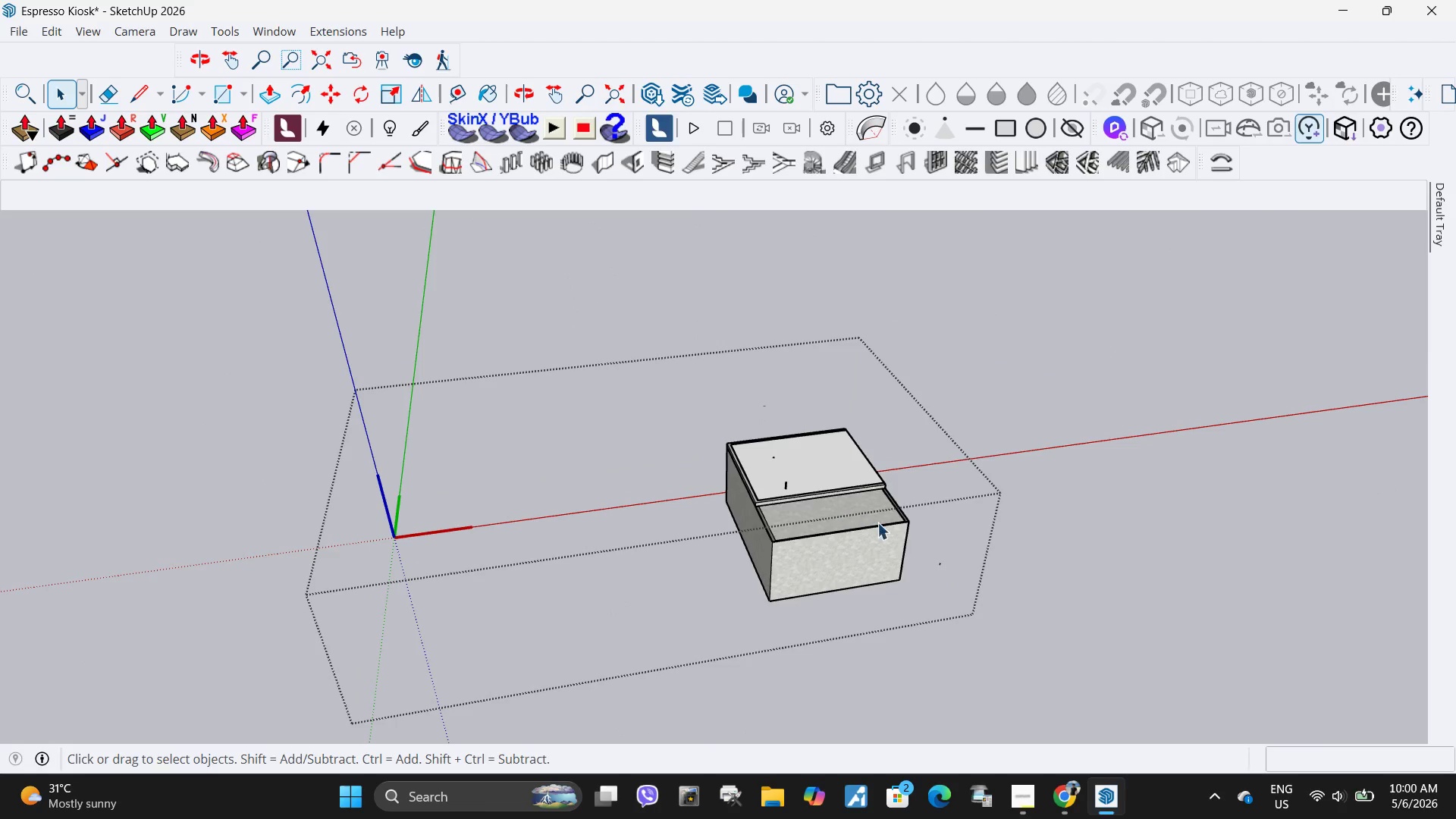 
left_click([742, 606])
 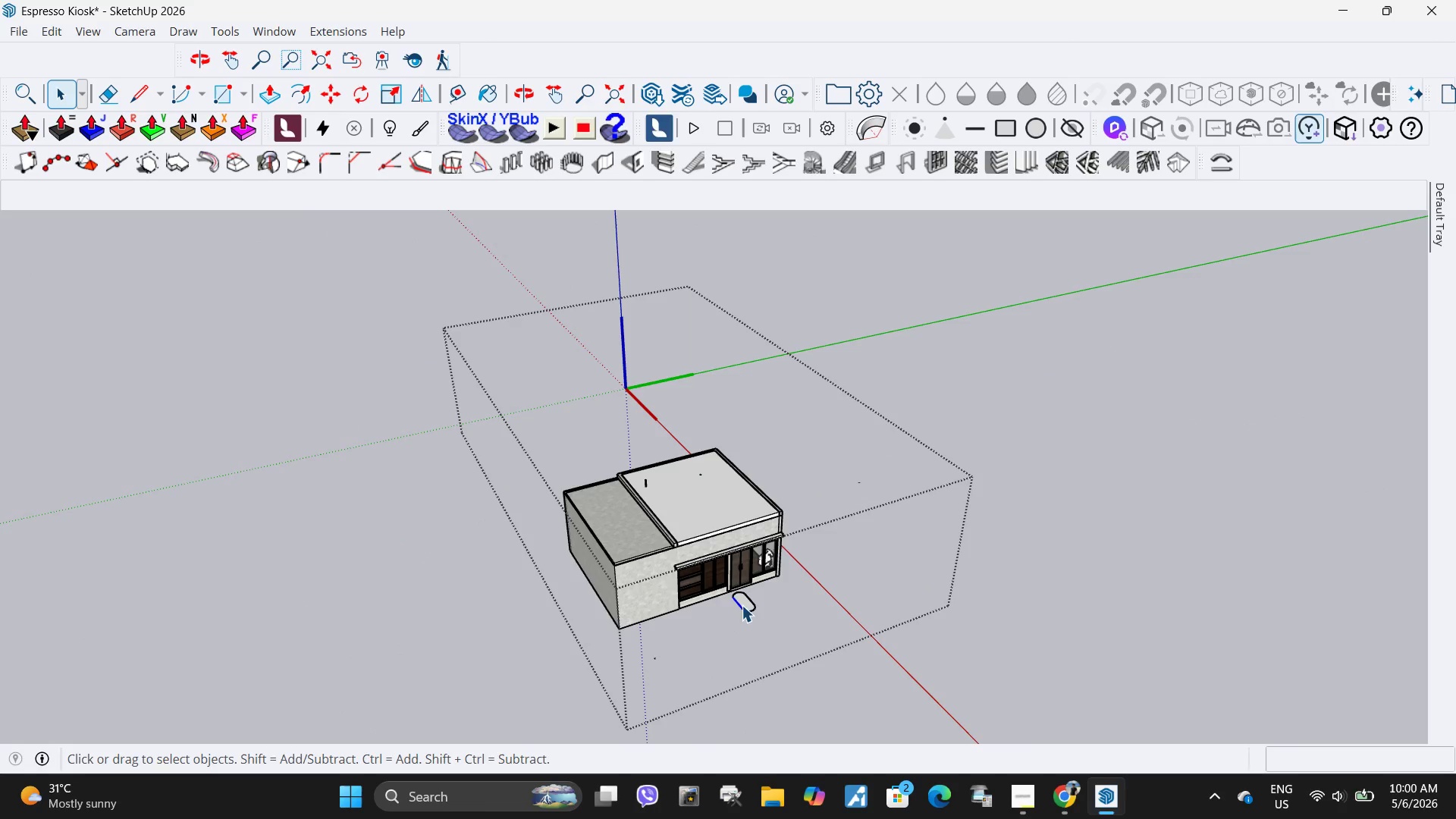 
key(Delete)
 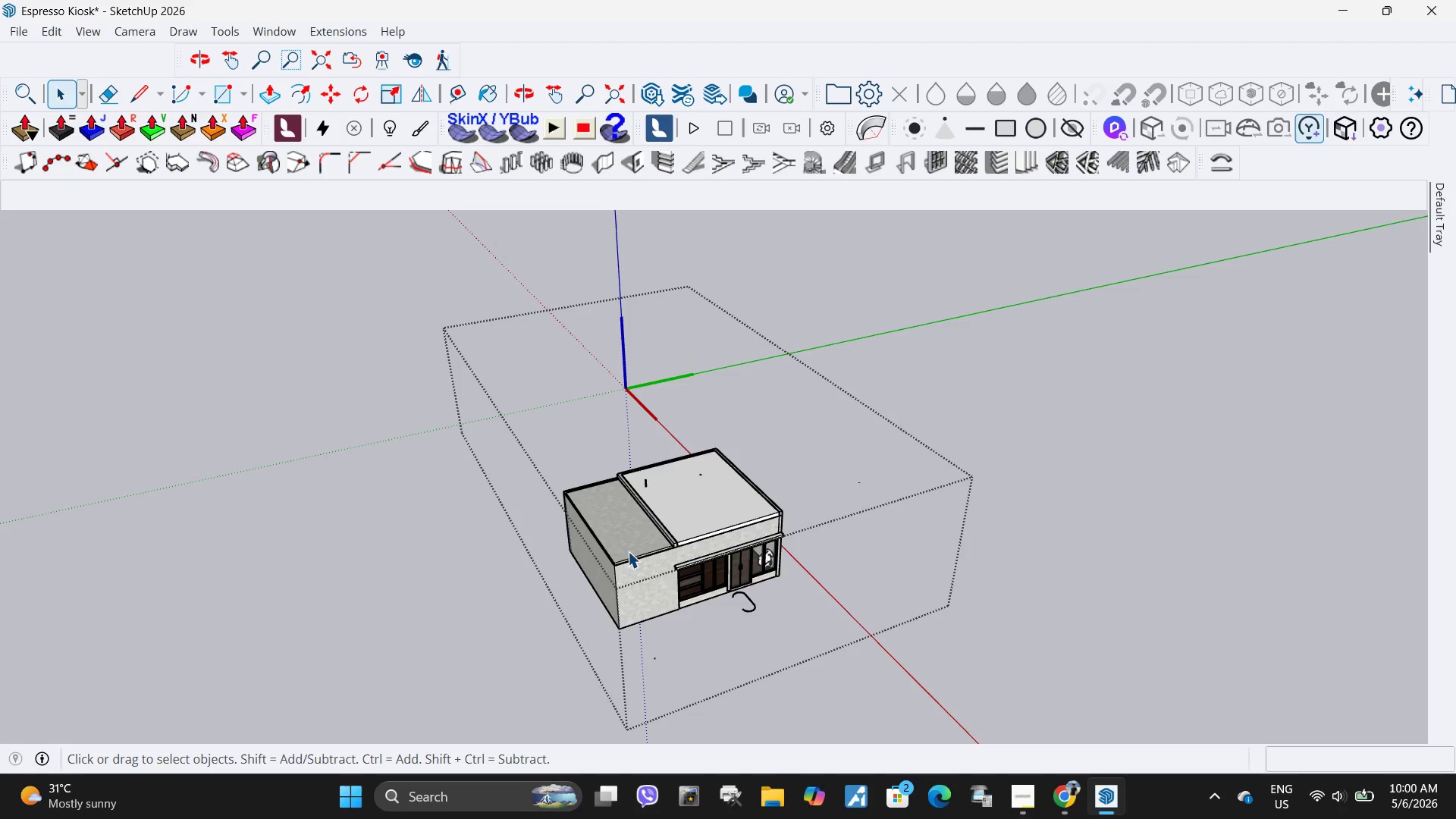 
left_click([628, 551])
 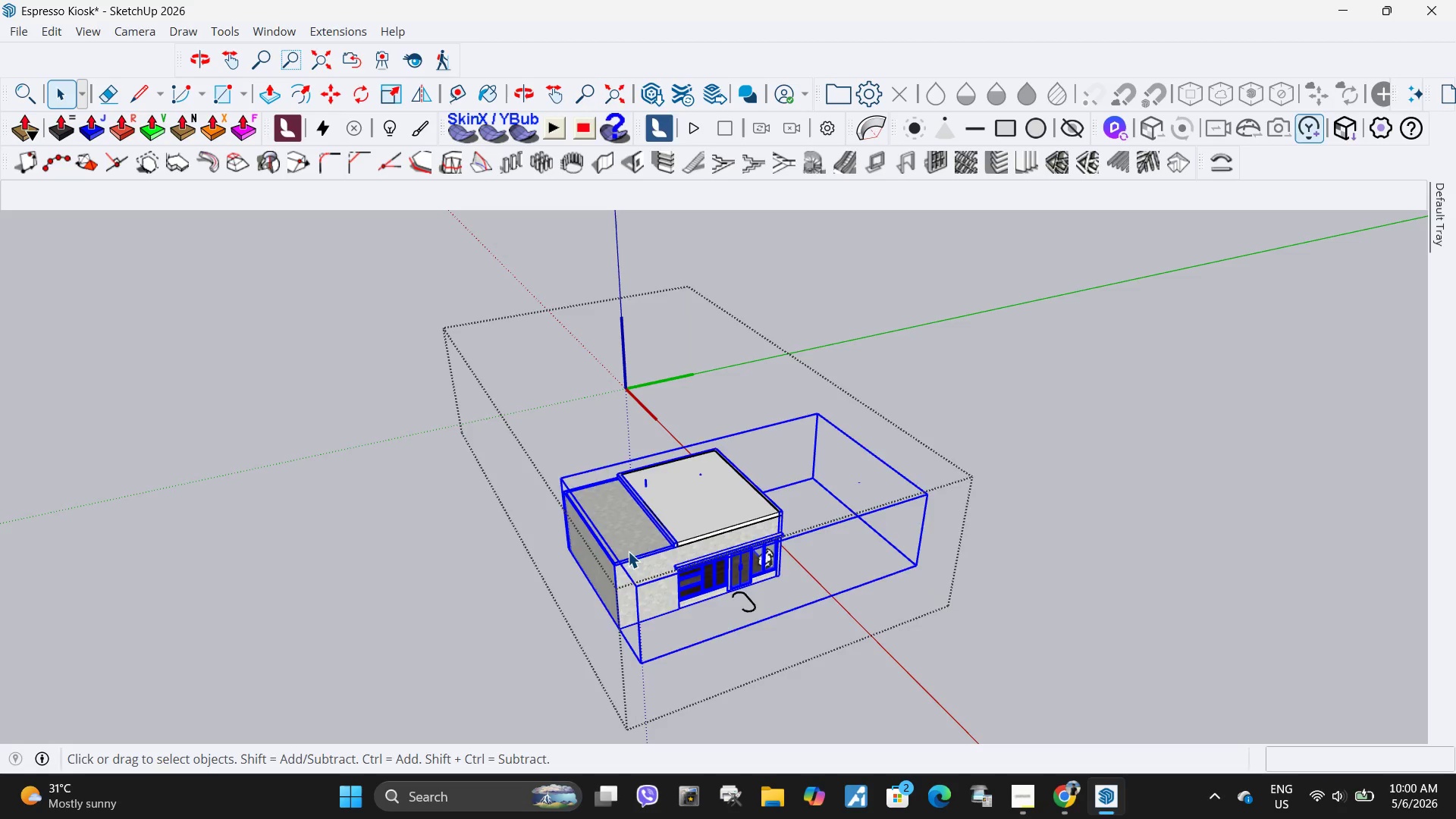 
key(Delete)
 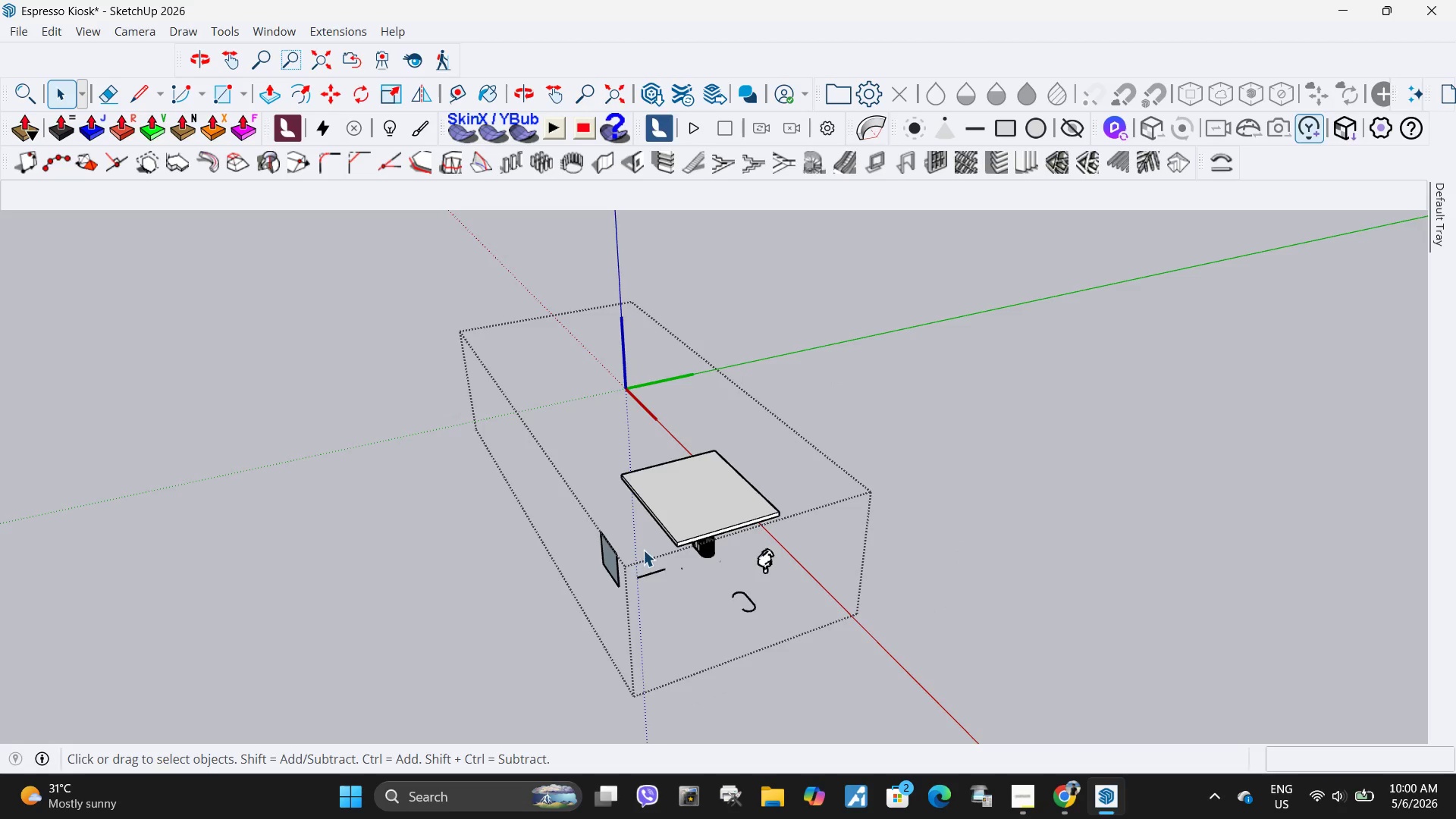 
left_click([767, 482])
 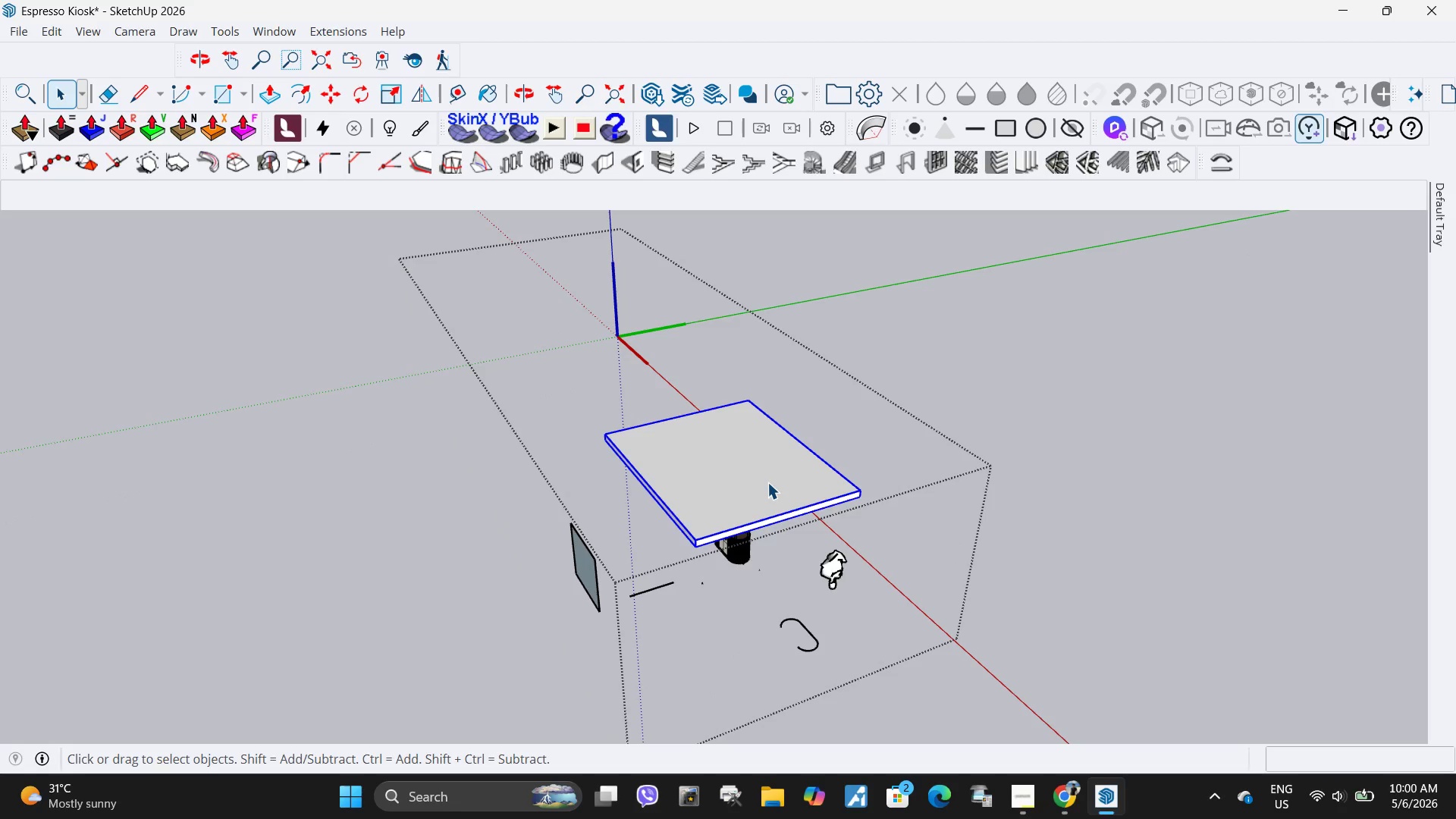 
scroll: coordinate [657, 538], scroll_direction: up, amount: 6.0
 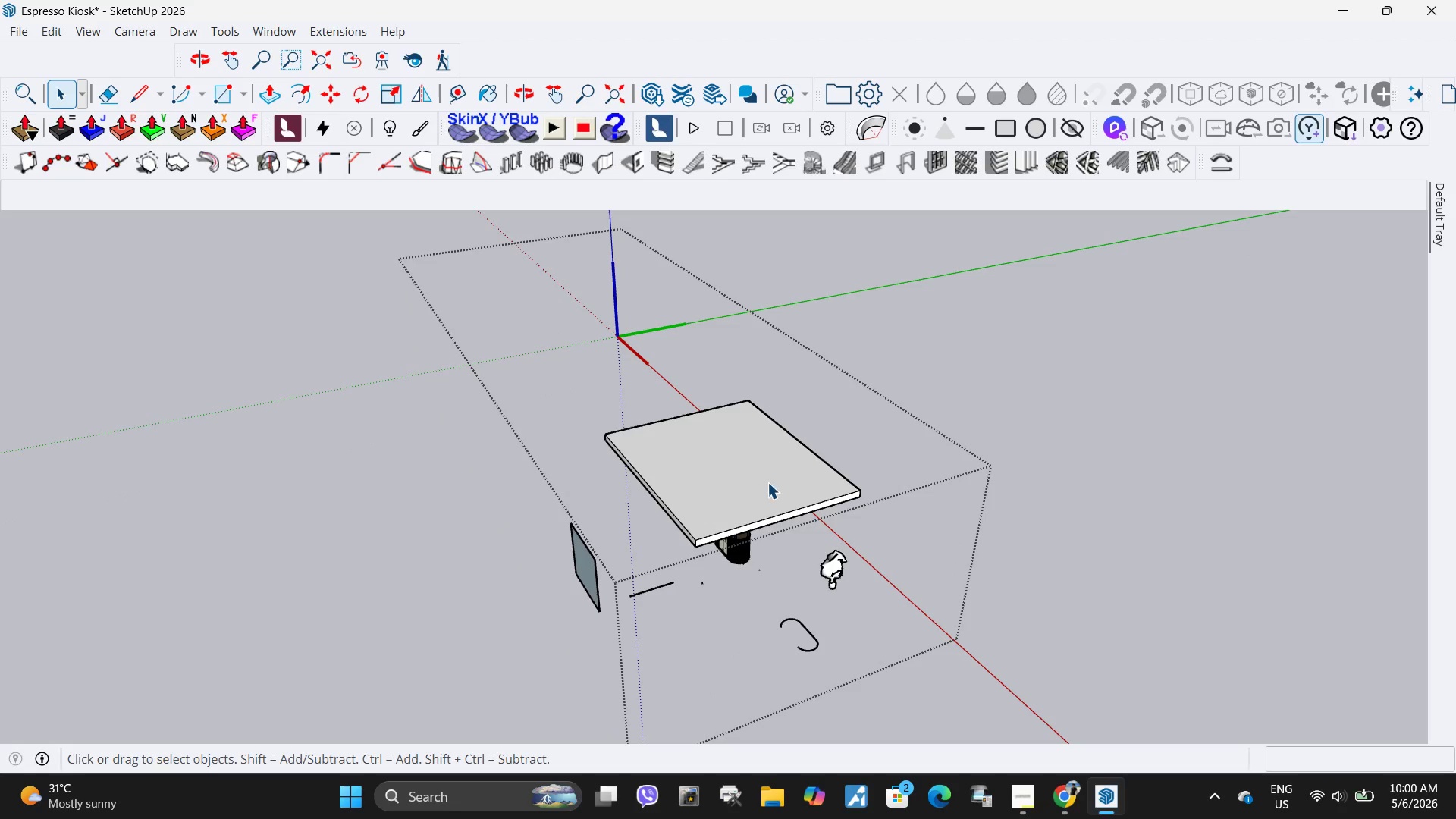 
key(Delete)
 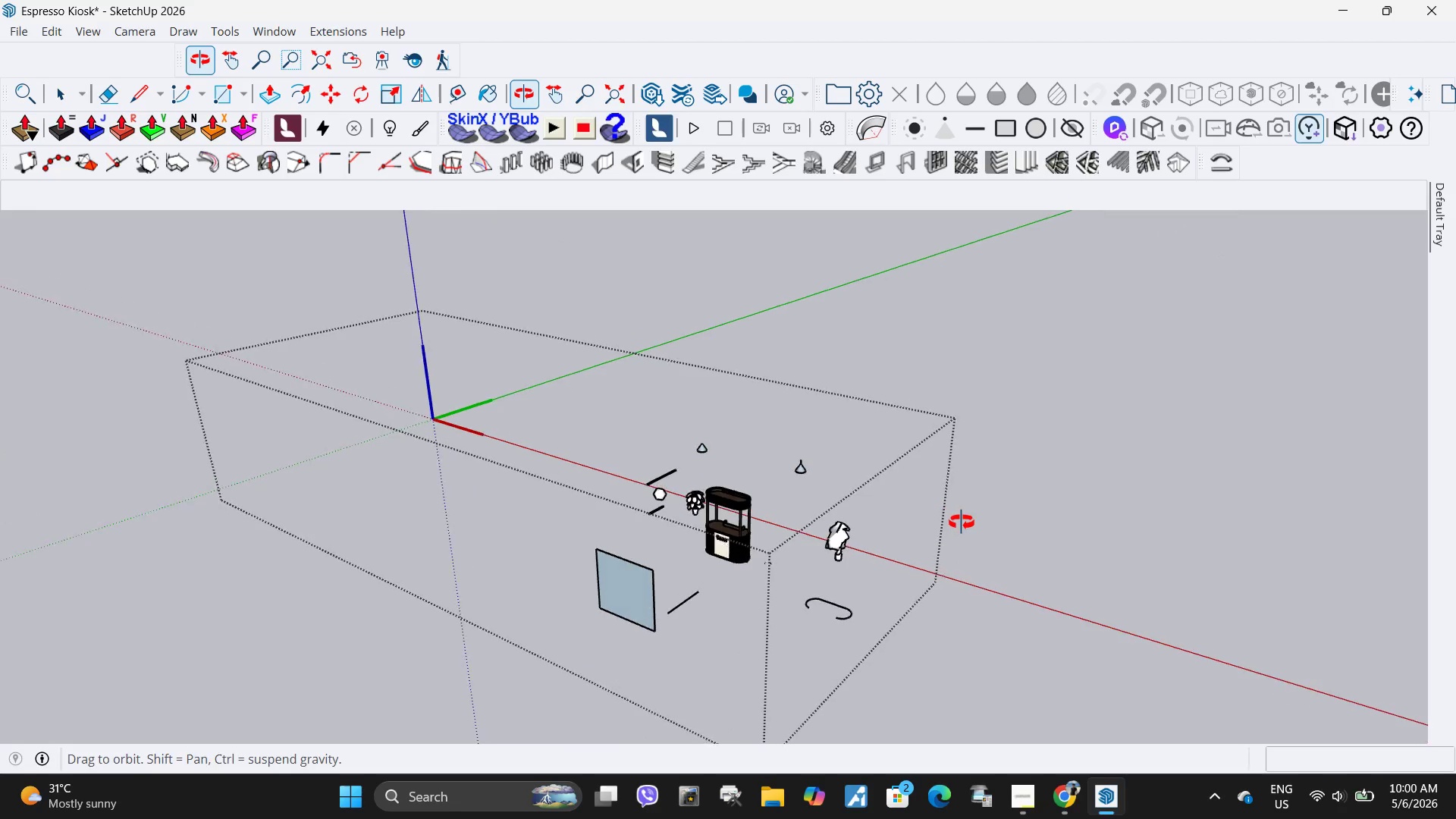 
left_click_drag(start_coordinate=[937, 643], to_coordinate=[782, 406])
 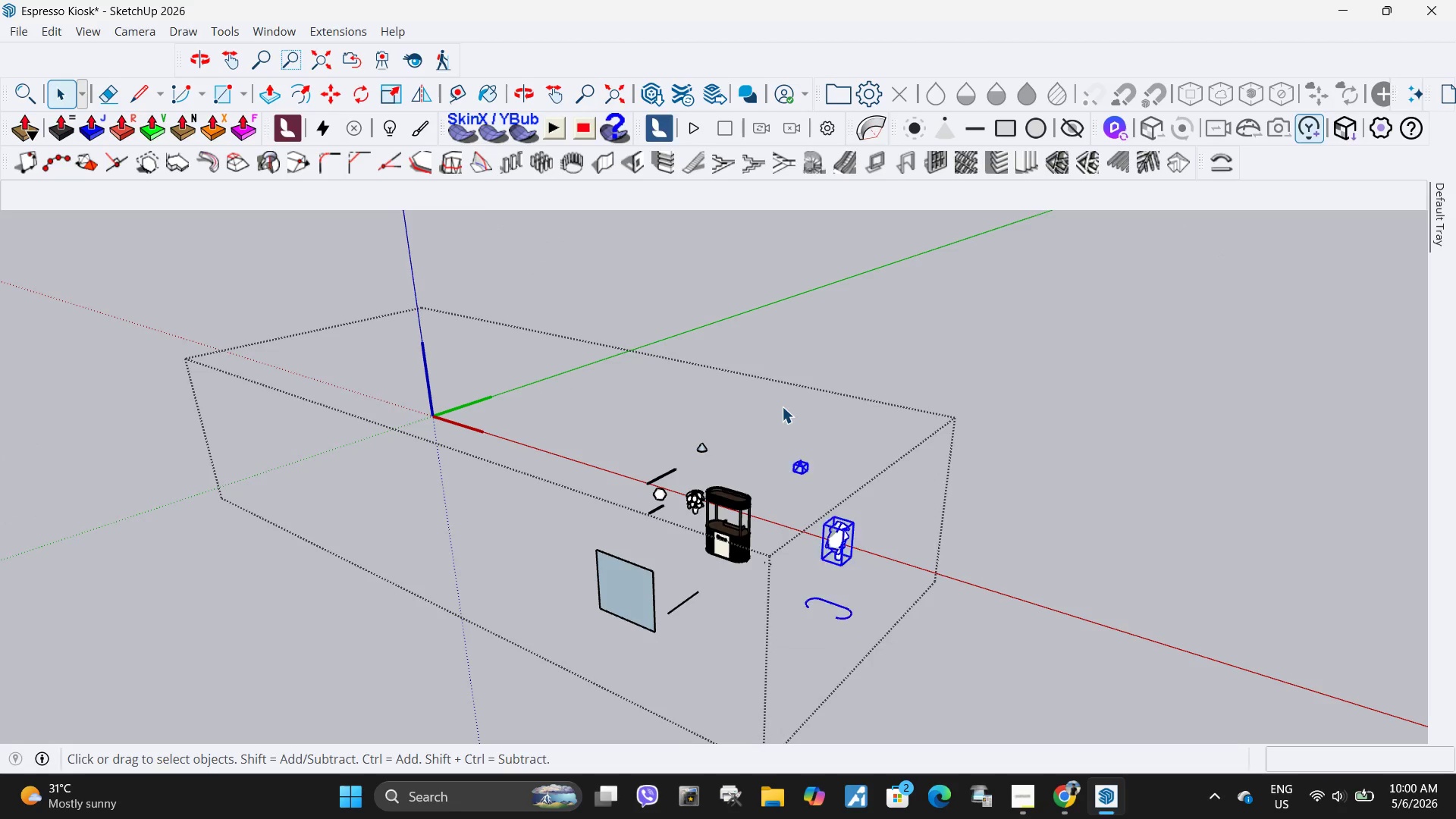 
key(Delete)
 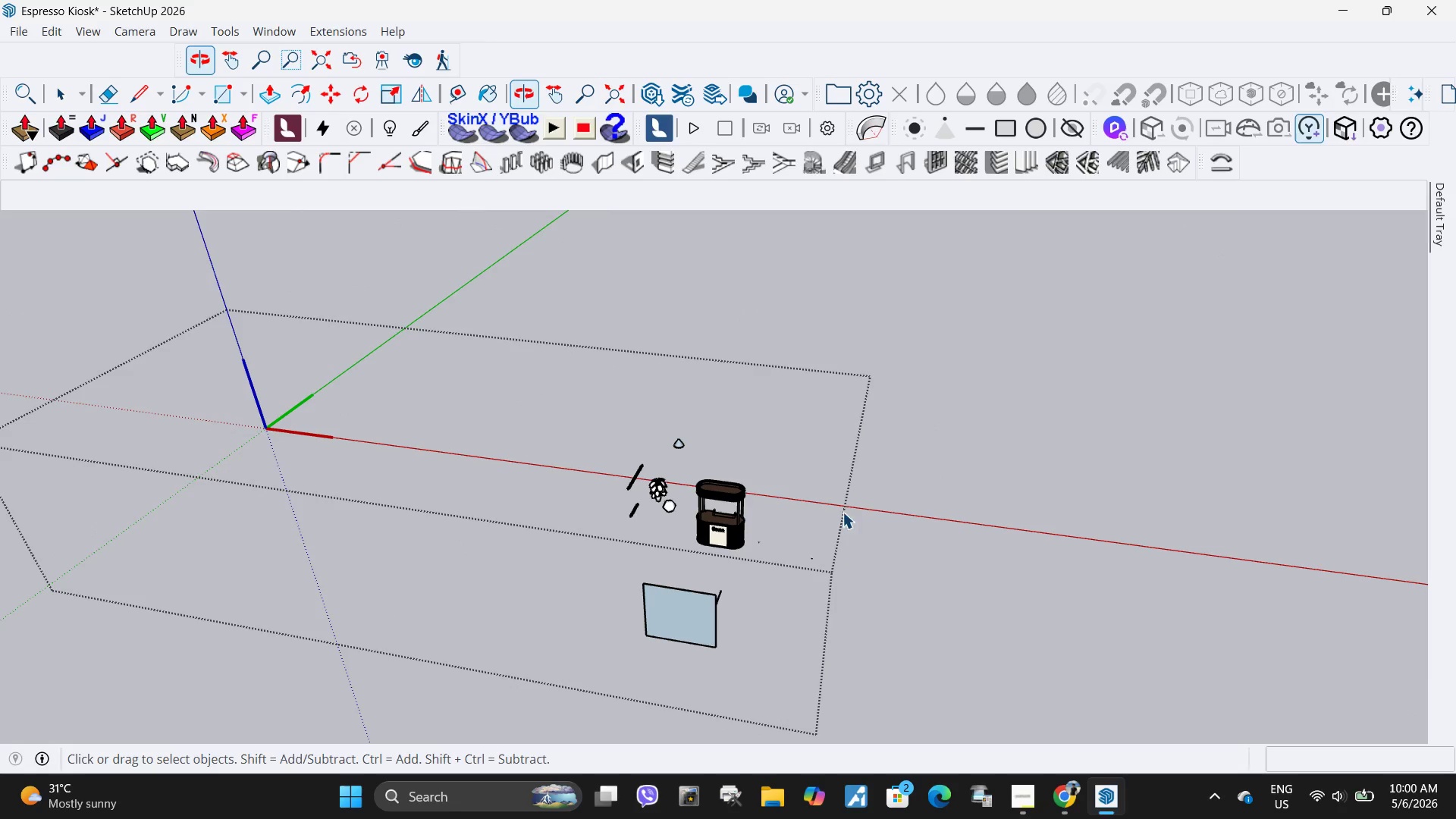 
scroll: coordinate [610, 493], scroll_direction: up, amount: 4.0
 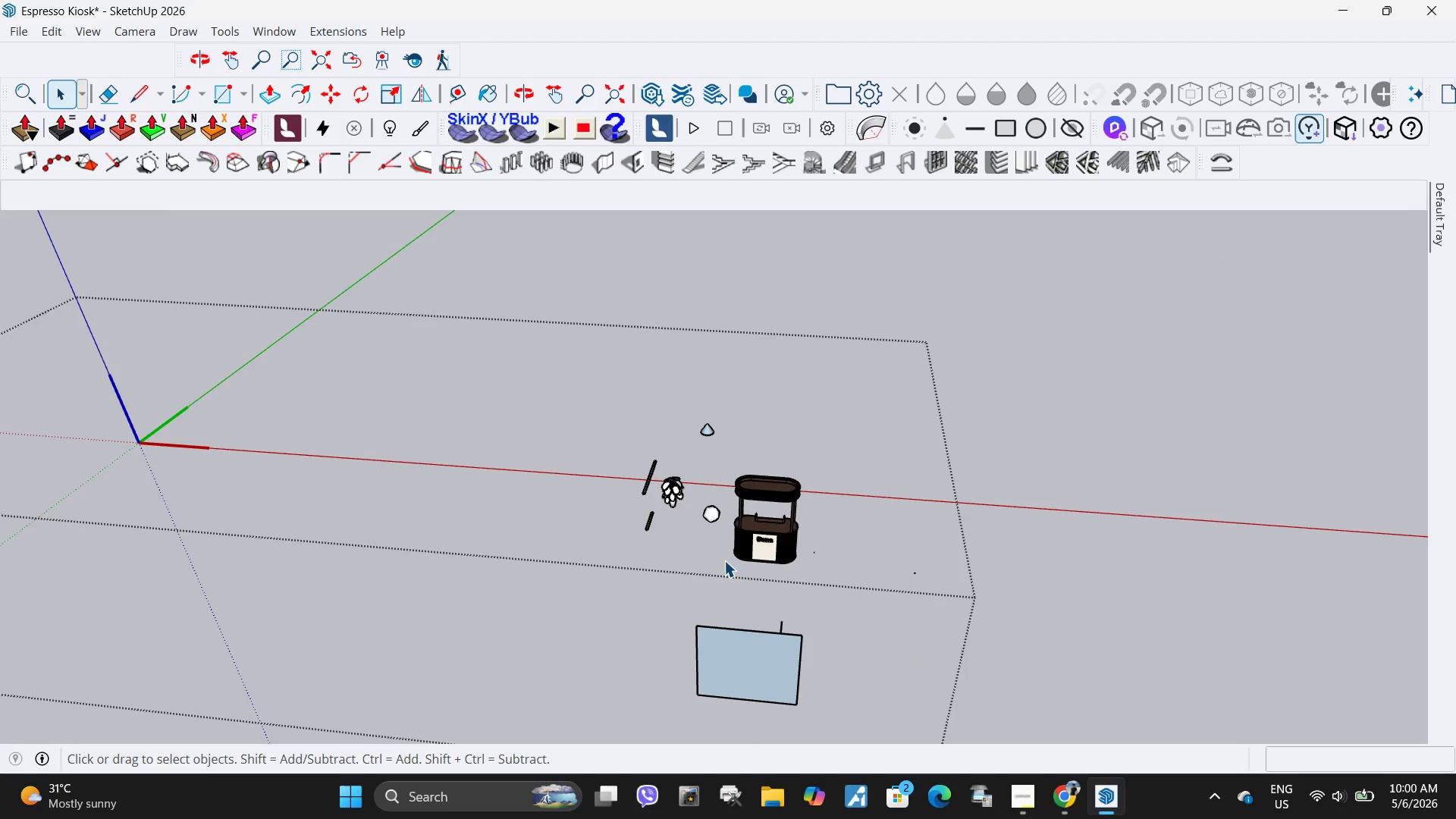 
left_click_drag(start_coordinate=[726, 566], to_coordinate=[583, 375])
 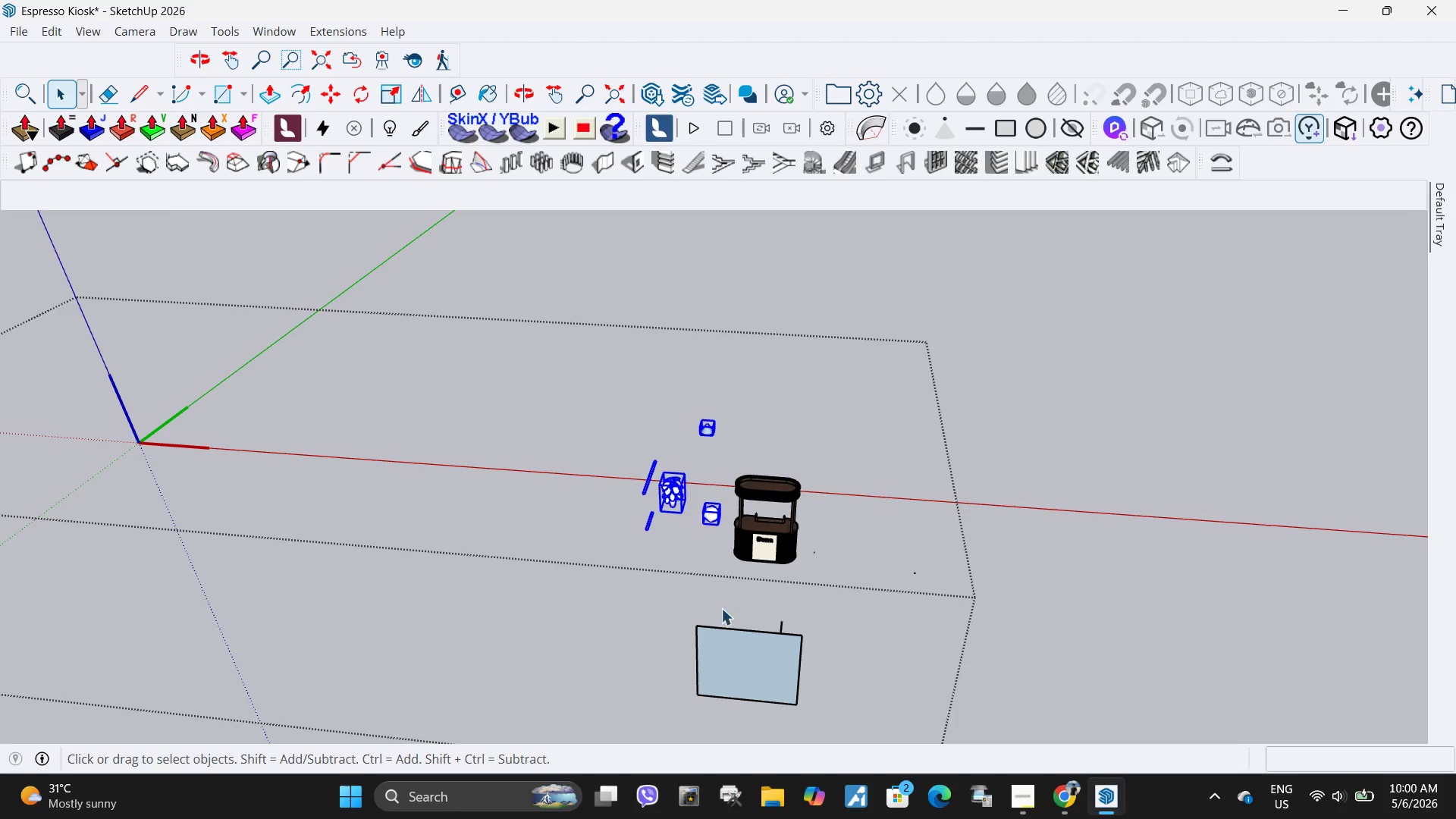 
key(Delete)
 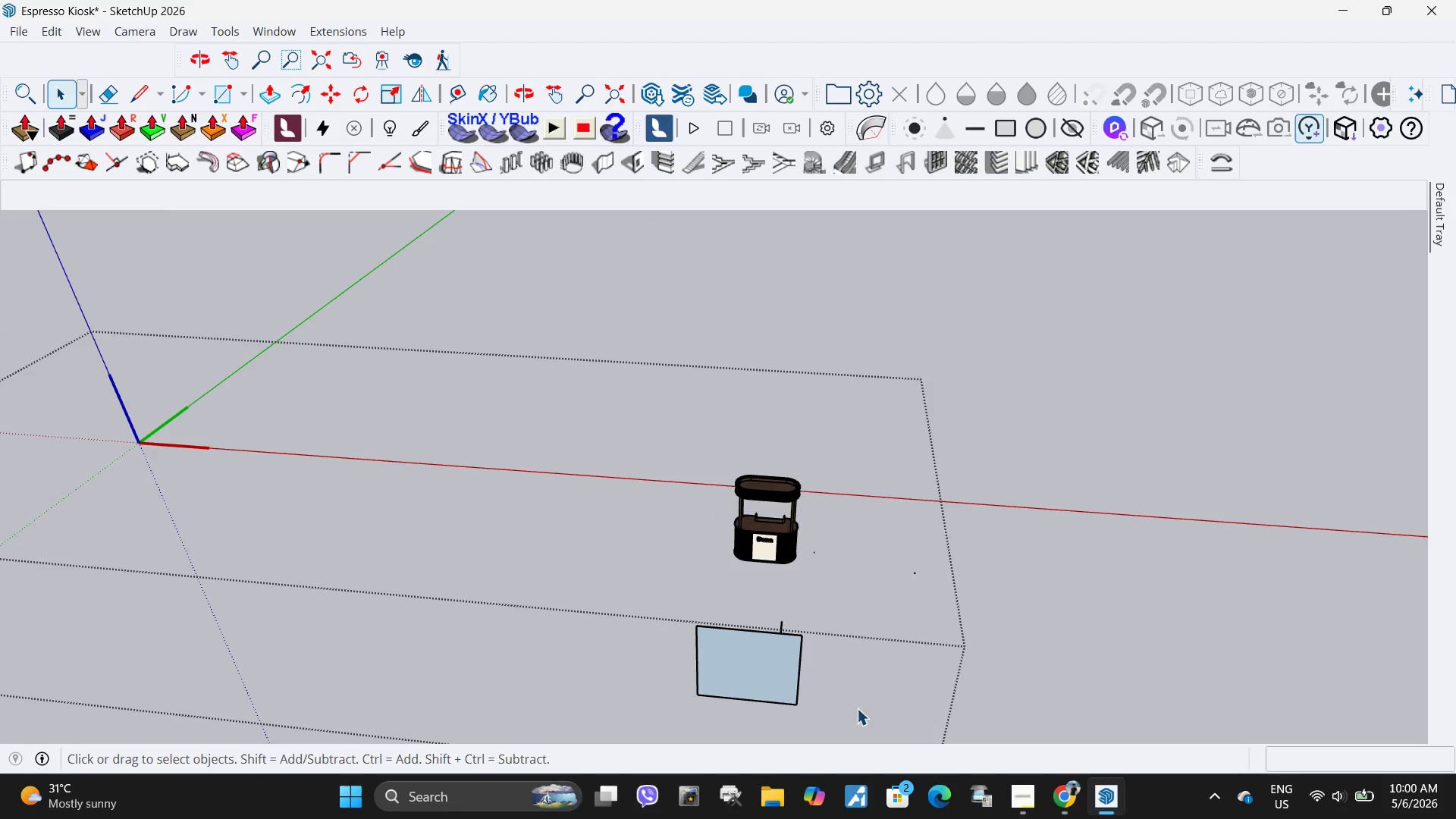 
left_click_drag(start_coordinate=[855, 720], to_coordinate=[548, 611])
 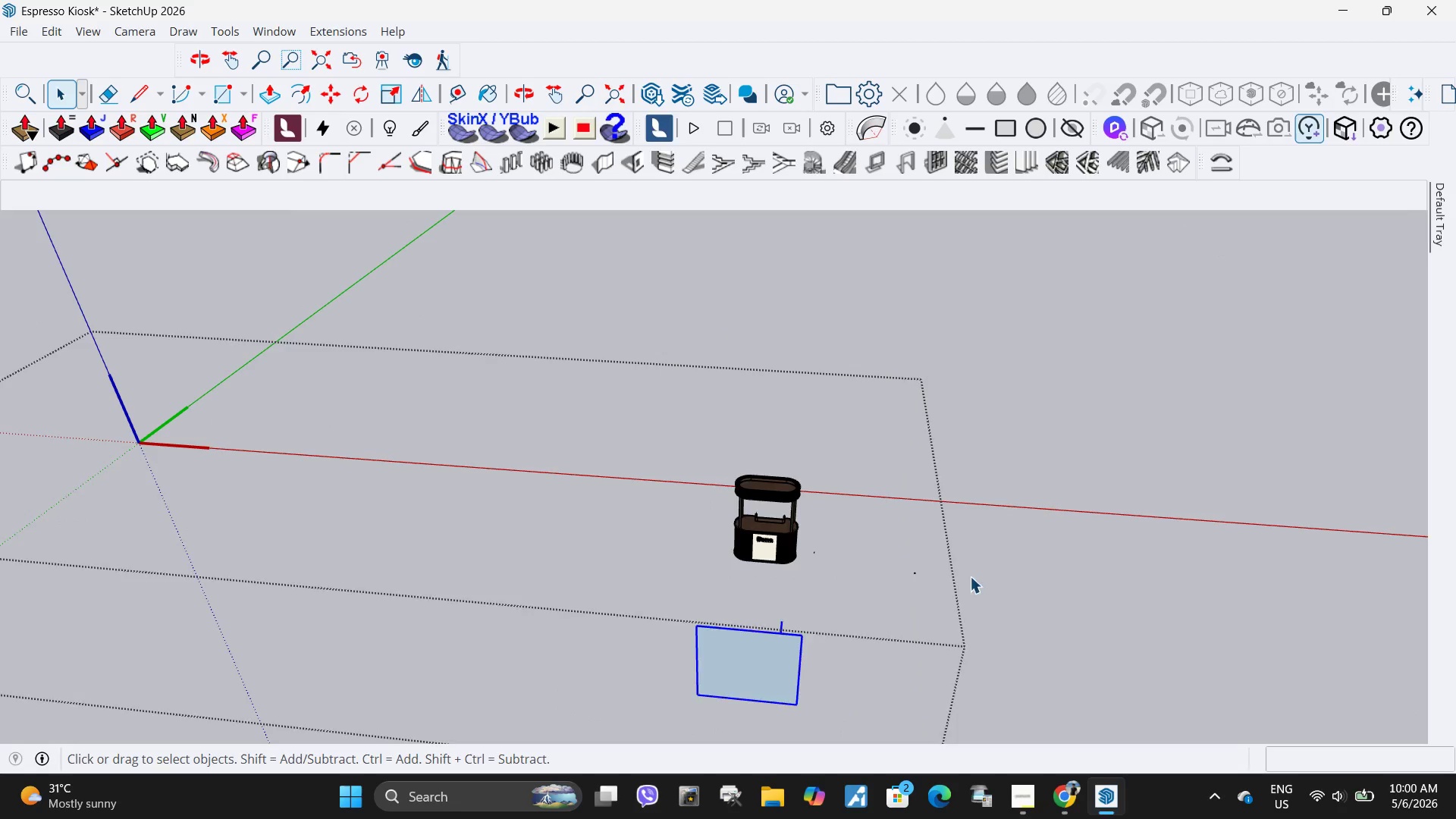 
key(Delete)
 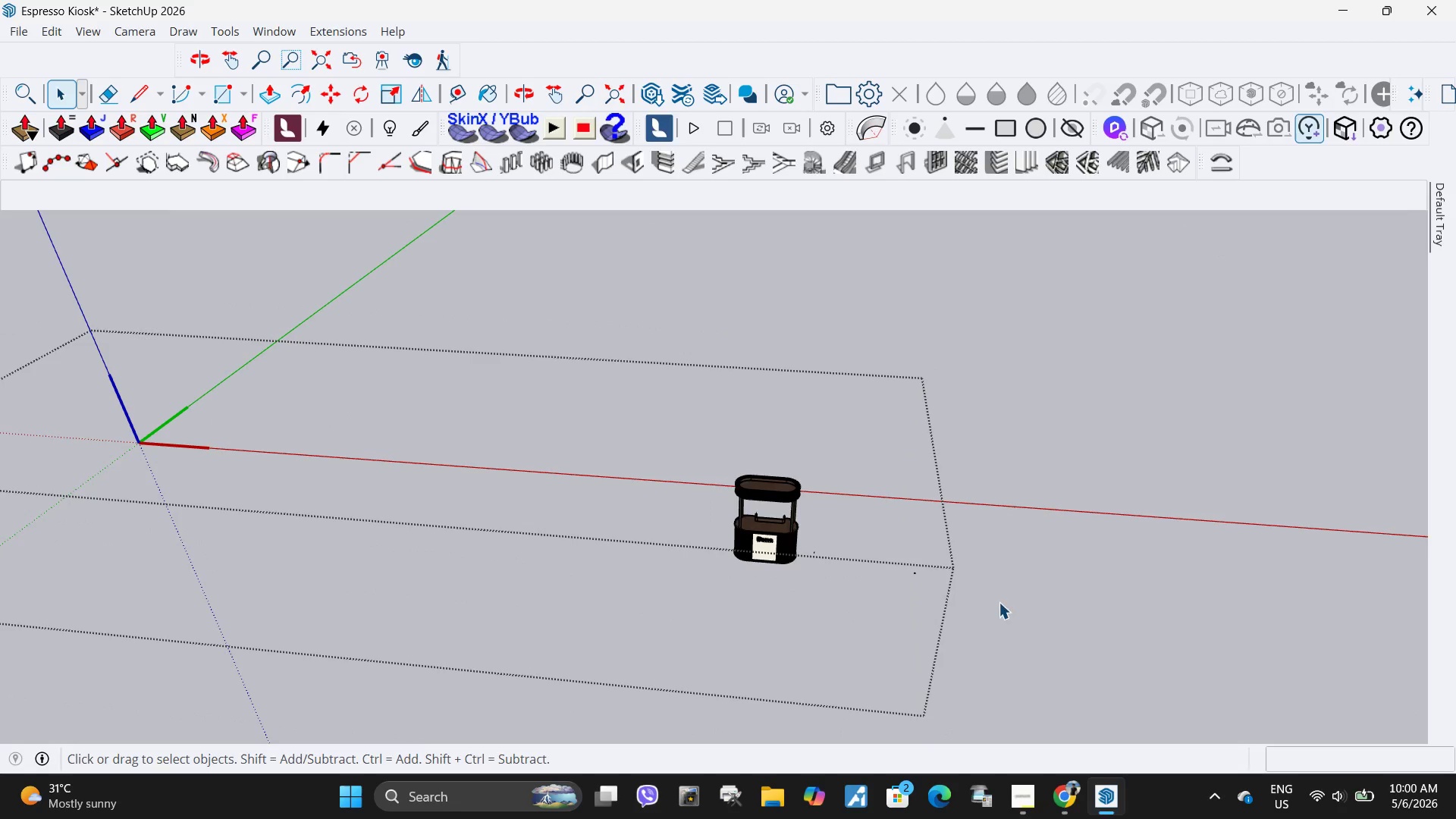 
left_click_drag(start_coordinate=[999, 602], to_coordinate=[811, 518])
 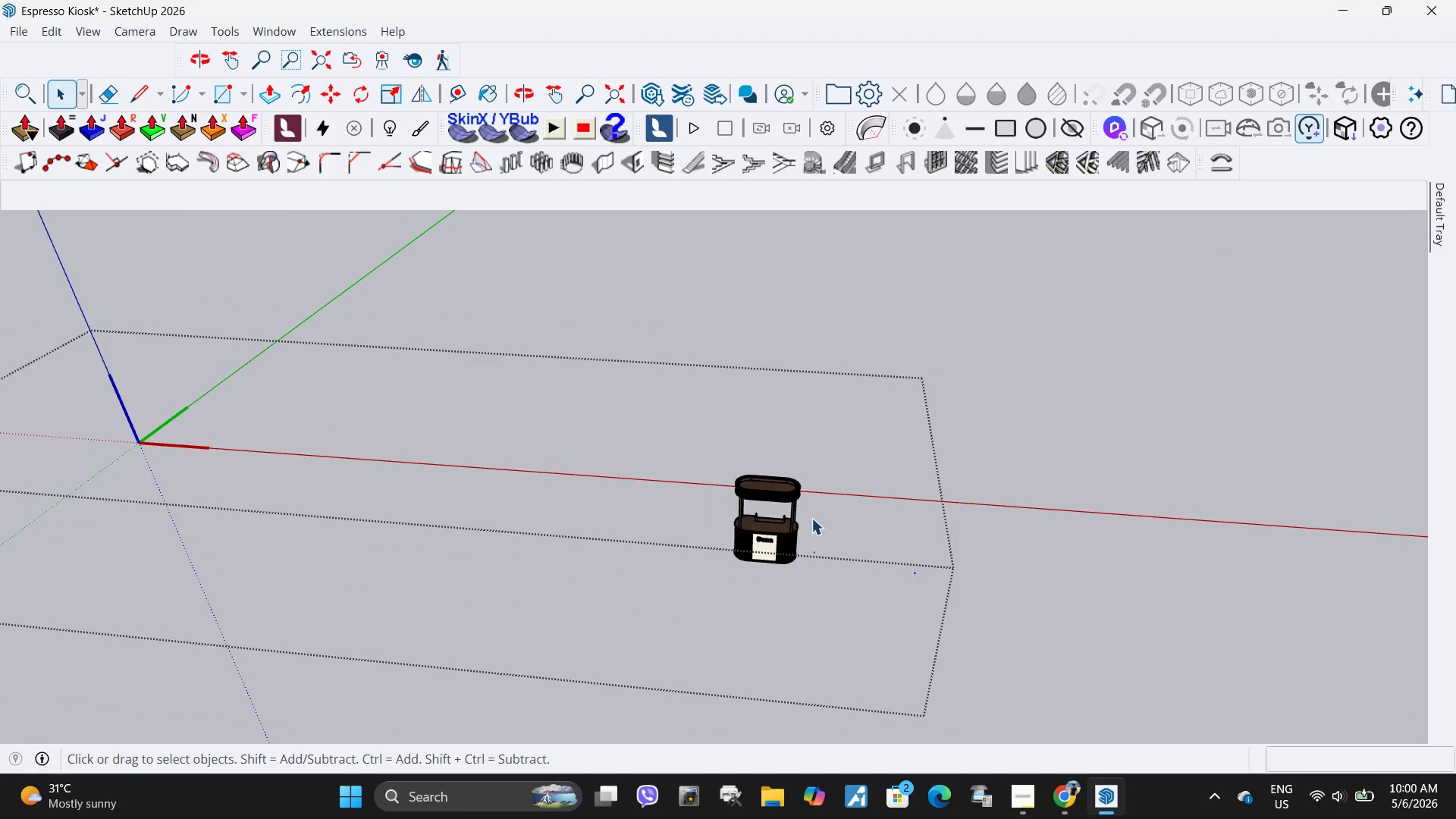 
key(Delete)
 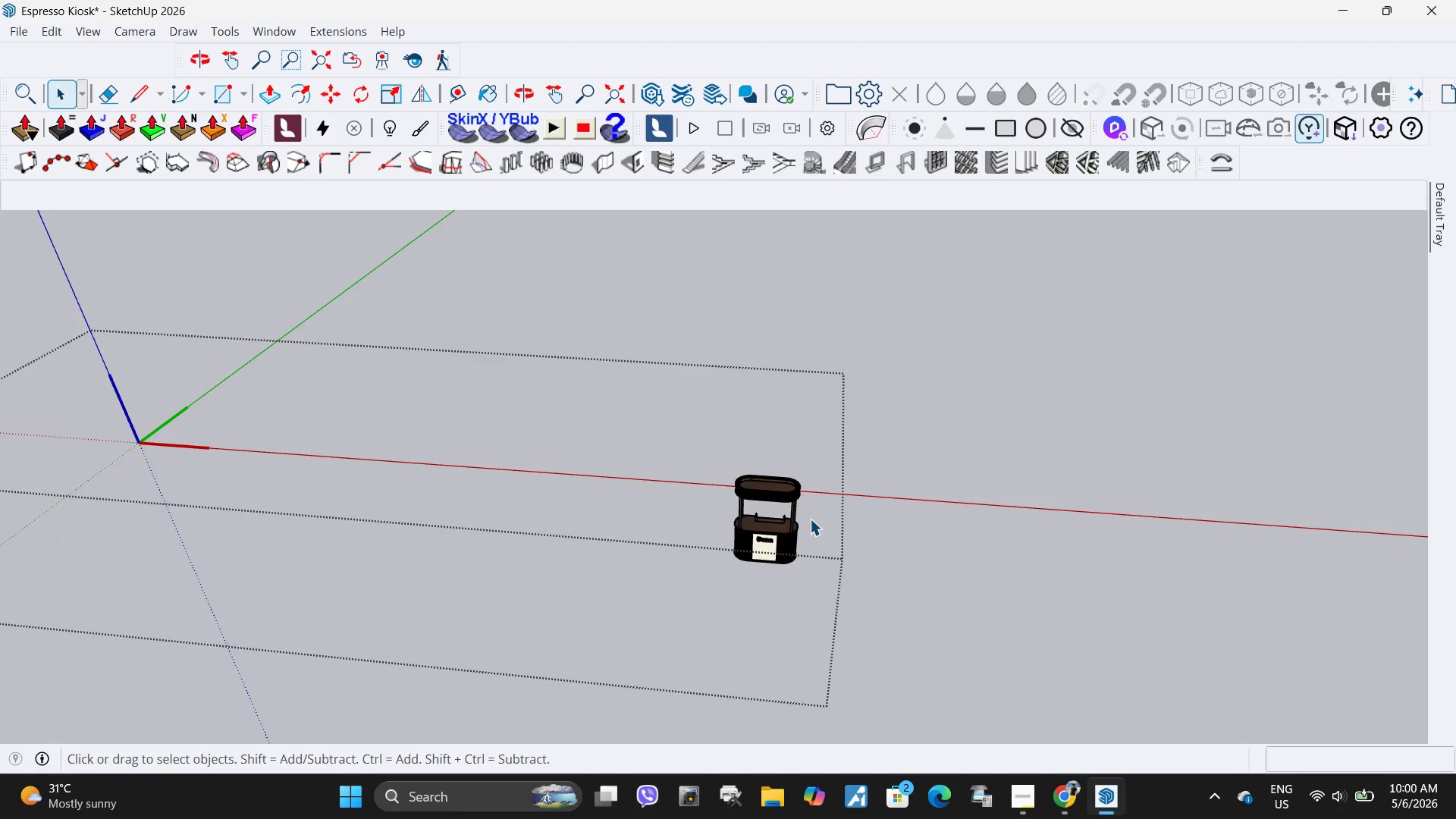 
scroll: coordinate [785, 491], scroll_direction: up, amount: 18.0
 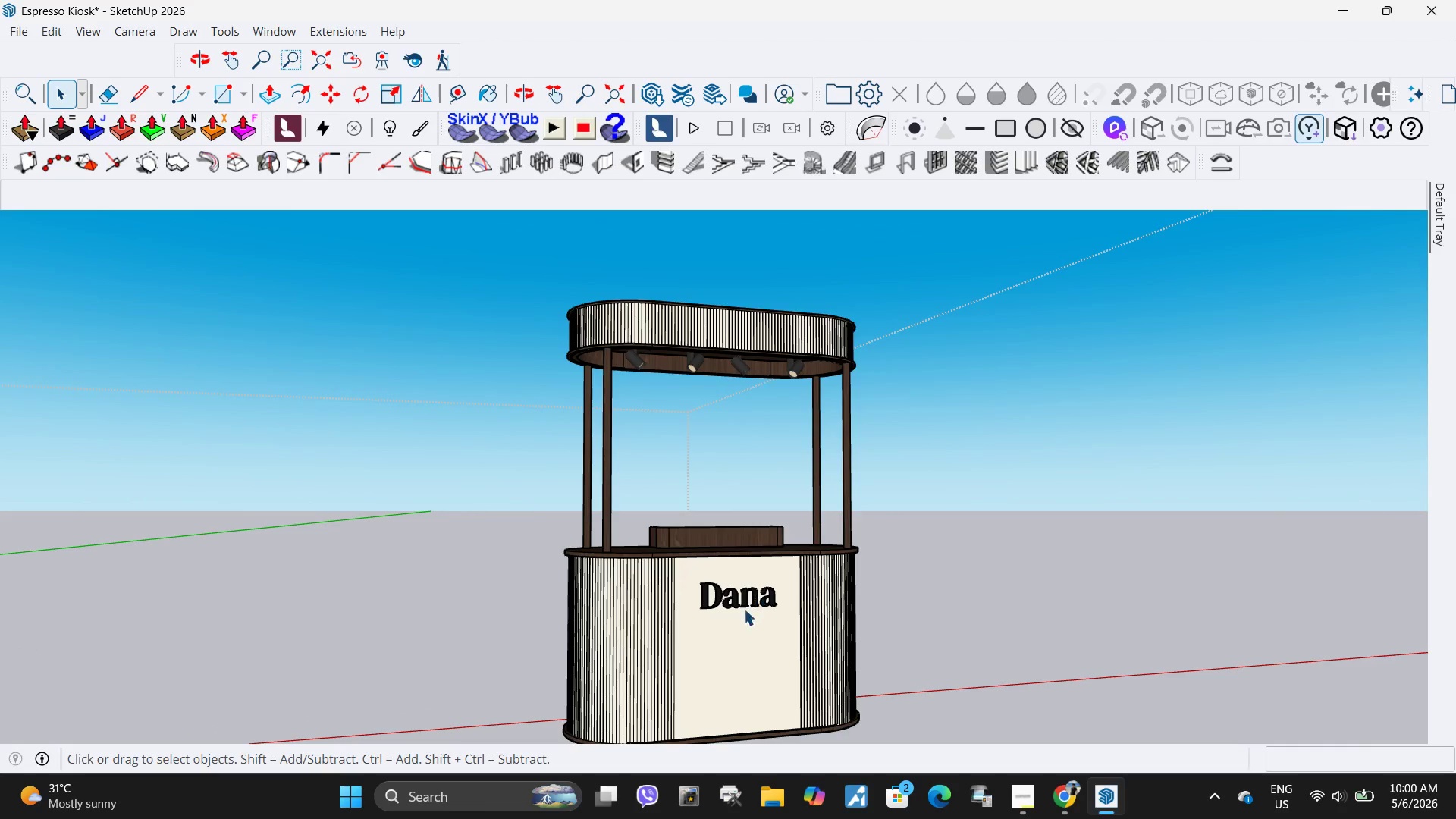 
double_click([746, 602])
 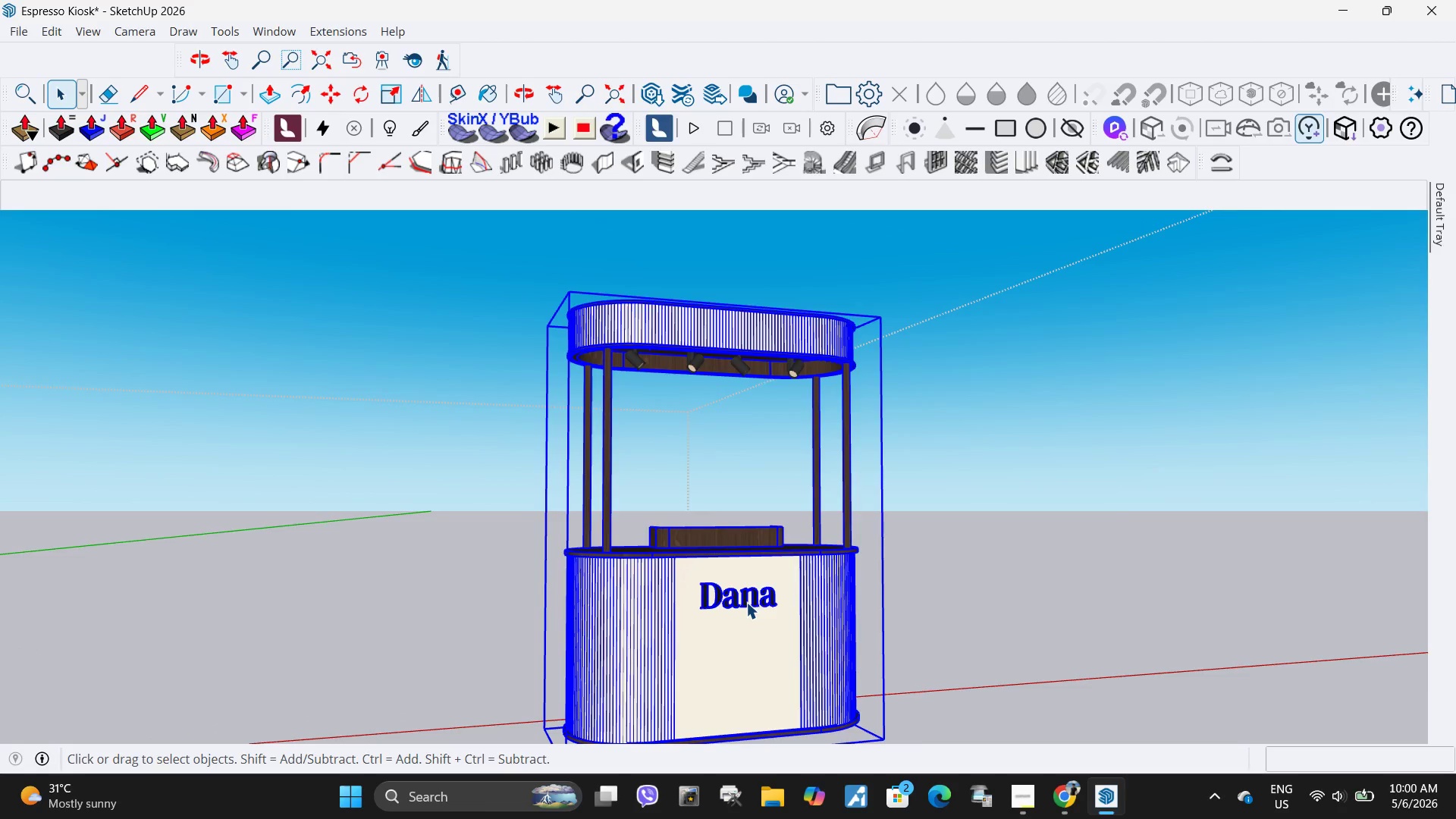 
triple_click([746, 602])
 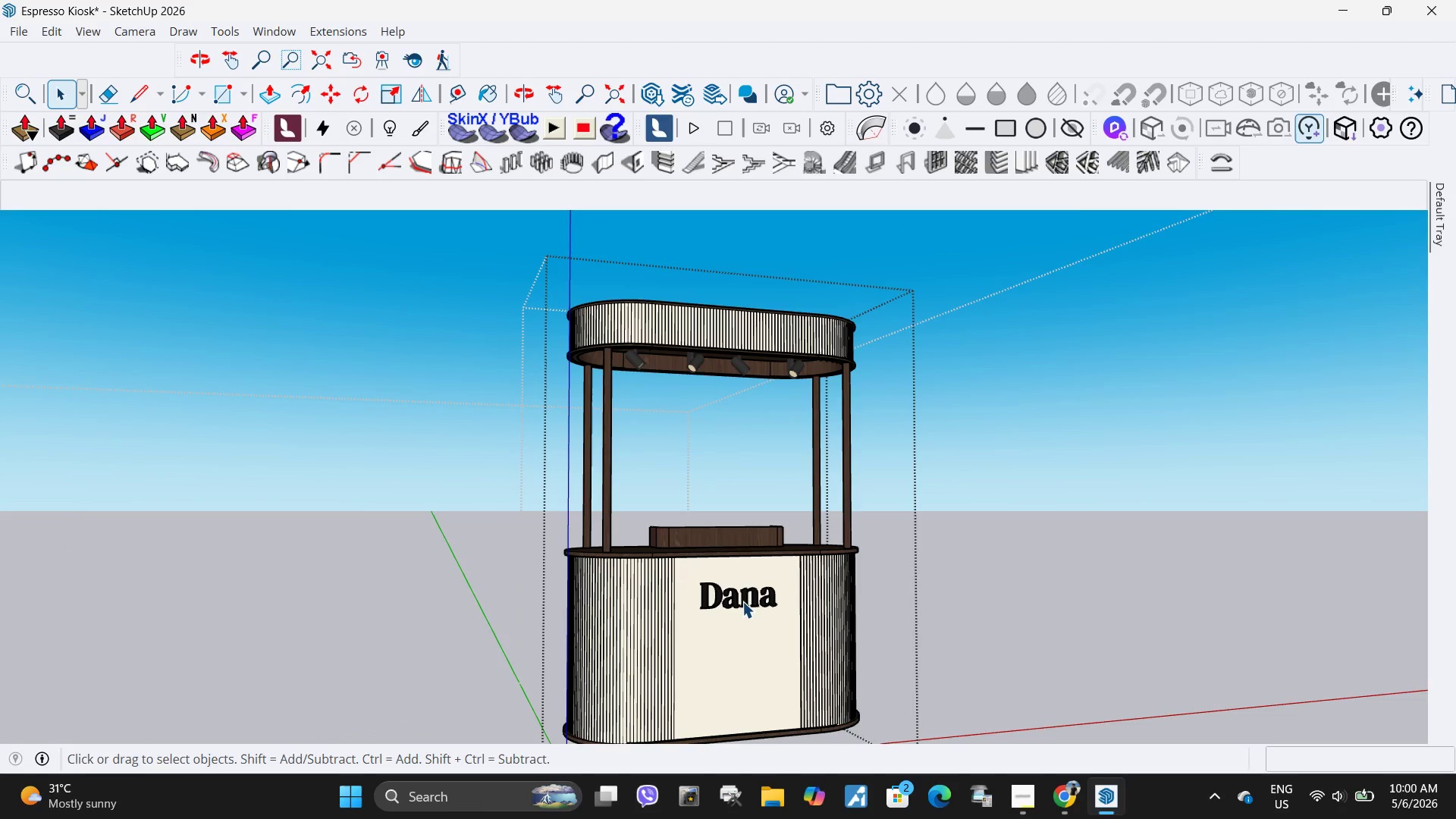 
triple_click([738, 601])
 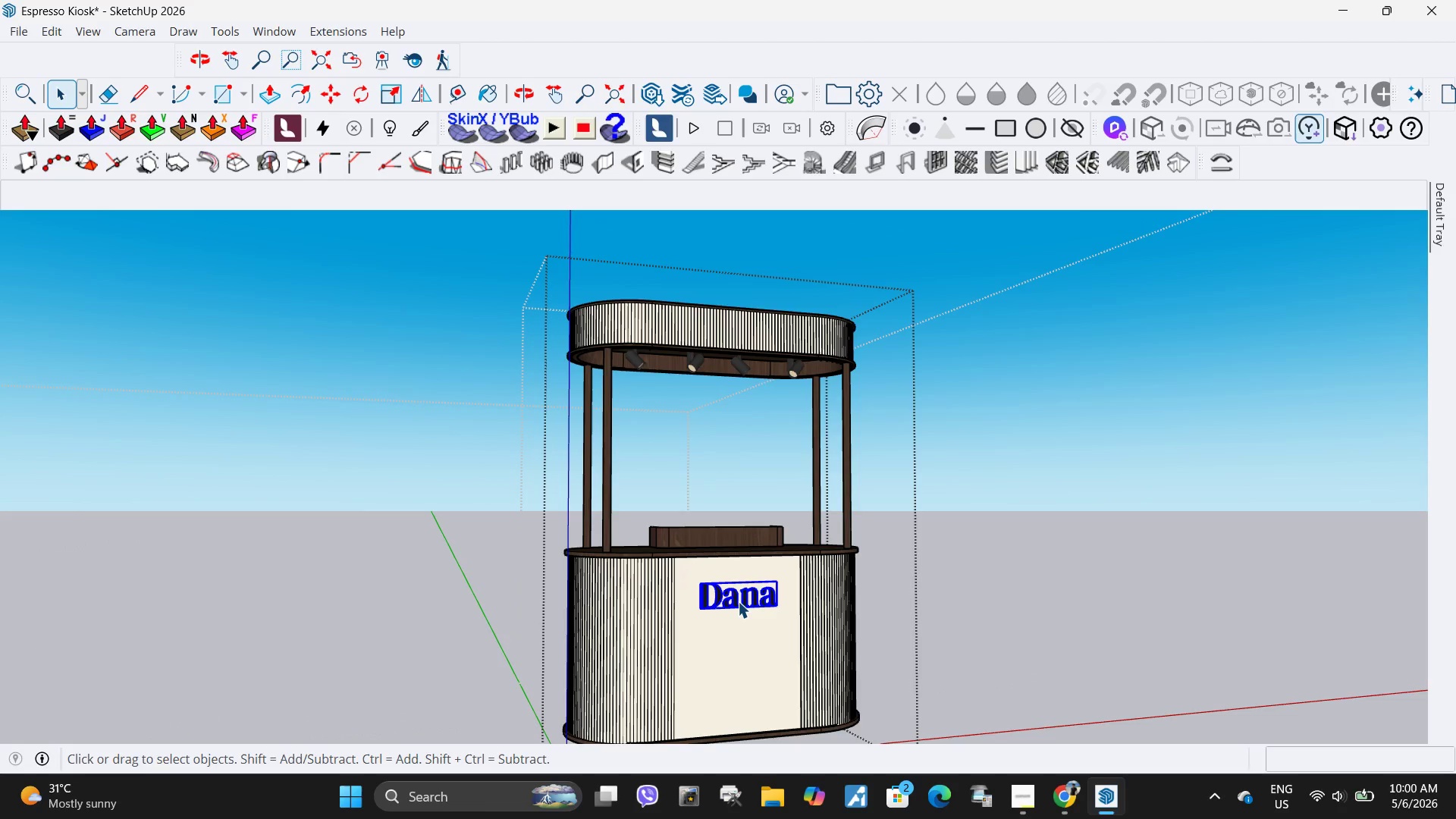 
key(Delete)
 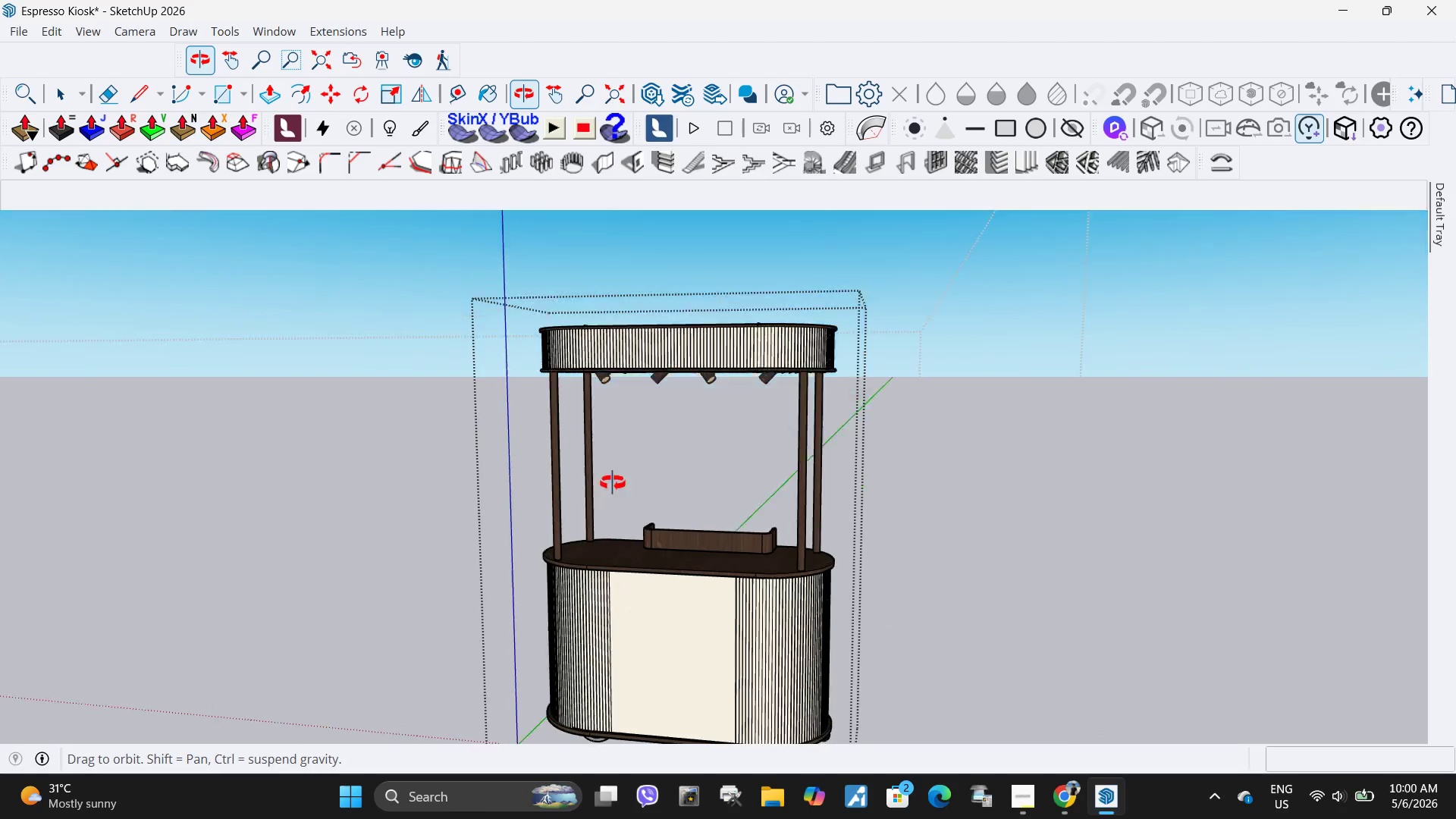 
key(Escape)
 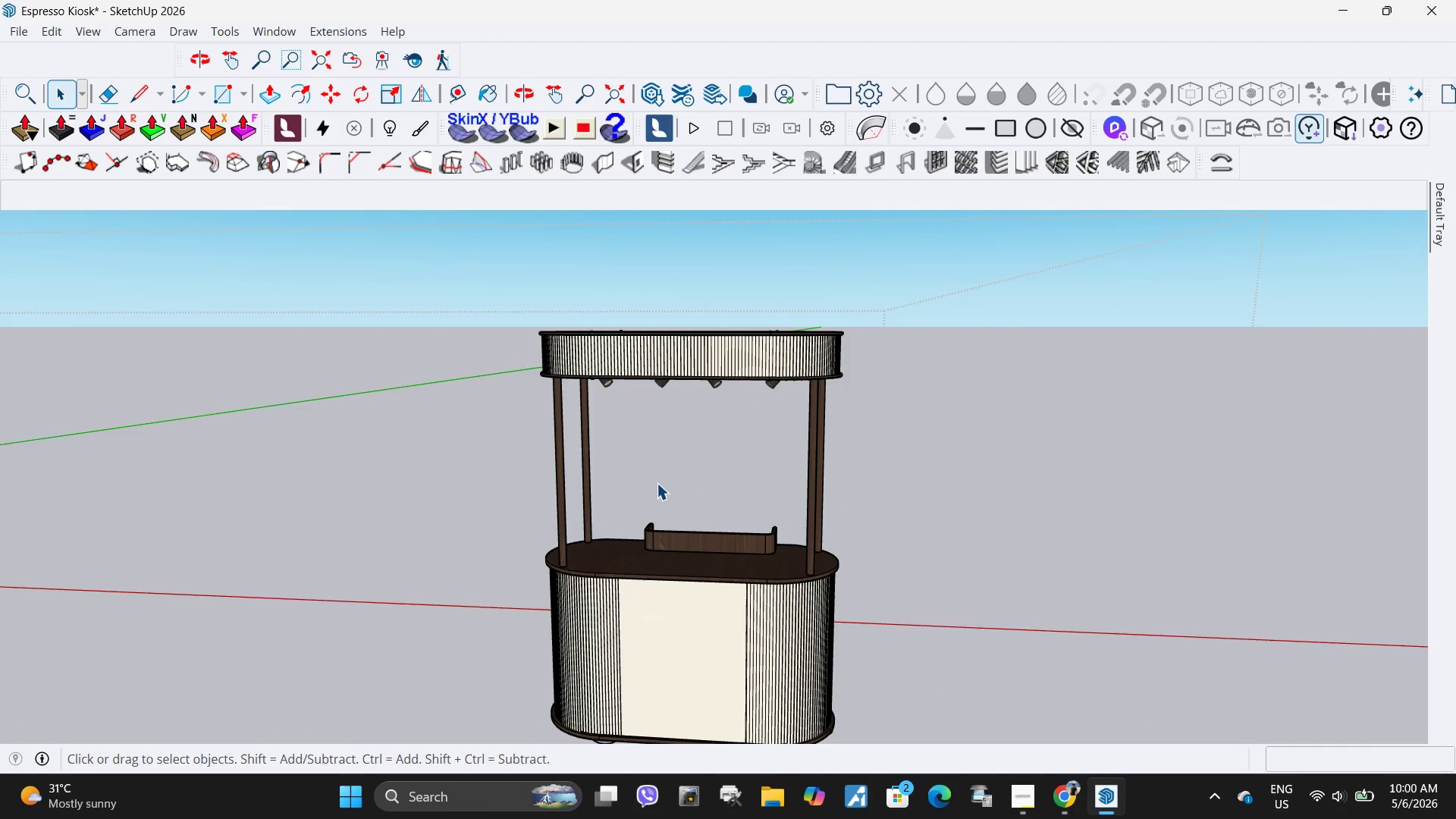 
key(Escape)
 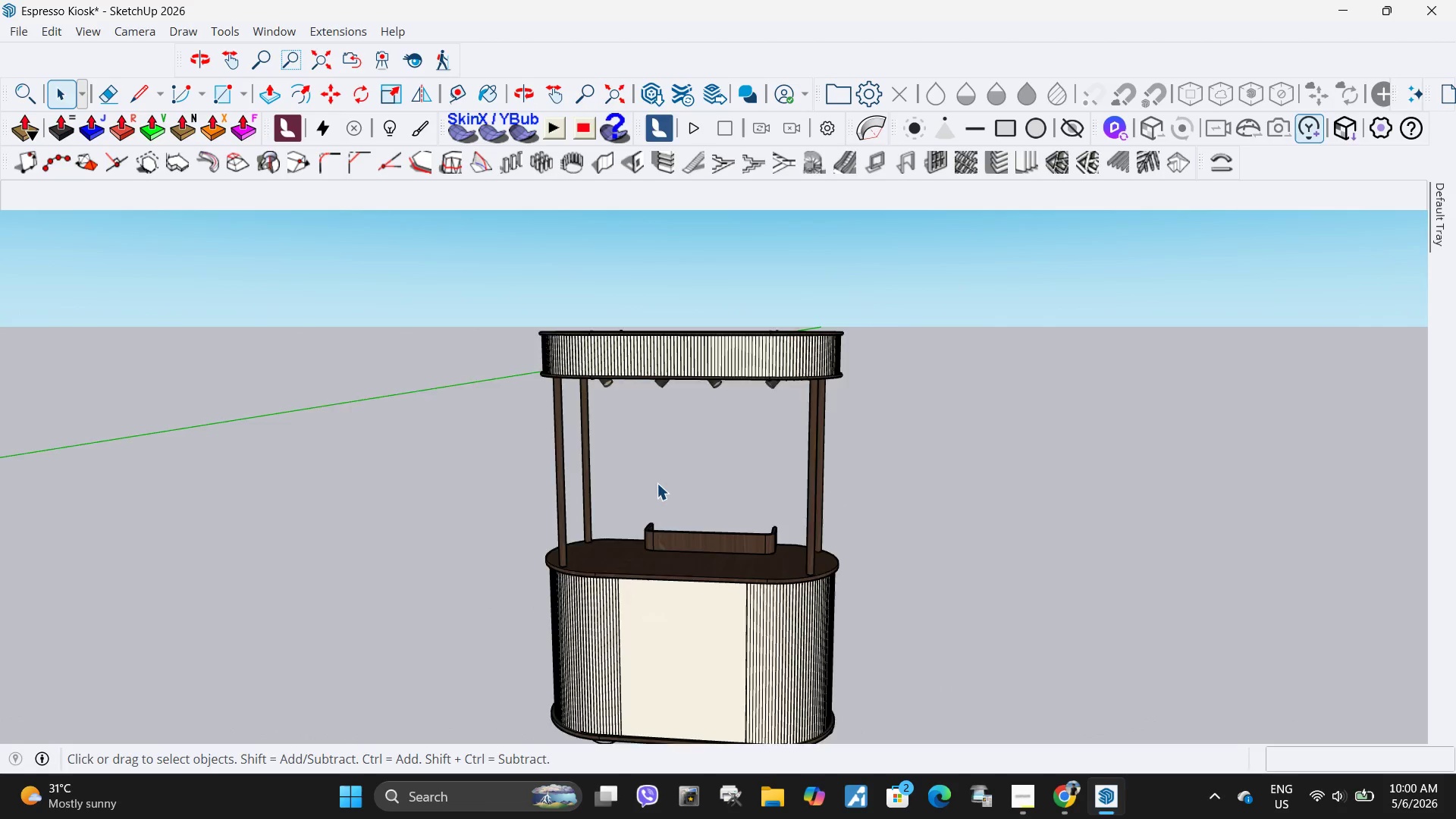 
key(Escape)
 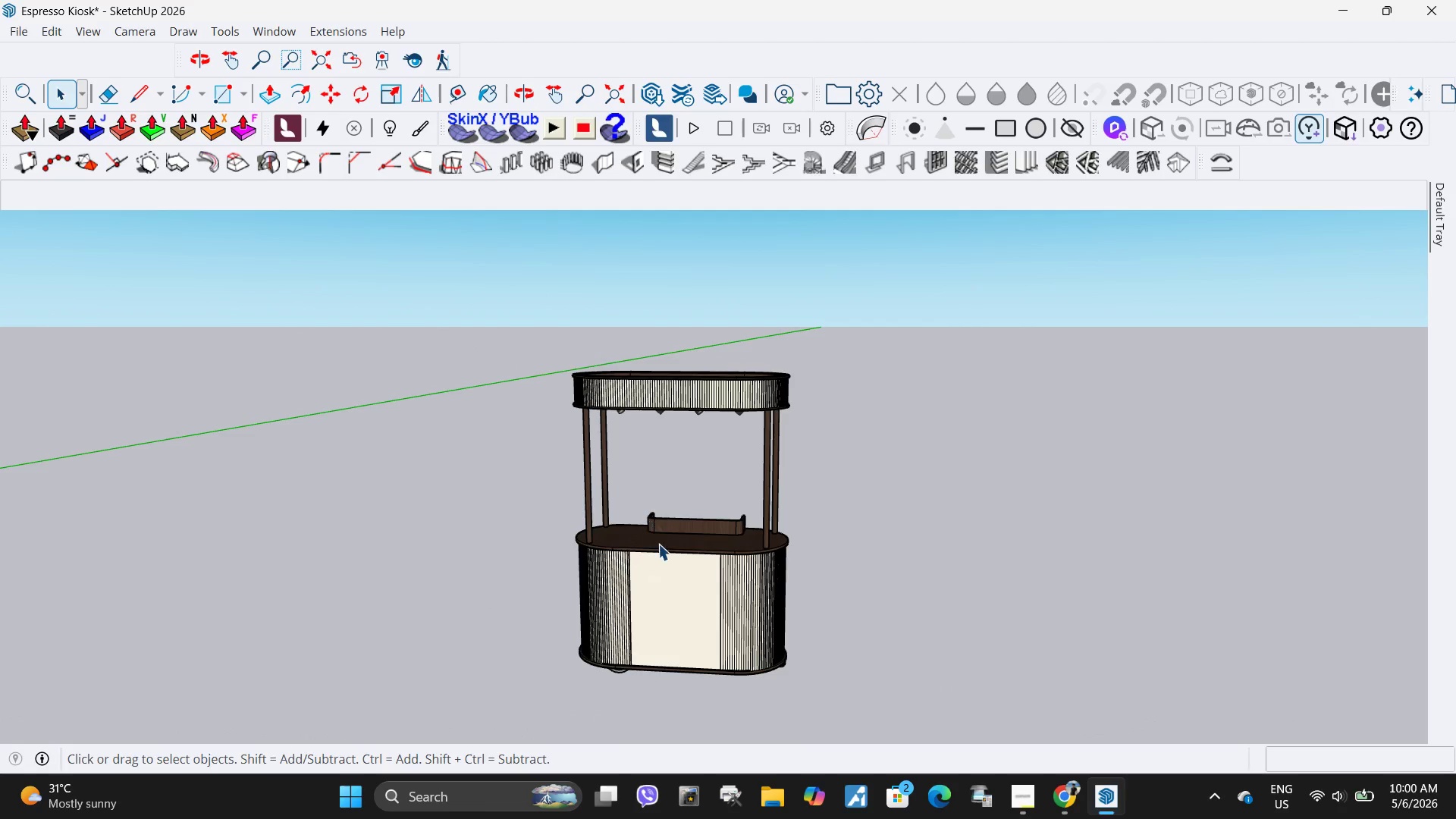 
scroll: coordinate [657, 483], scroll_direction: down, amount: 4.0
 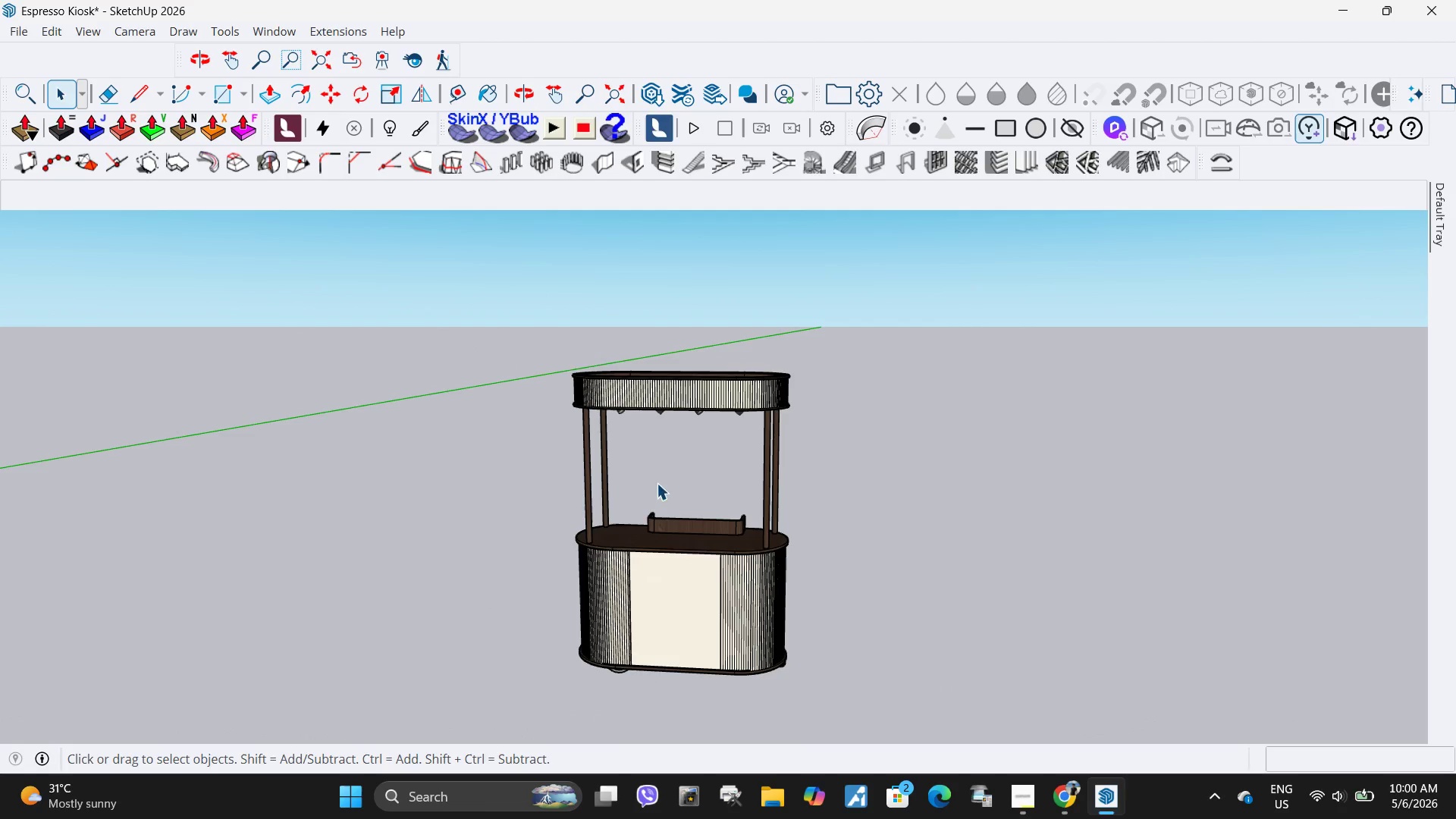 
left_click([667, 547])
 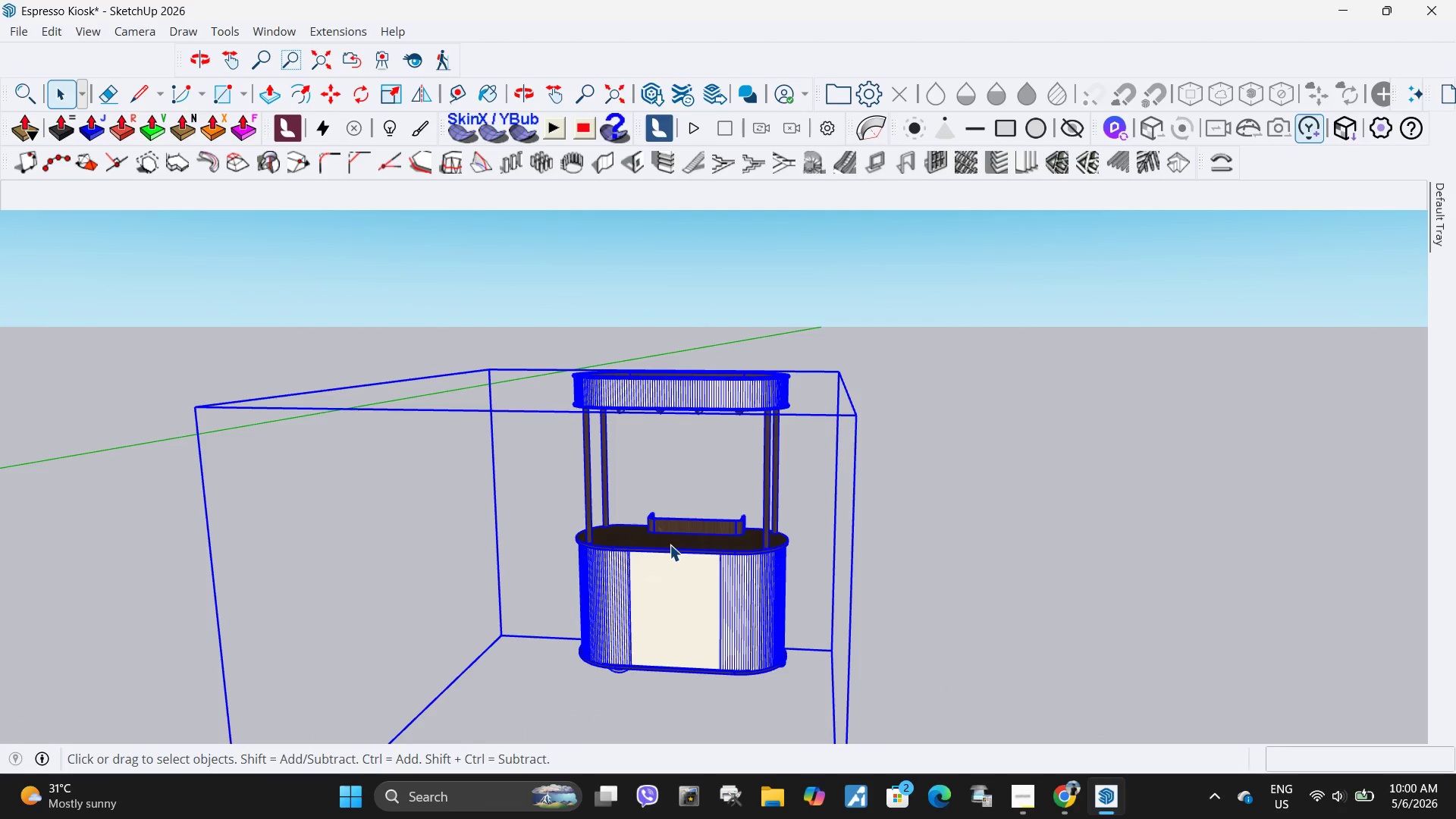 
left_click([752, 476])
 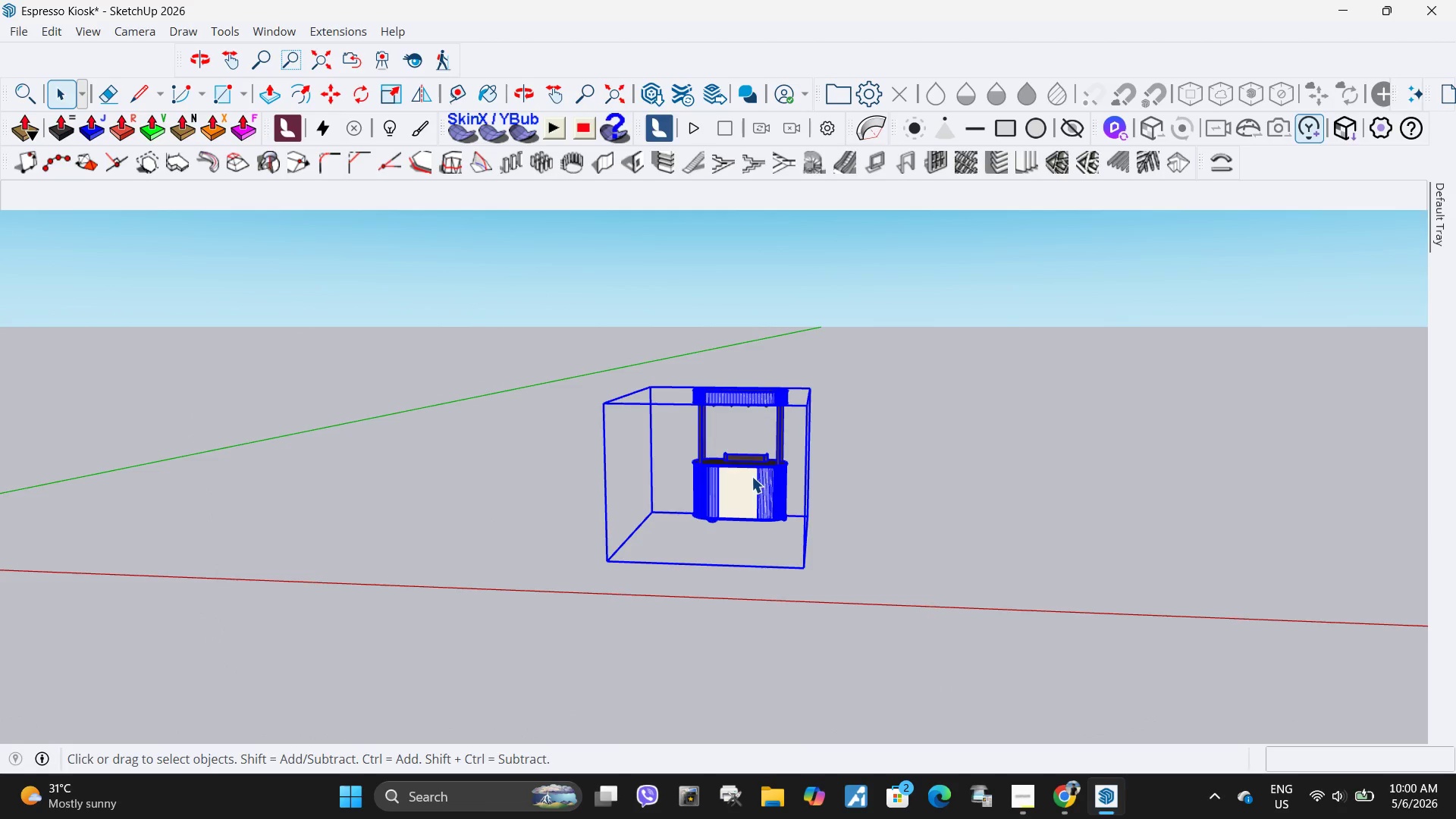 
scroll: coordinate [785, 406], scroll_direction: down, amount: 9.0
 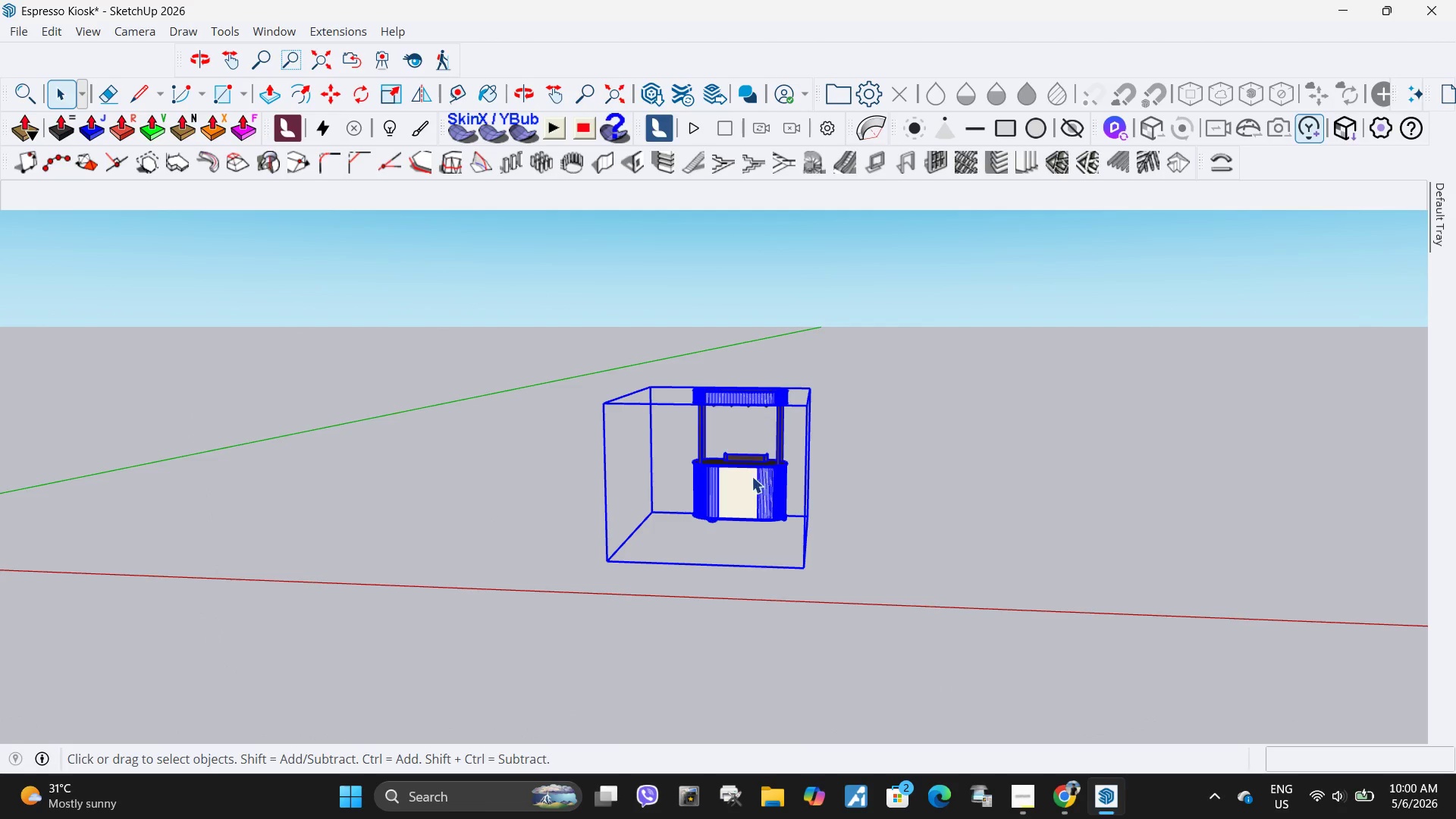 
double_click([752, 476])
 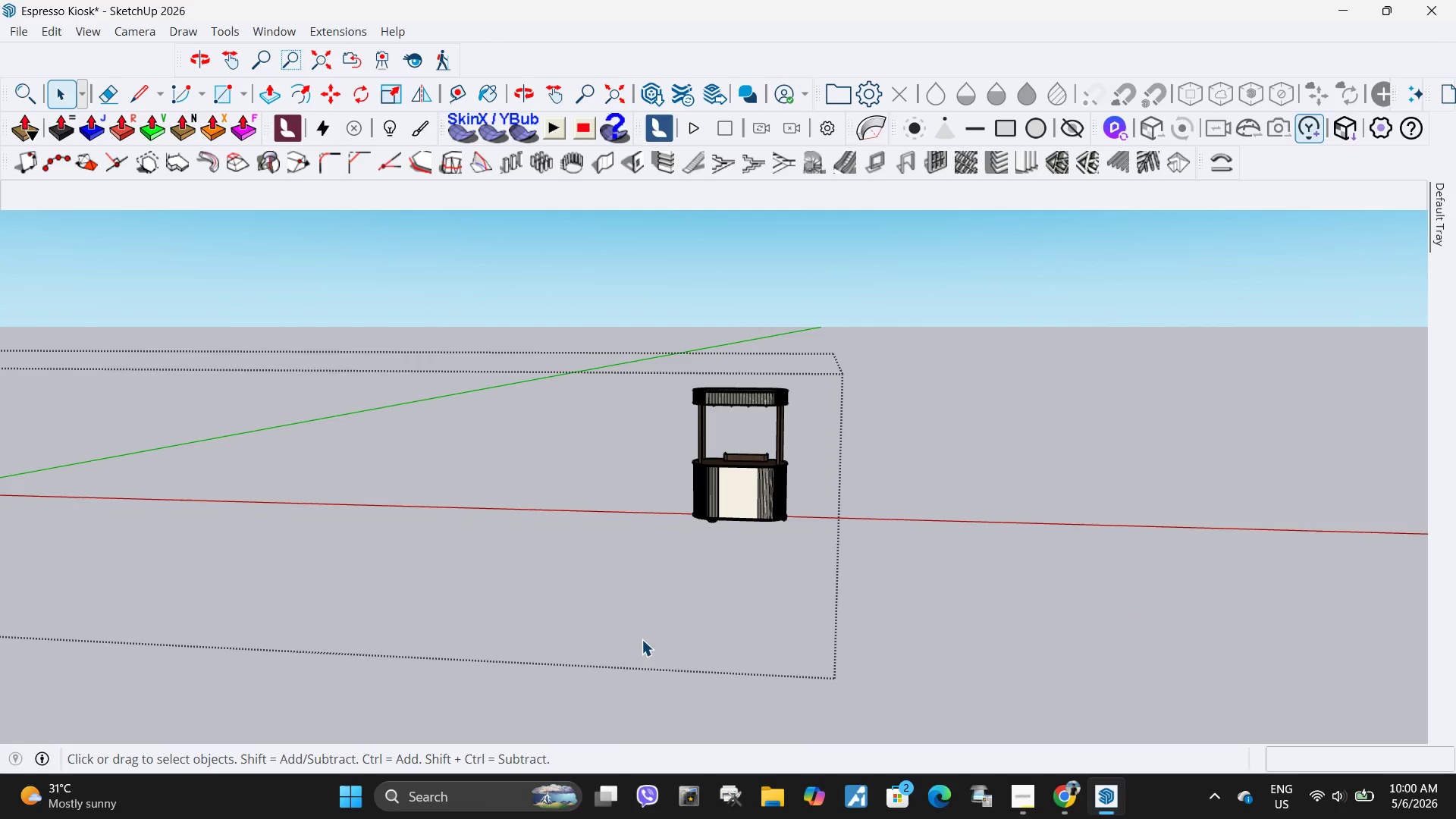 
left_click_drag(start_coordinate=[642, 639], to_coordinate=[441, 352])
 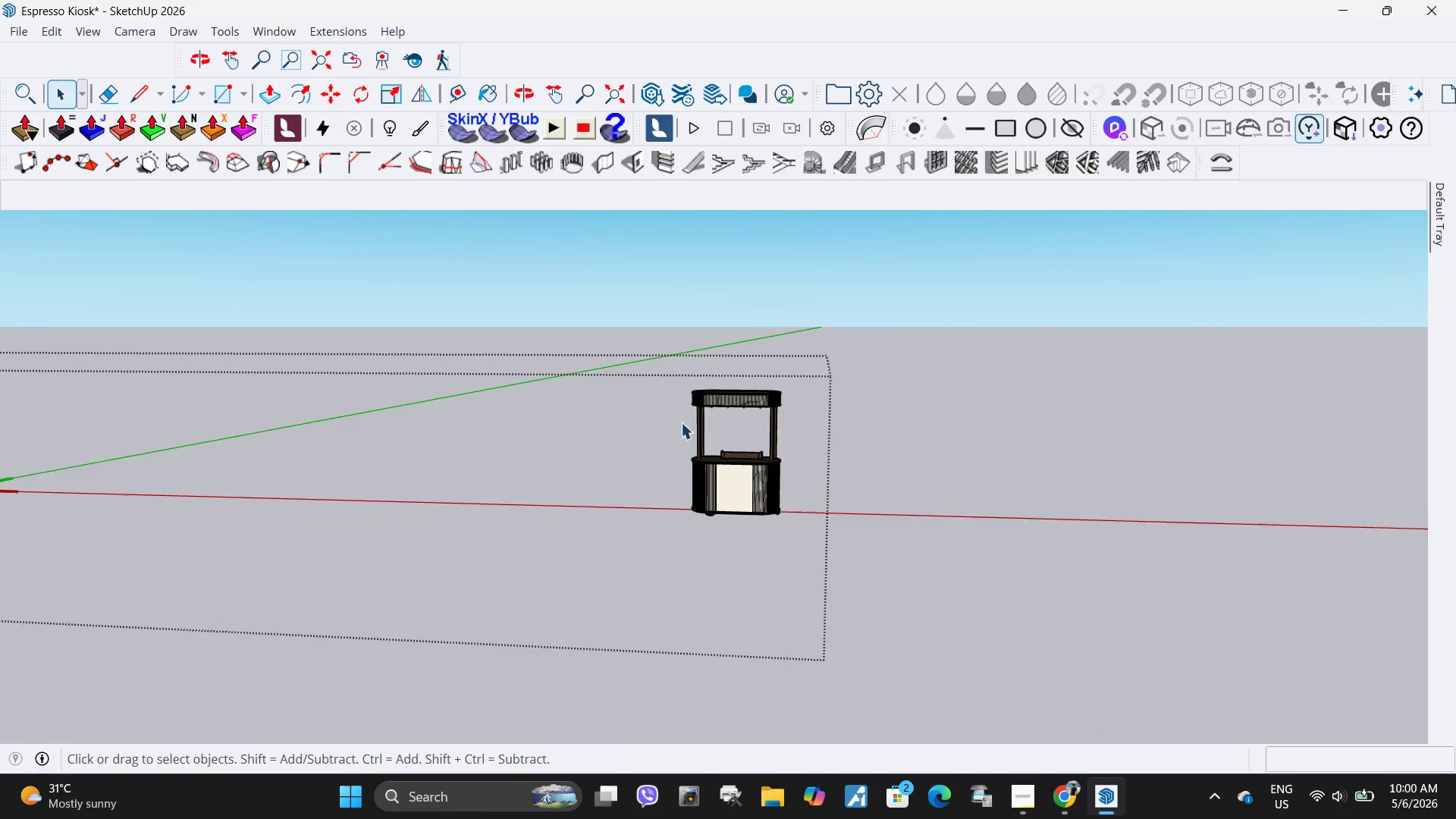 
left_click_drag(start_coordinate=[615, 616], to_coordinate=[155, 328])
 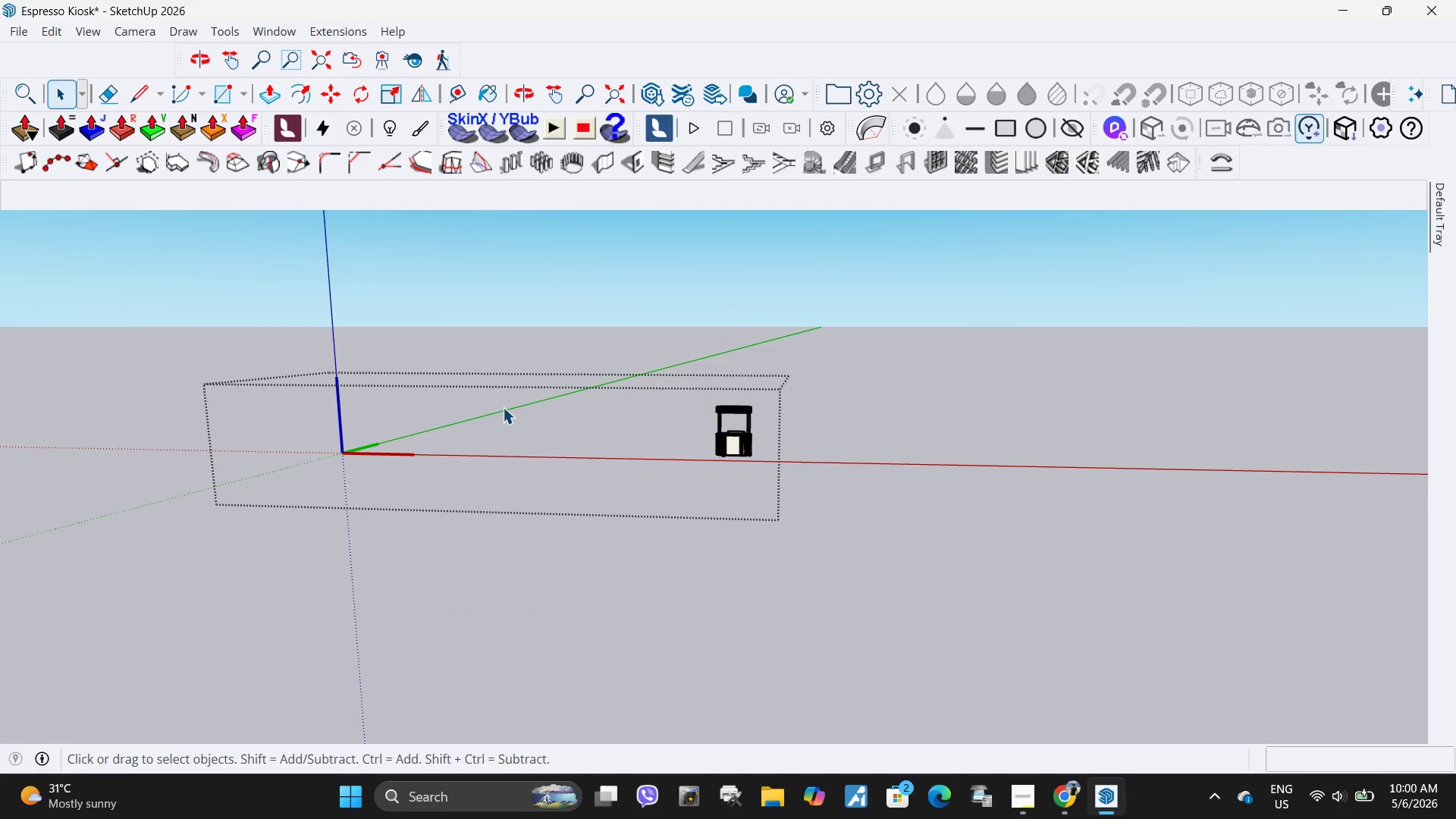 
scroll: coordinate [752, 415], scroll_direction: down, amount: 13.0
 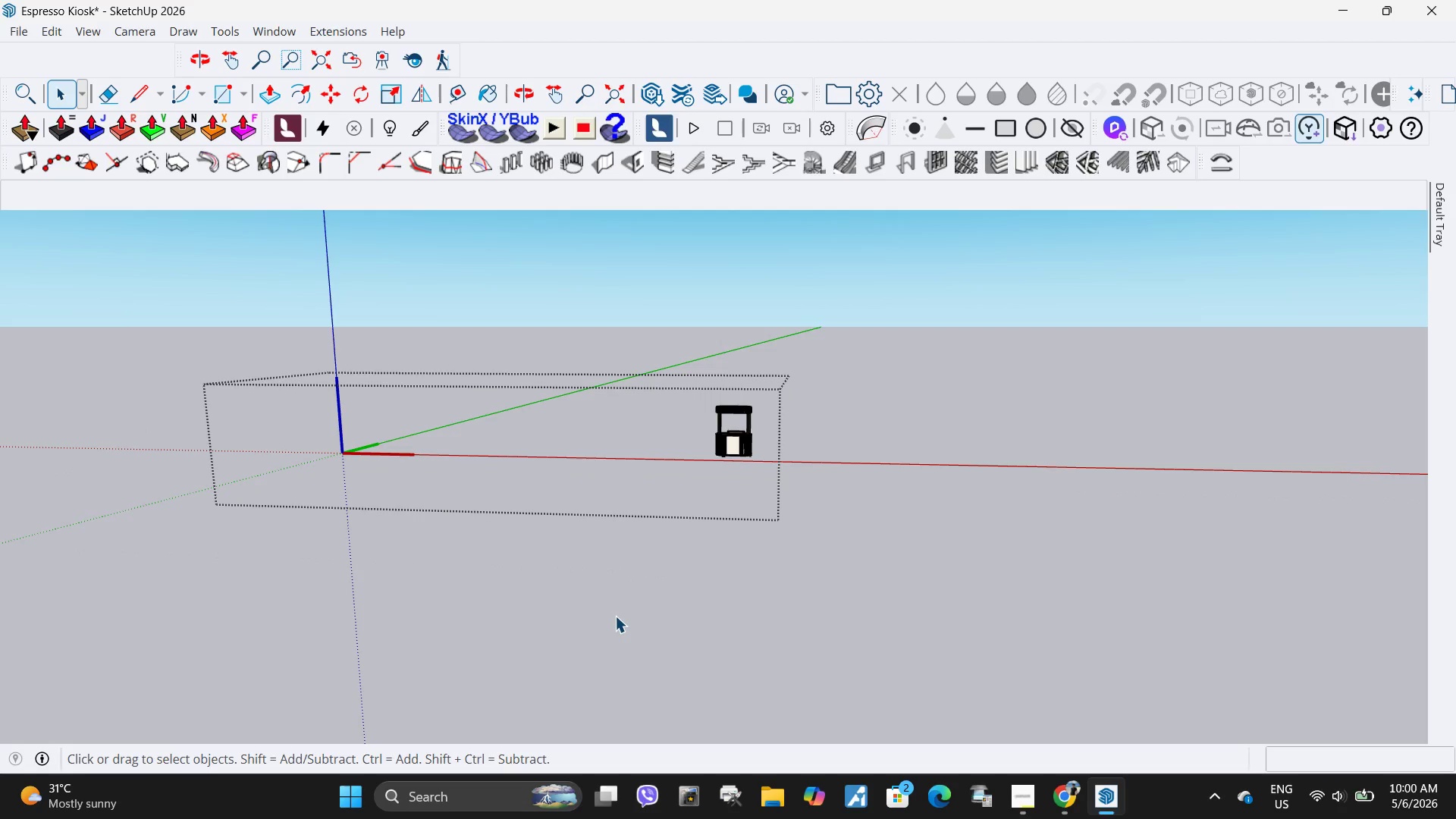 
key(Delete)
 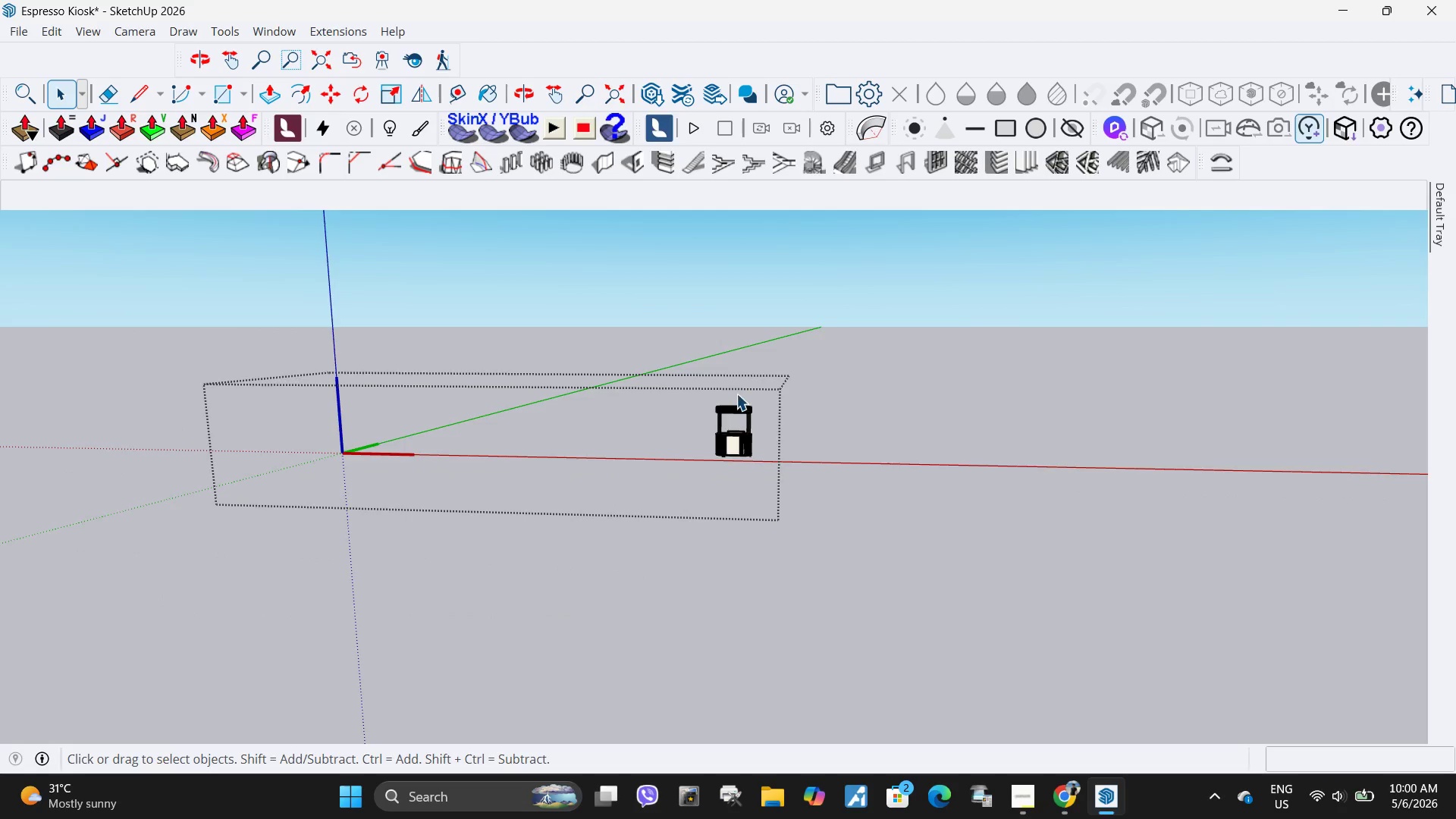 
scroll: coordinate [736, 399], scroll_direction: up, amount: 6.0
 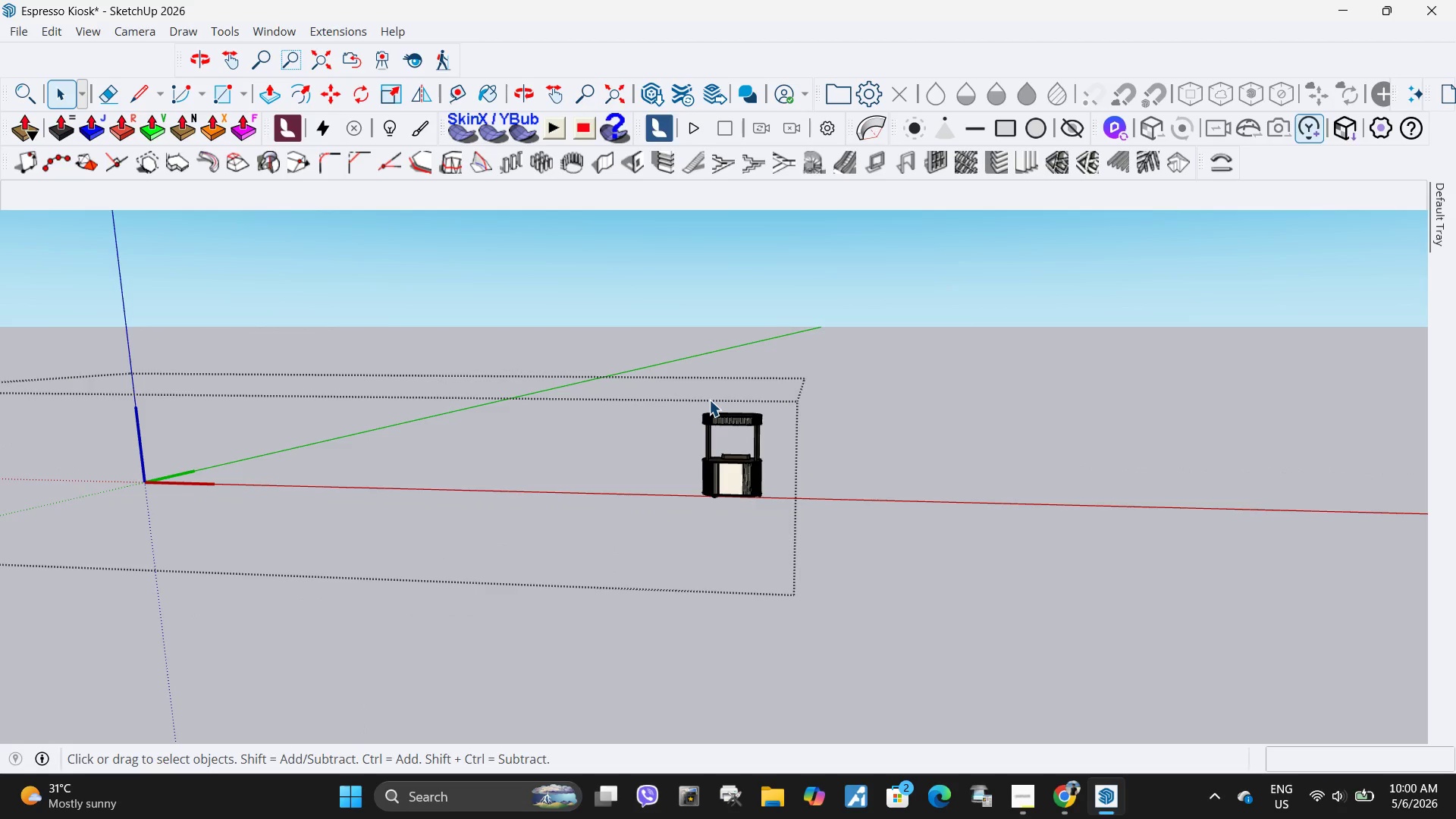 
key(Escape)
 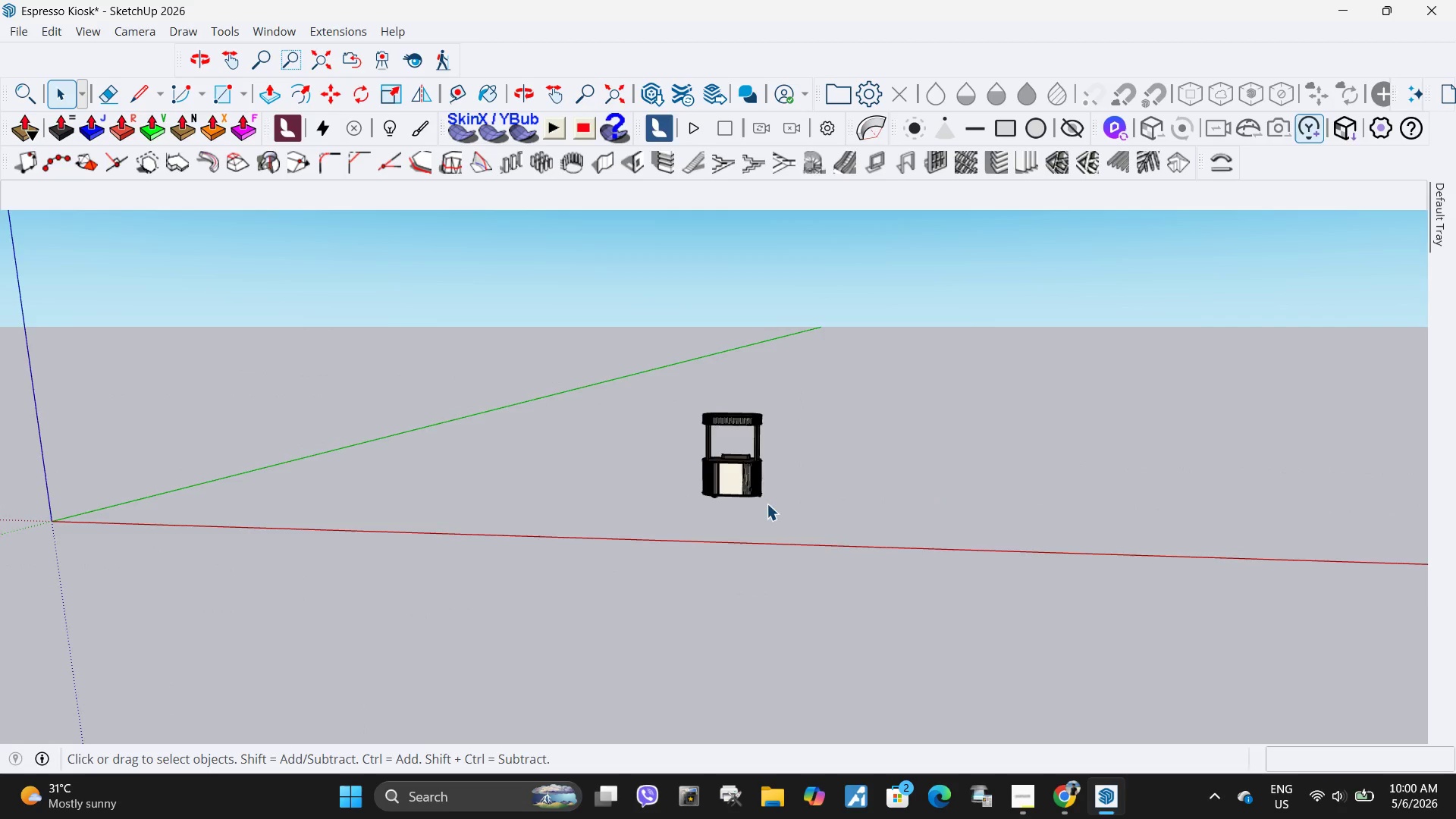 
left_click([711, 460])
 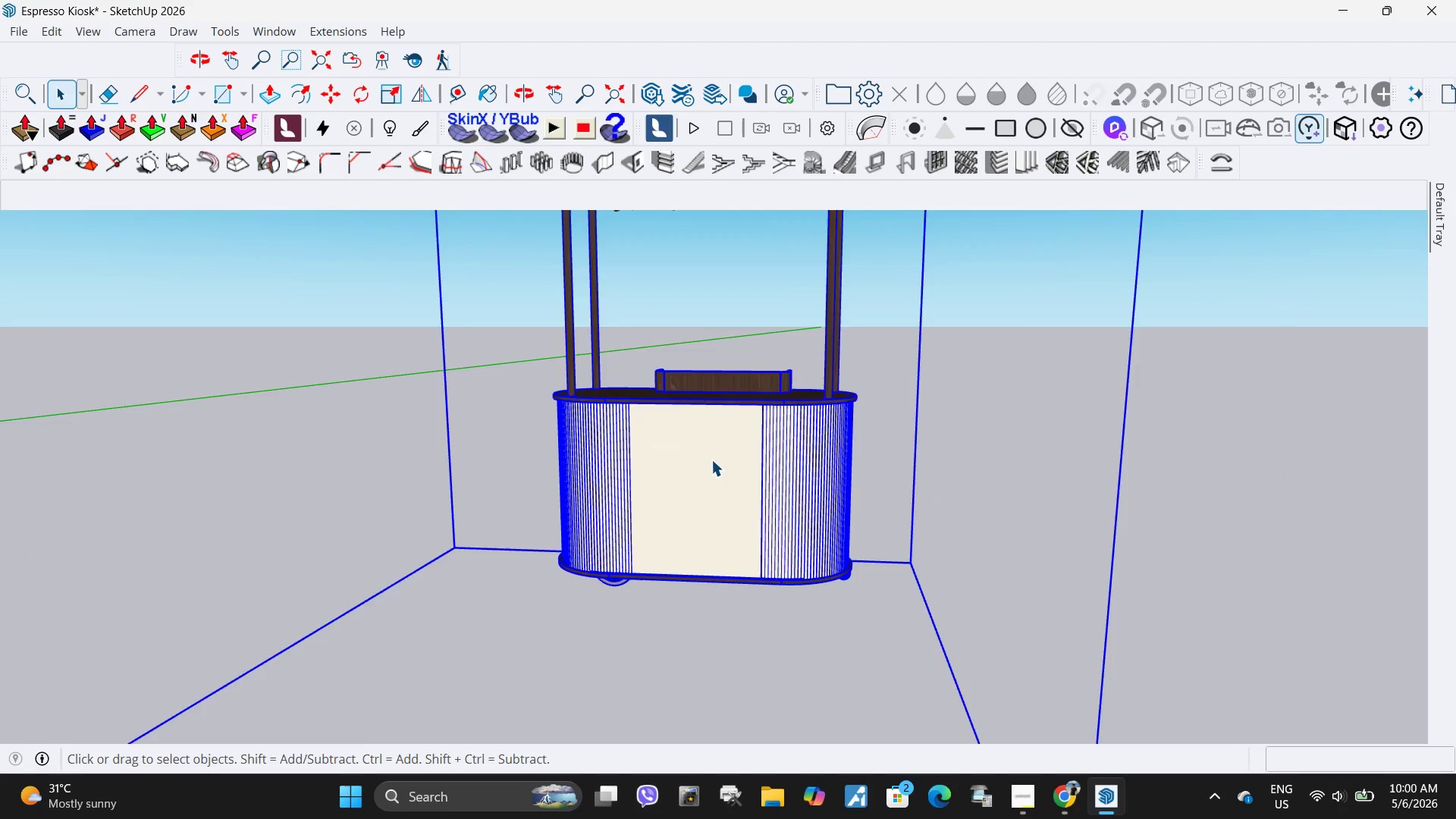 
scroll: coordinate [720, 459], scroll_direction: up, amount: 16.0
 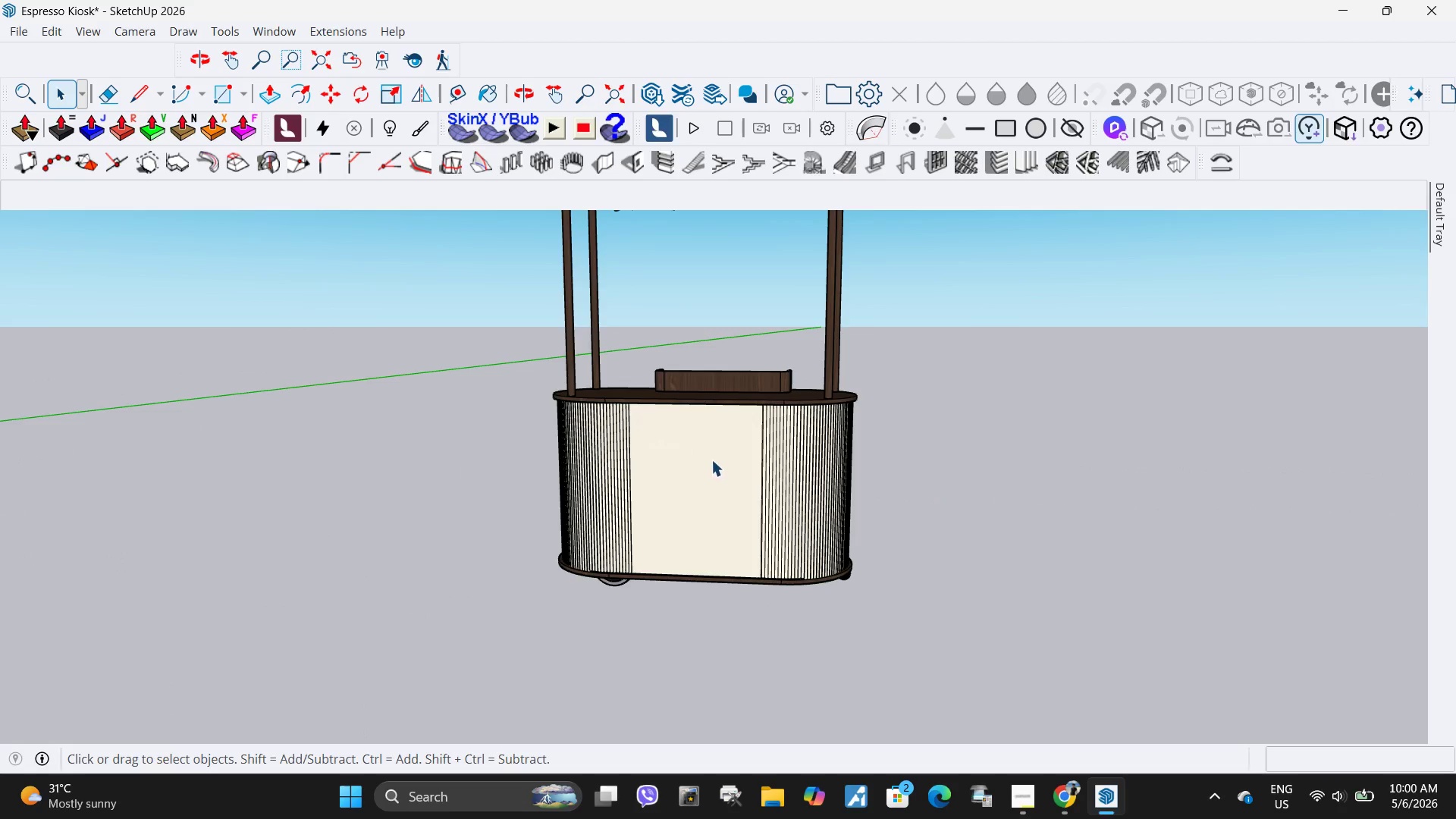 
double_click([711, 460])
 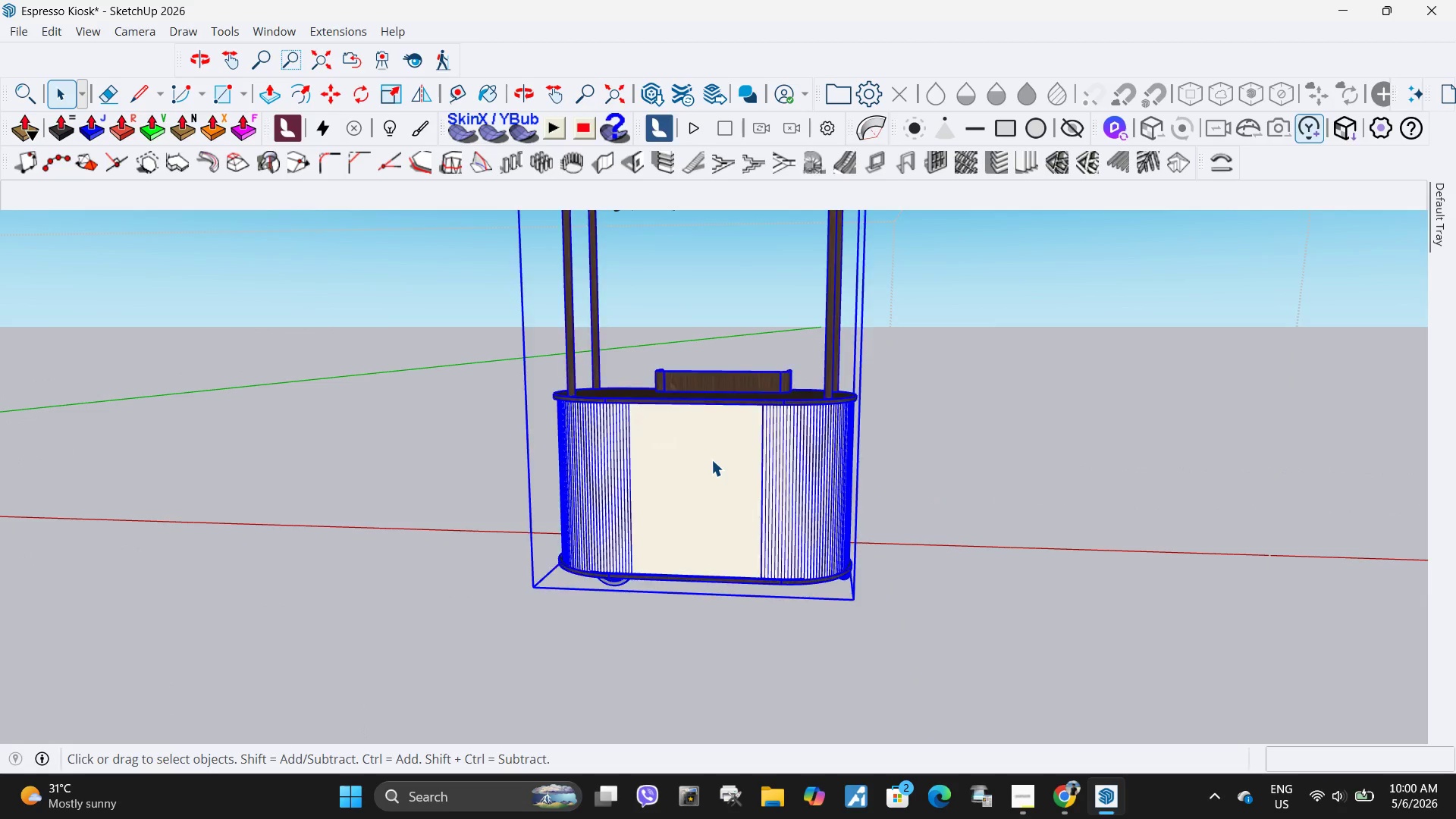 
triple_click([711, 460])
 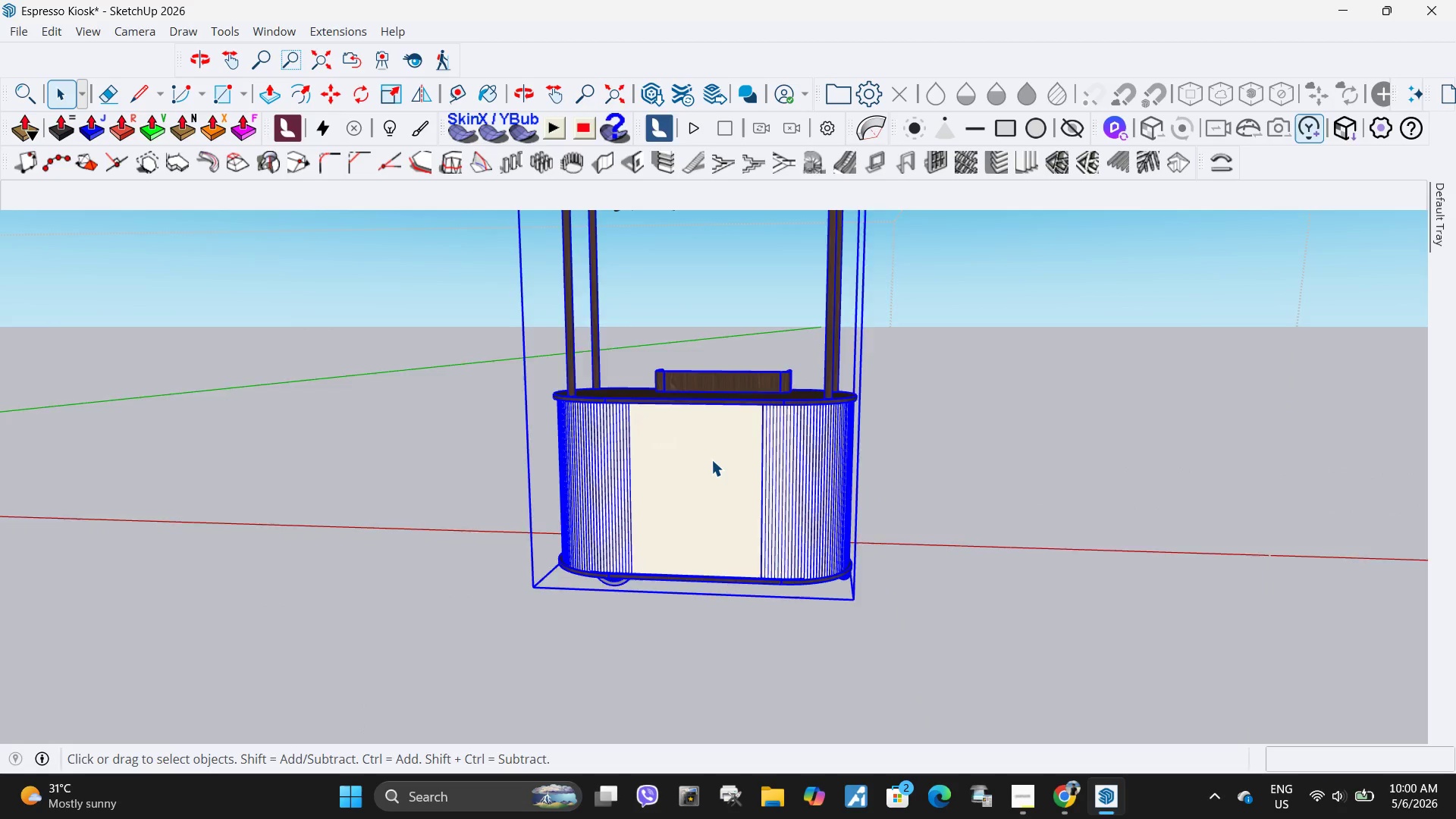 
triple_click([711, 460])
 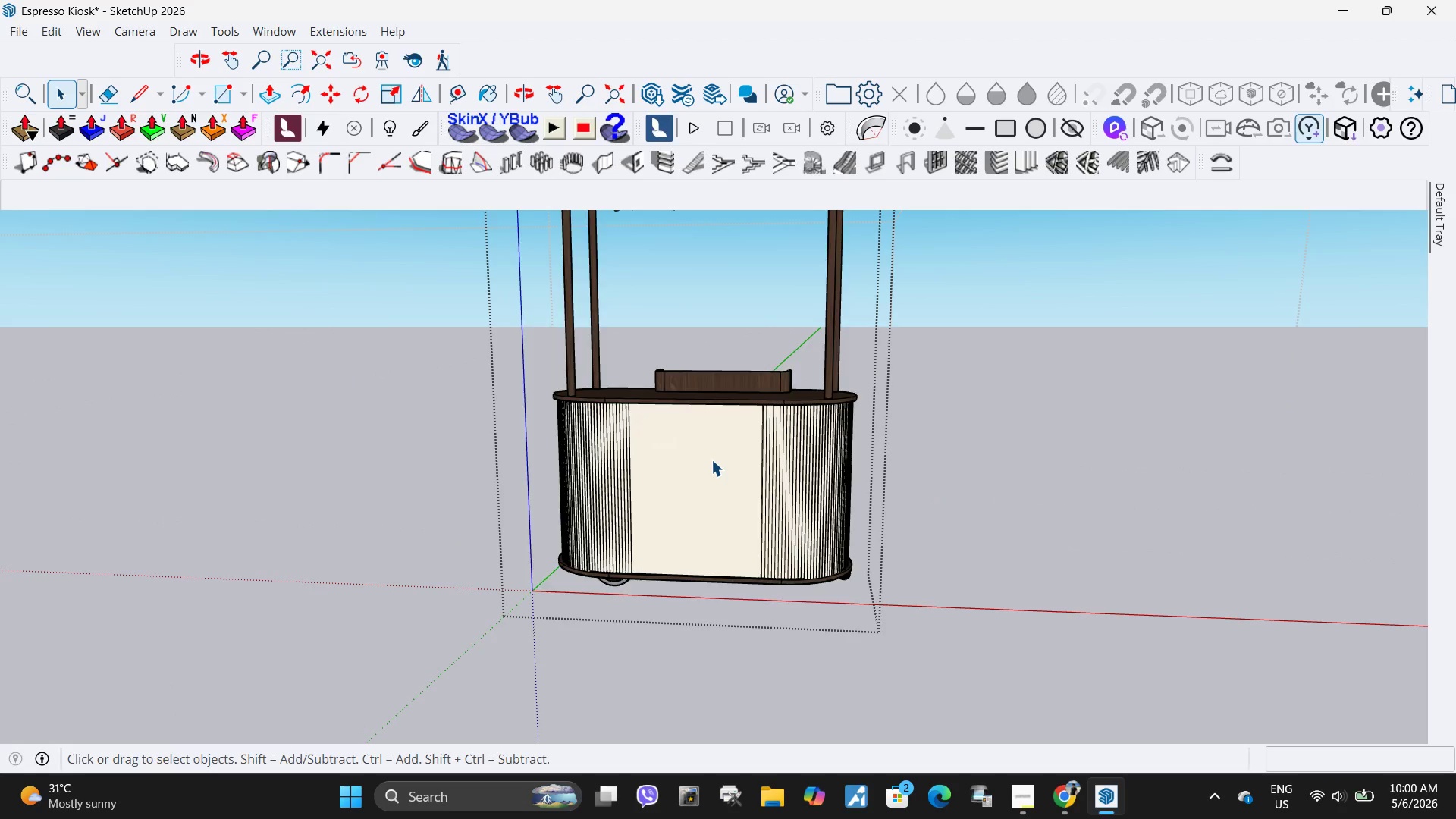 
triple_click([711, 460])
 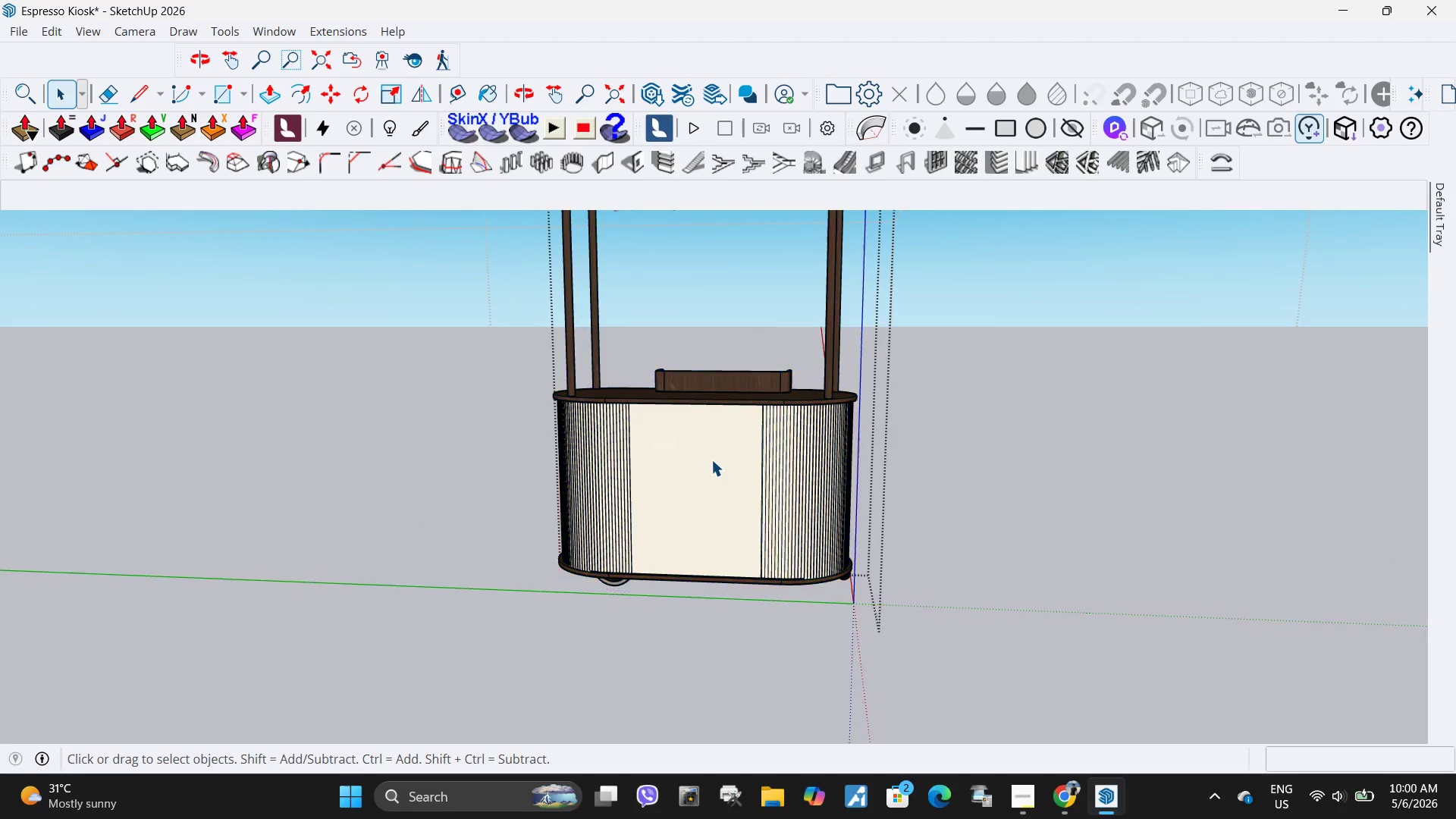 
triple_click([711, 460])
 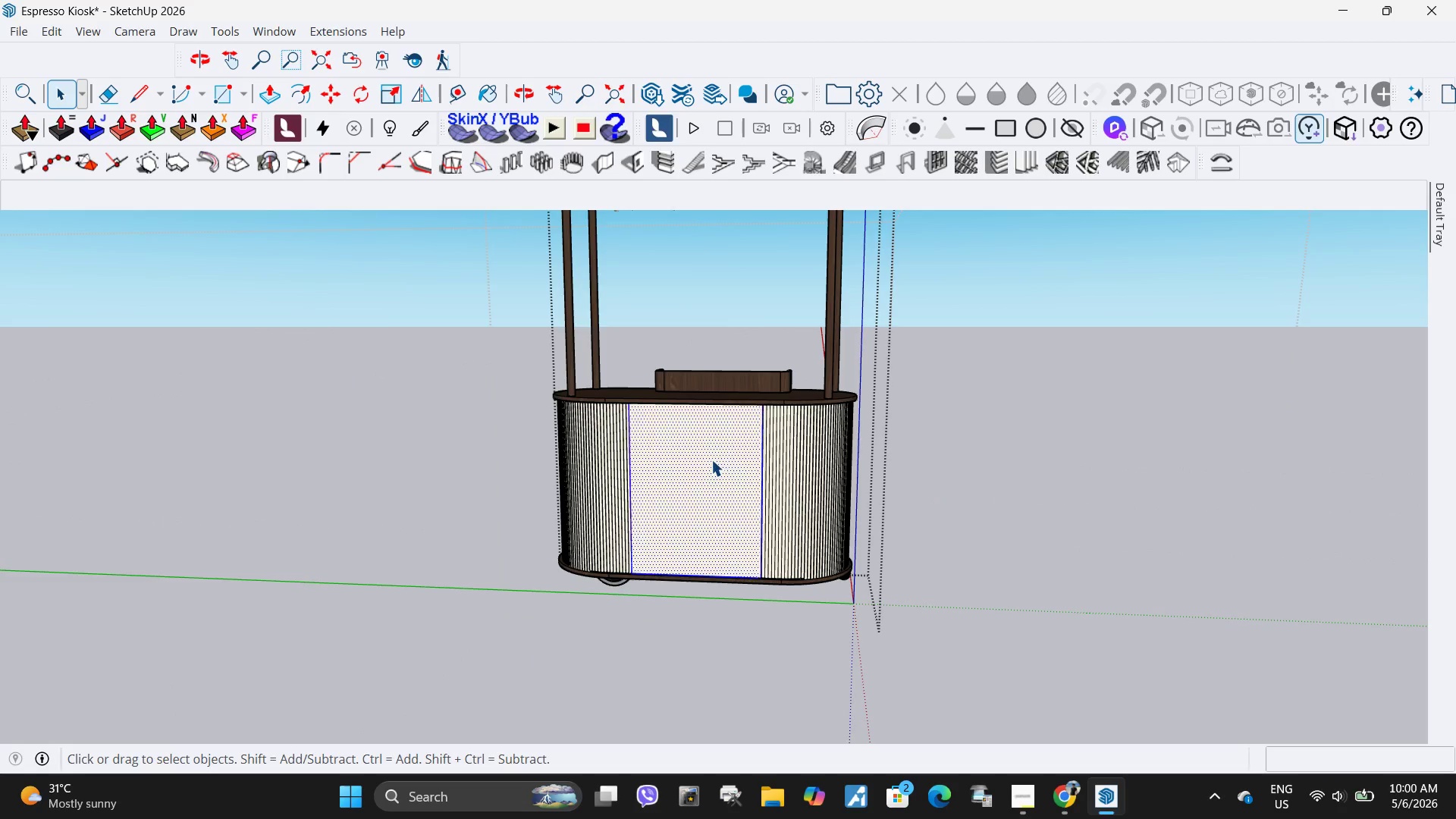 
triple_click([711, 460])
 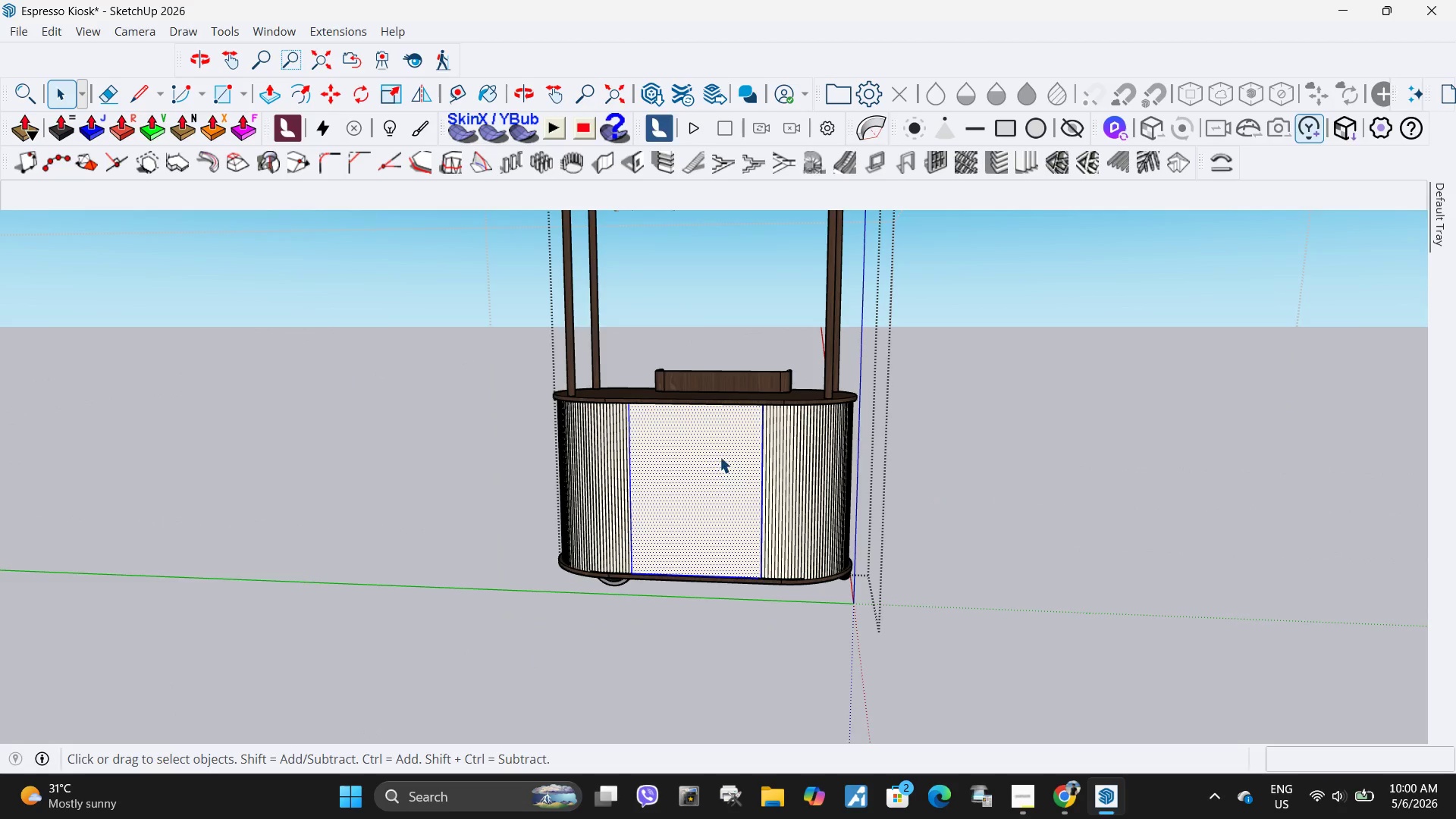 
scroll: coordinate [589, 432], scroll_direction: down, amount: 12.0
 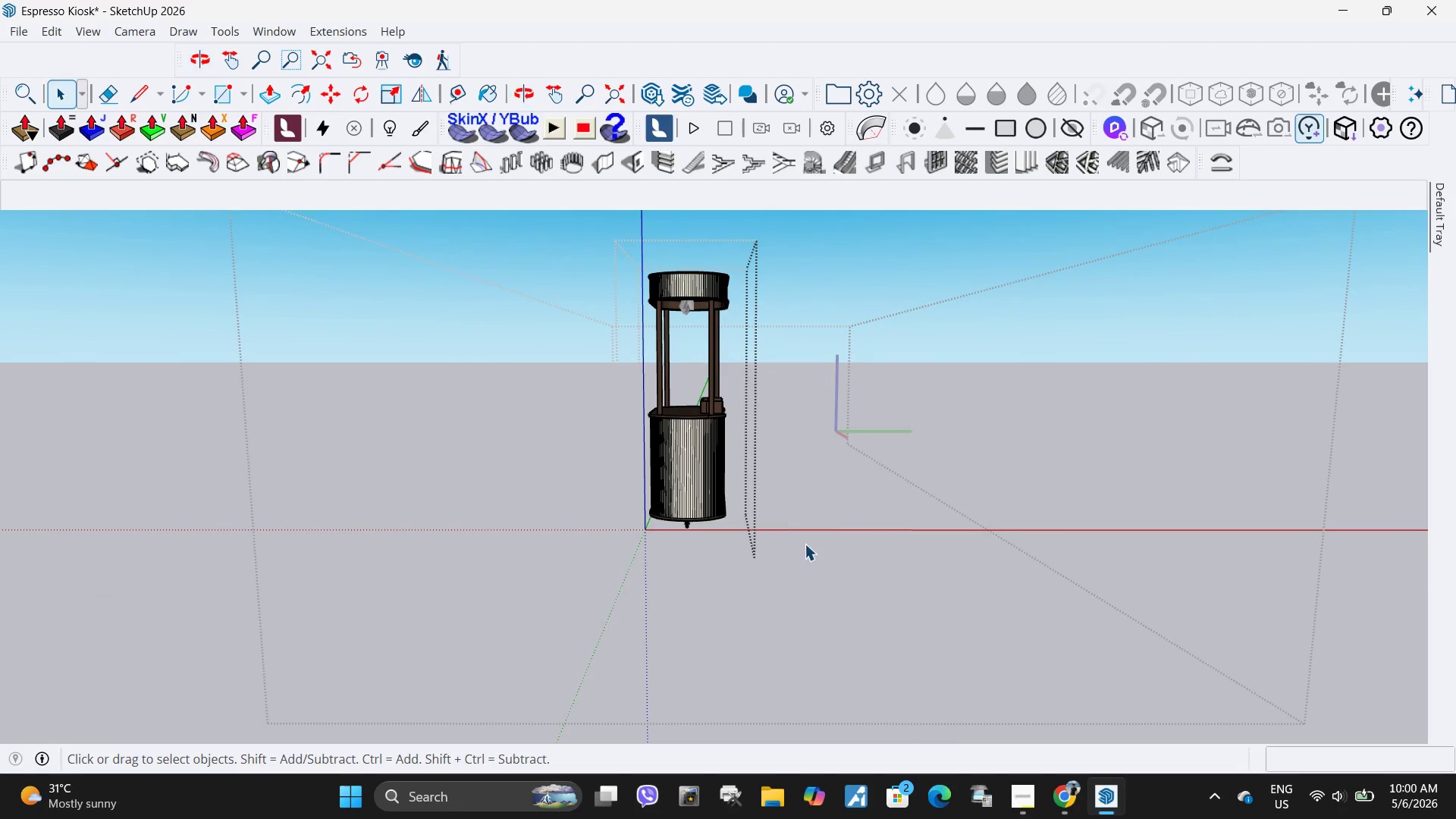 
left_click_drag(start_coordinate=[834, 583], to_coordinate=[690, 243])
 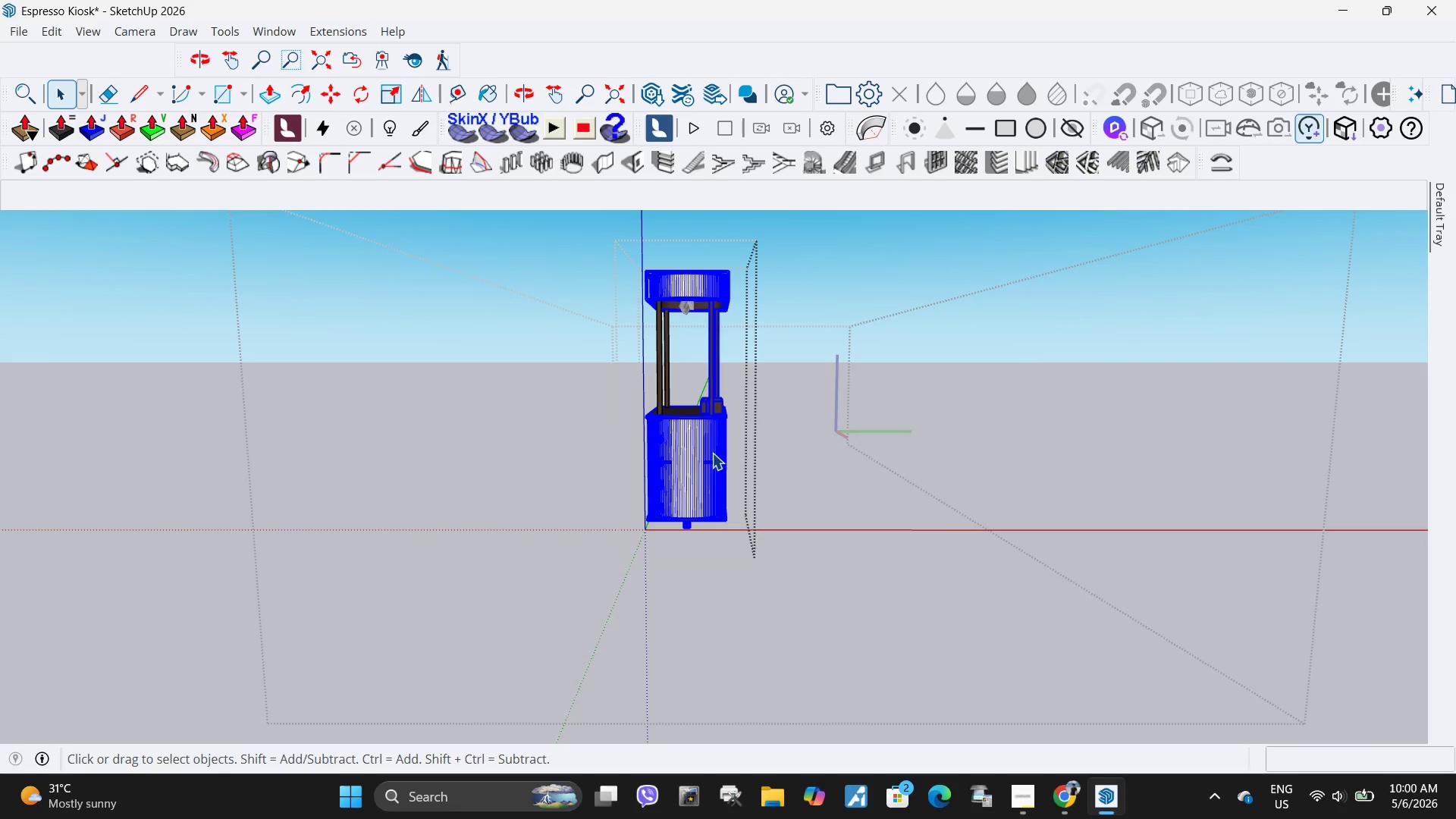 
double_click([708, 453])
 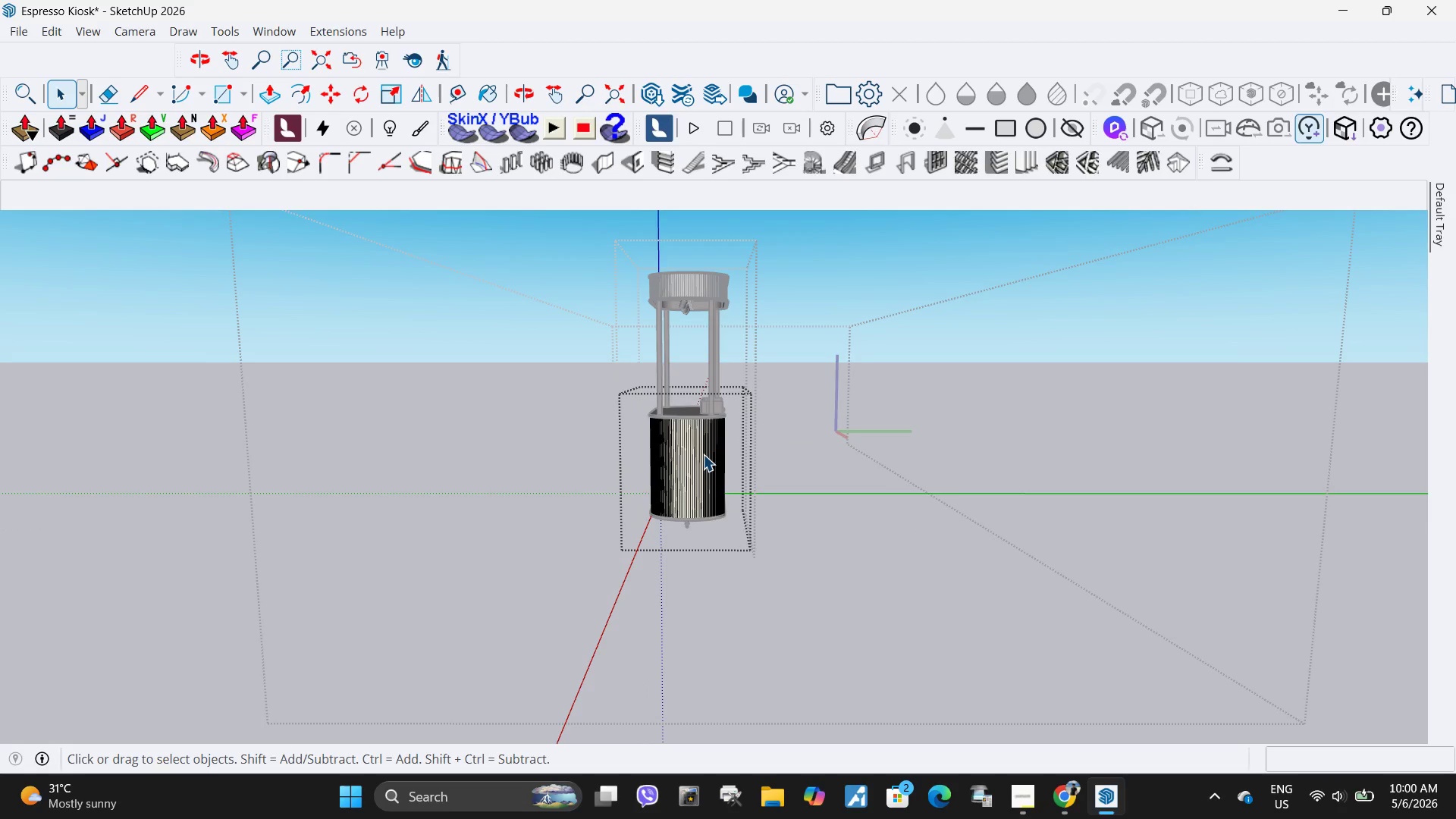 
triple_click([703, 454])
 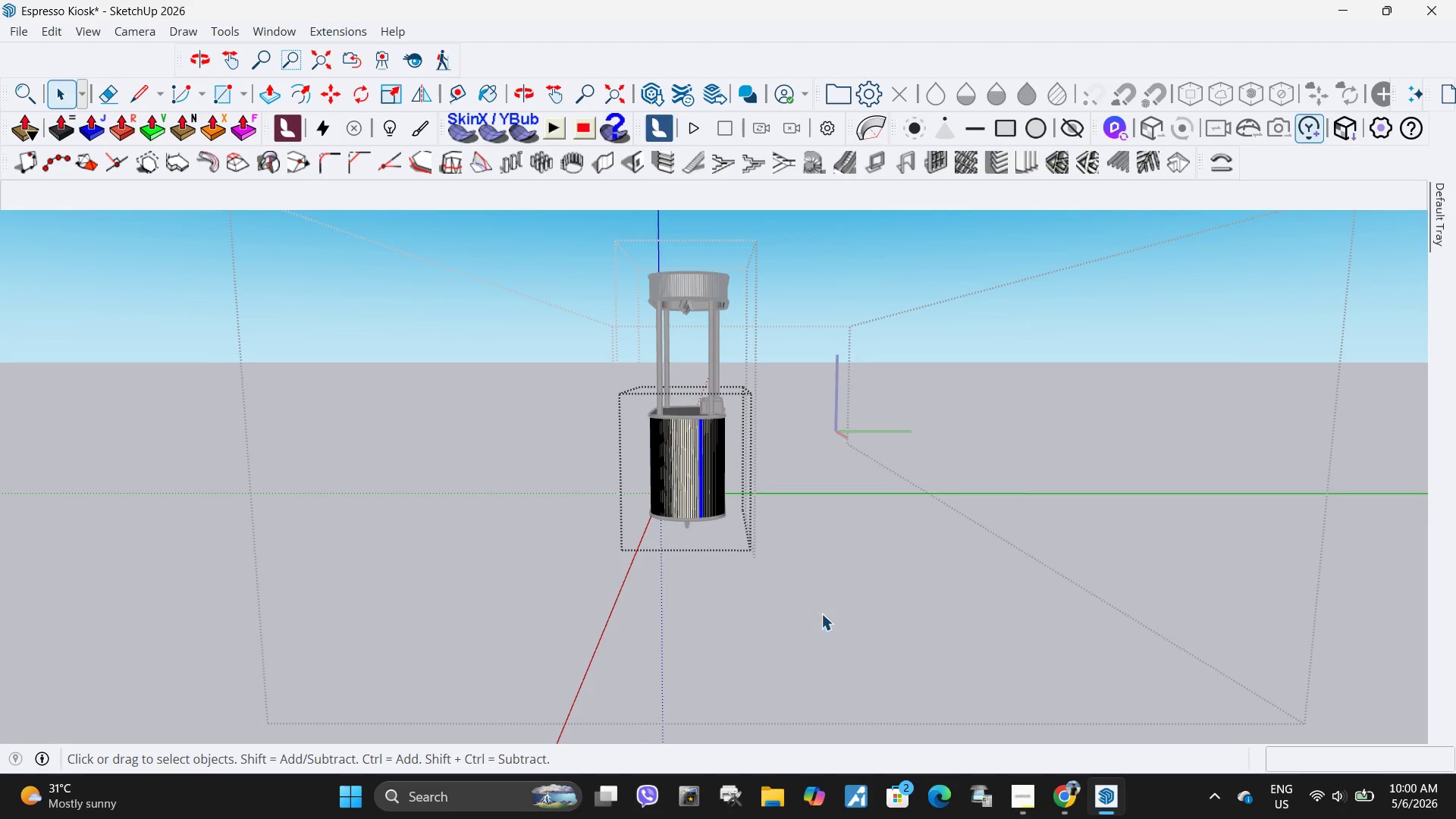 
left_click_drag(start_coordinate=[825, 613], to_coordinate=[689, 378])
 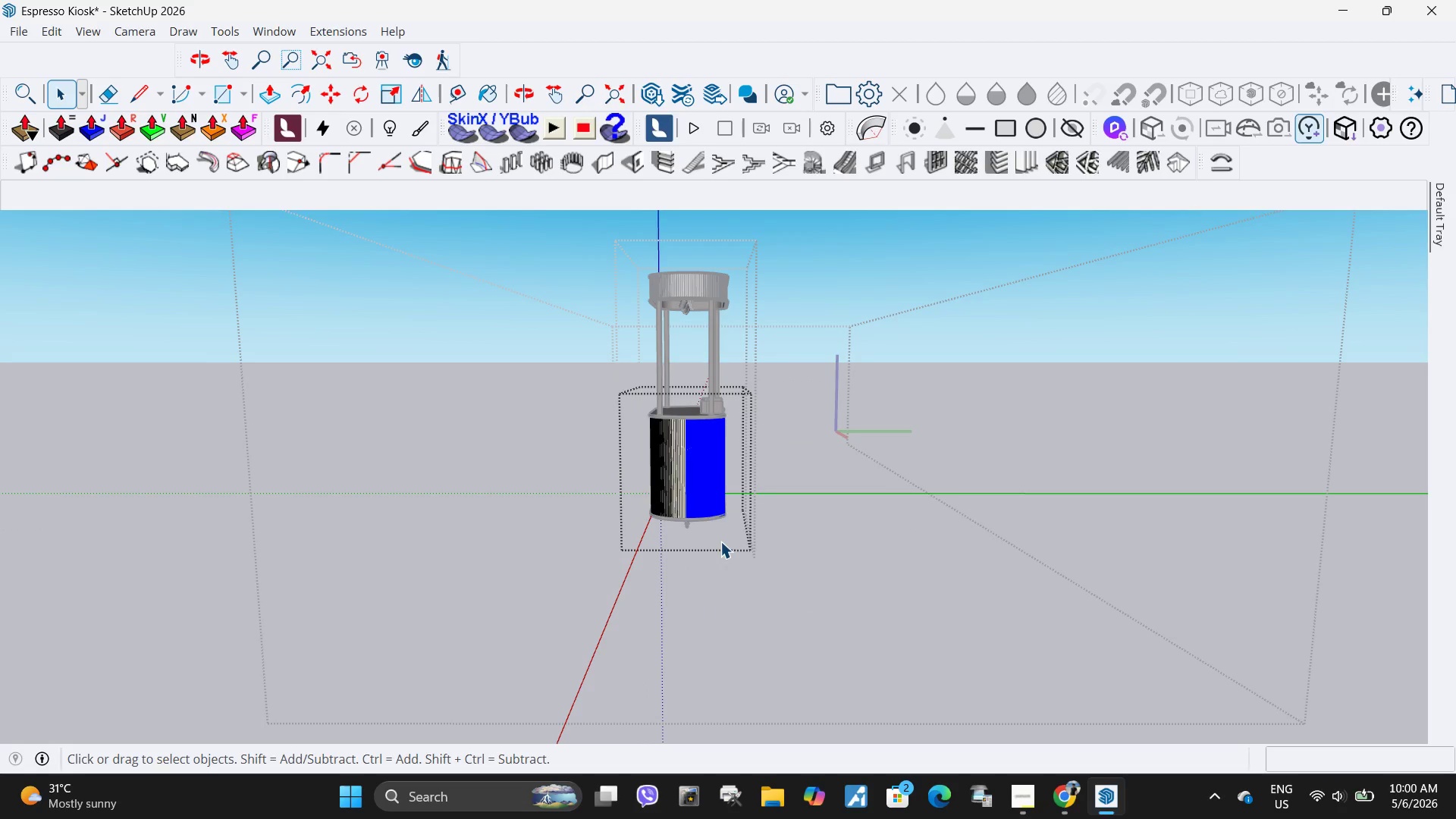 
key(M)
 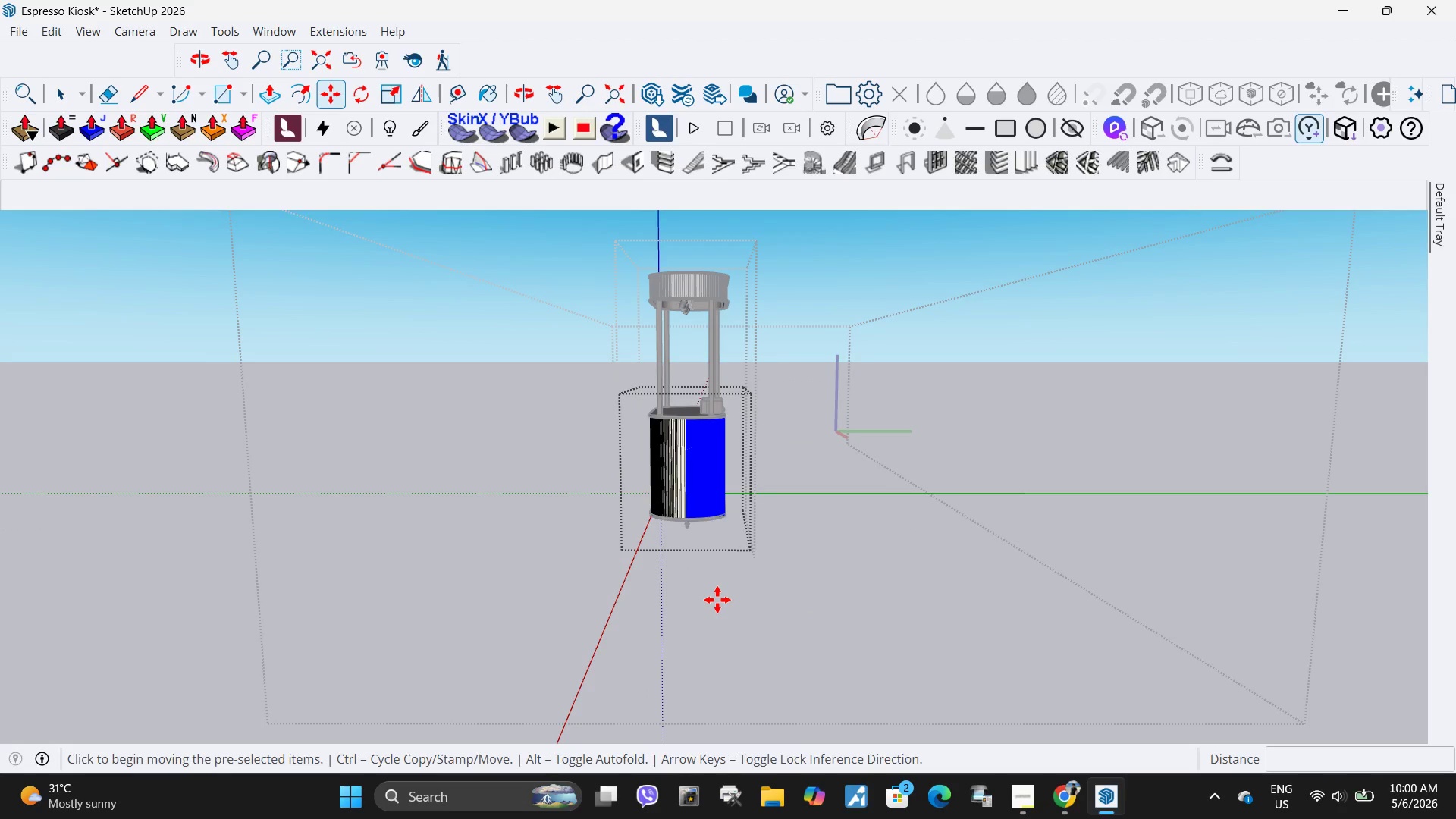 
left_click([717, 600])
 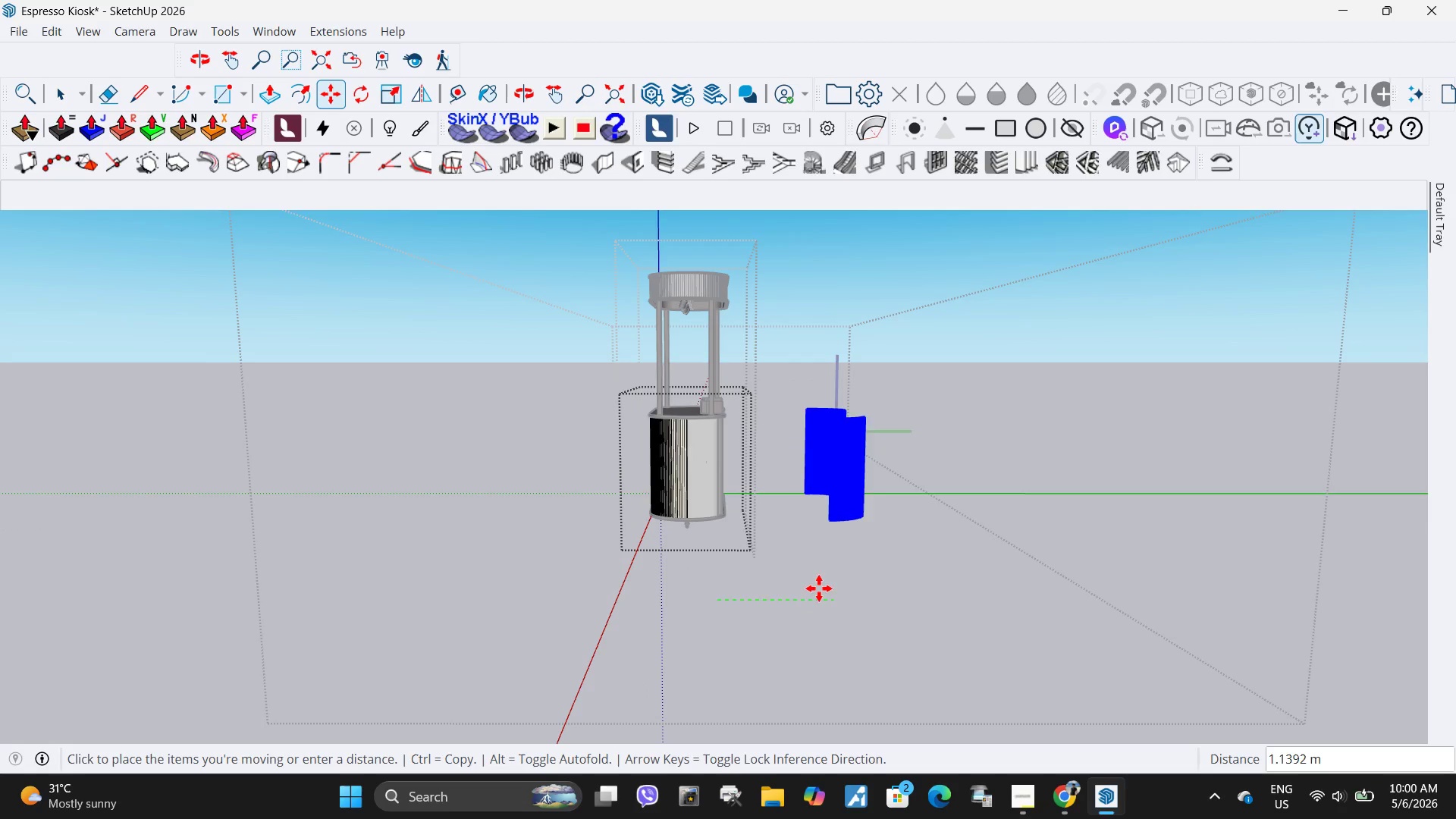 
key(Escape)
 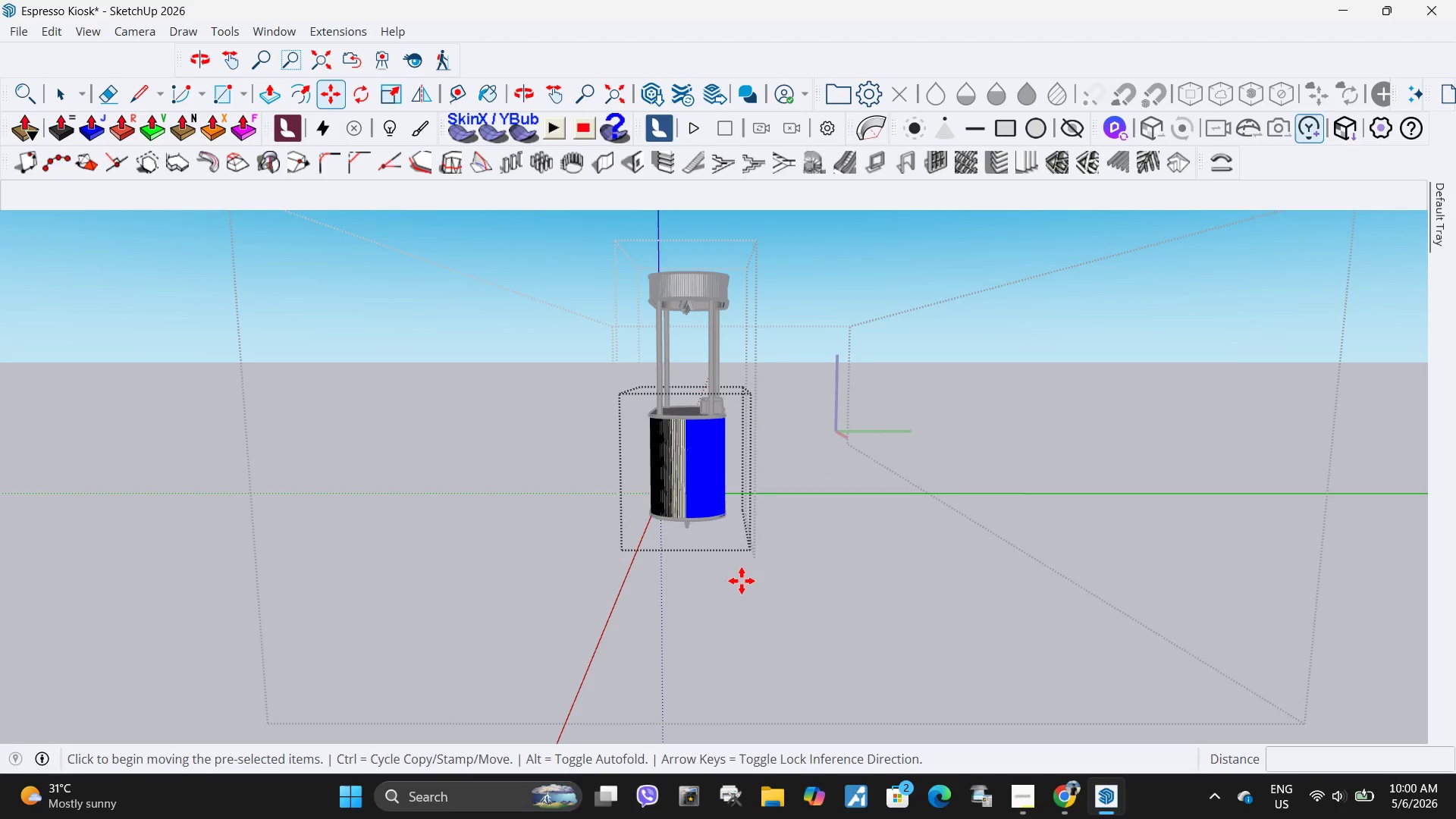 
key(Control+ControlLeft)
 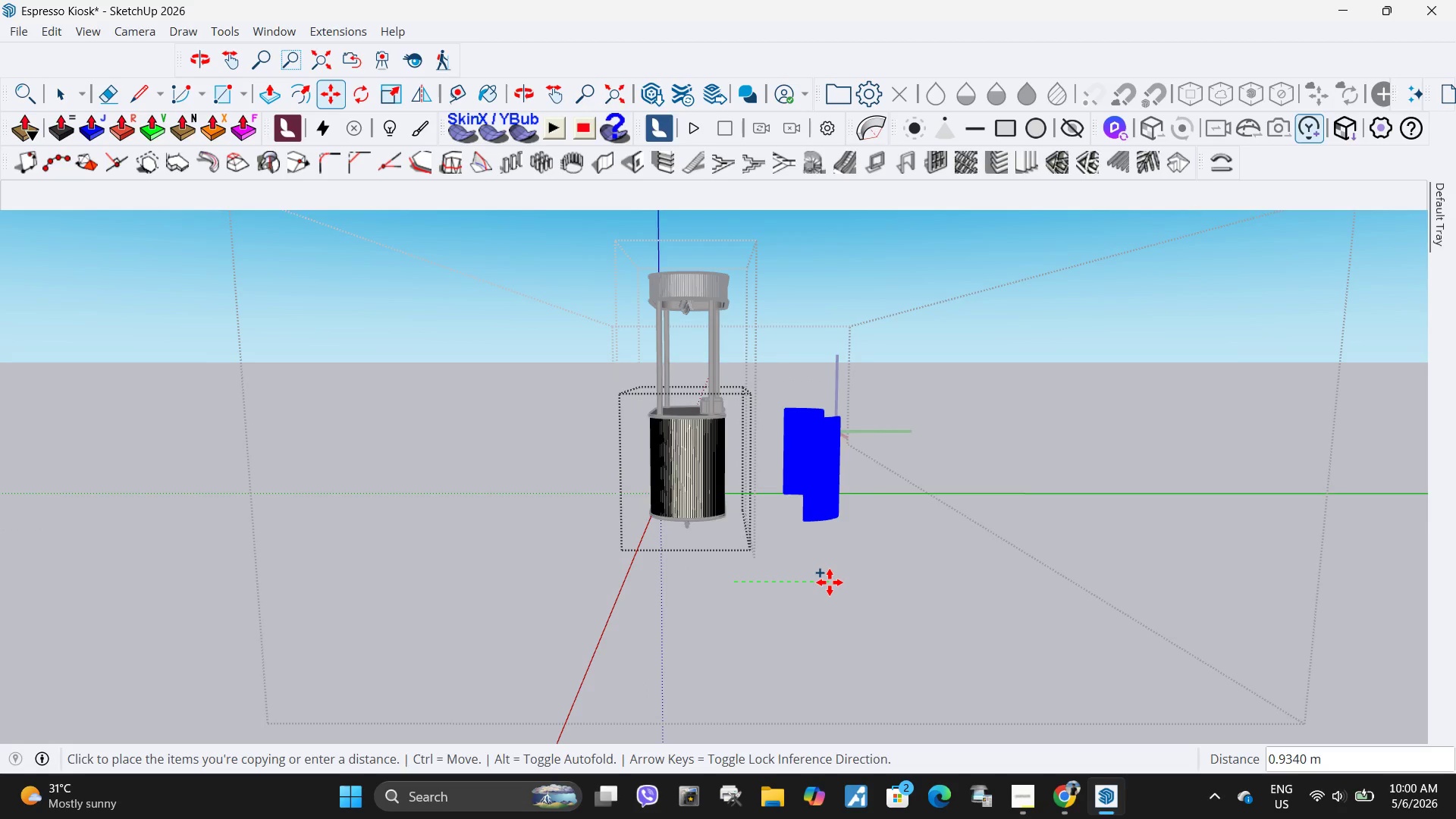 
key(Space)
 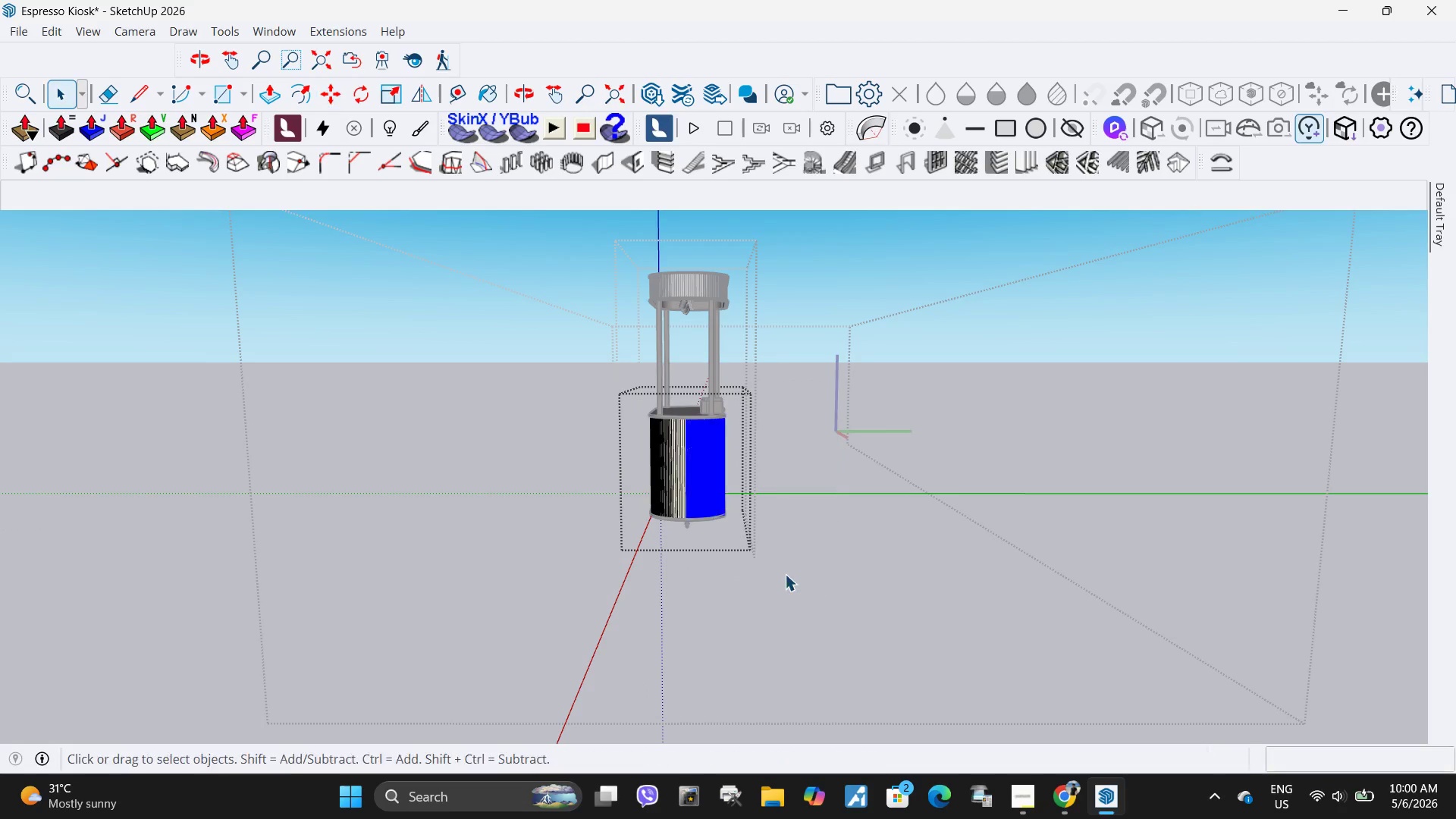 
key(Escape)
 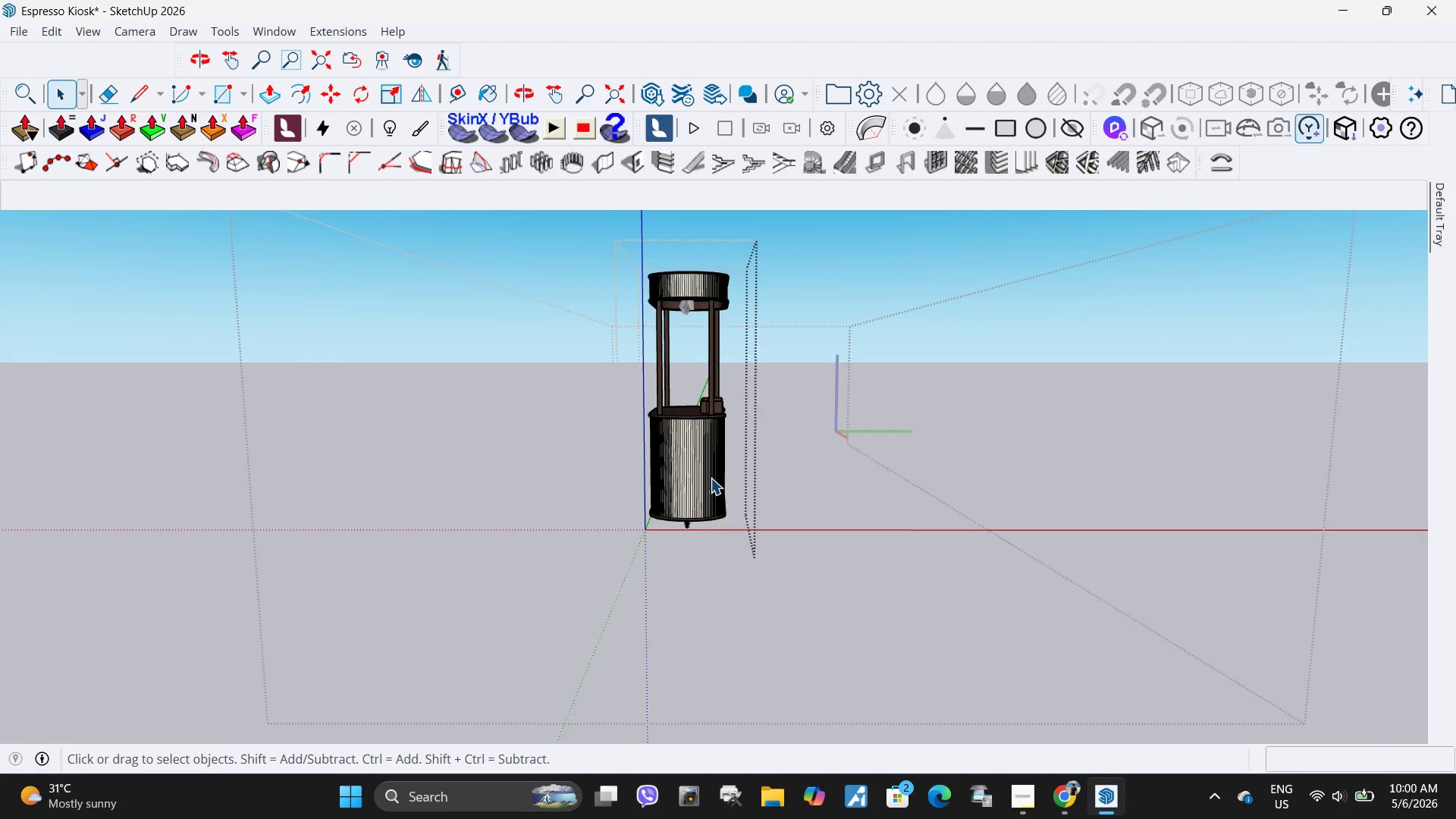 
scroll: coordinate [711, 465], scroll_direction: up, amount: 9.0
 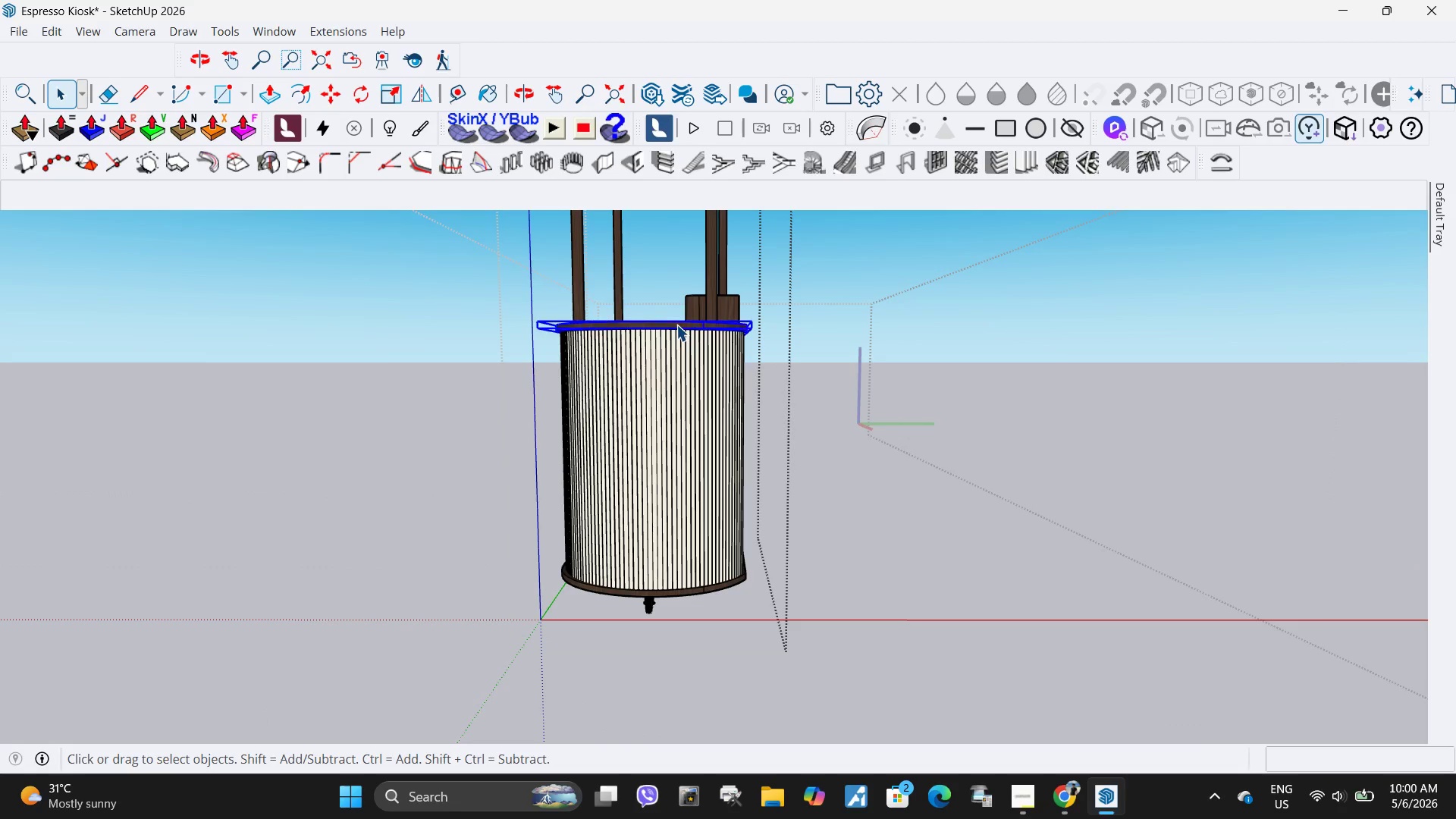 
double_click([676, 325])
 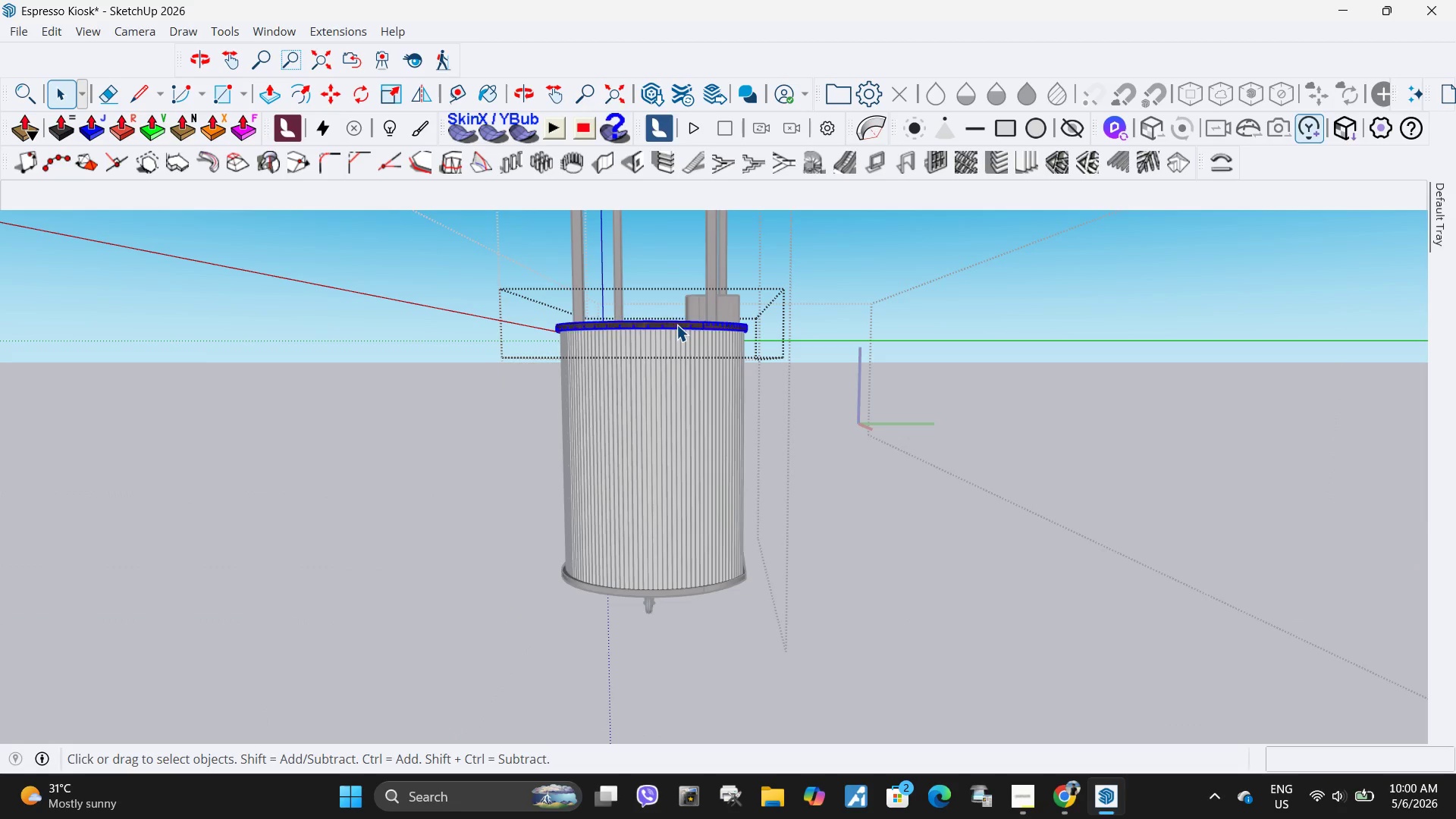 
triple_click([676, 325])
 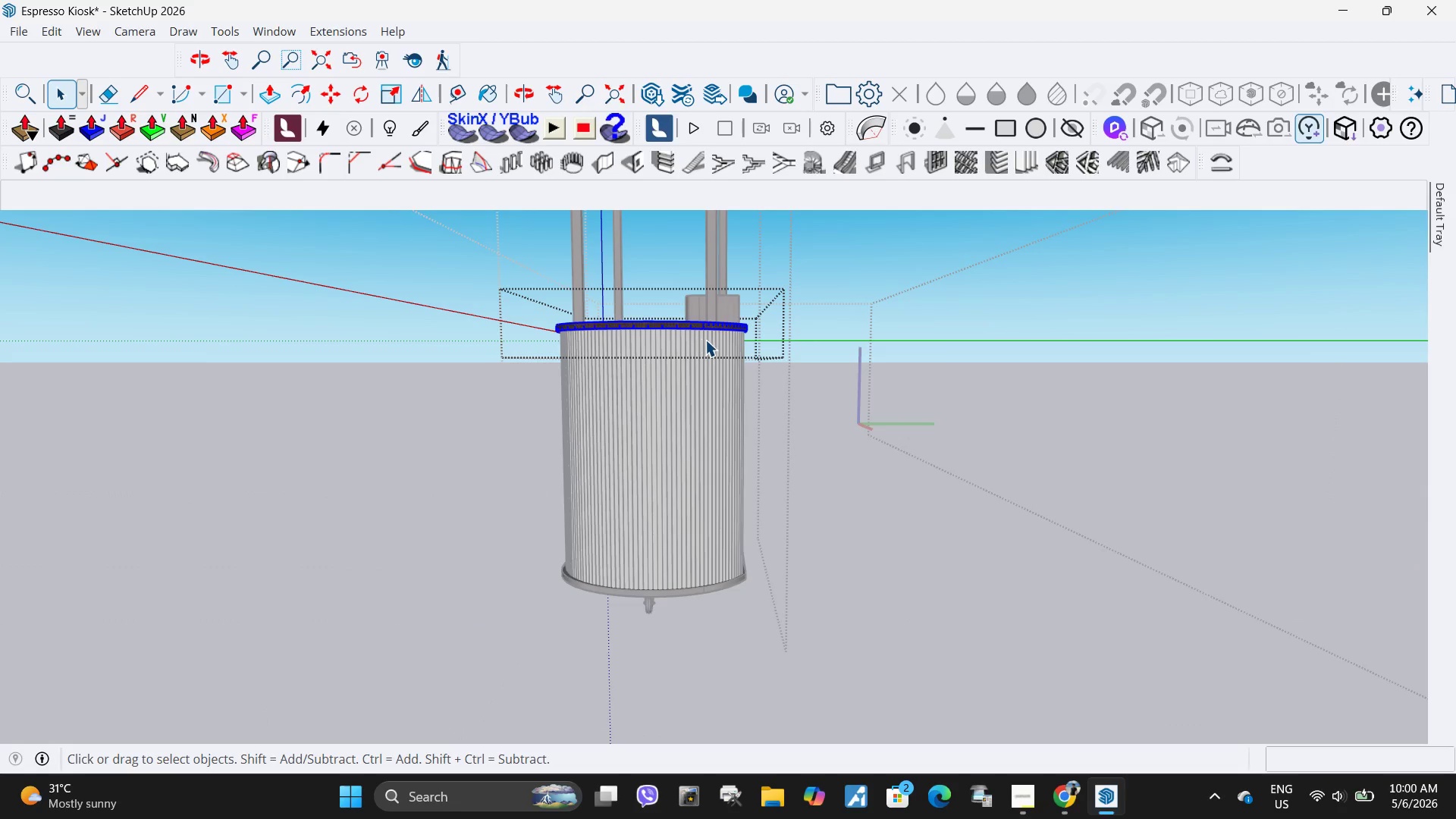 
left_click_drag(start_coordinate=[868, 371], to_coordinate=[689, 259])
 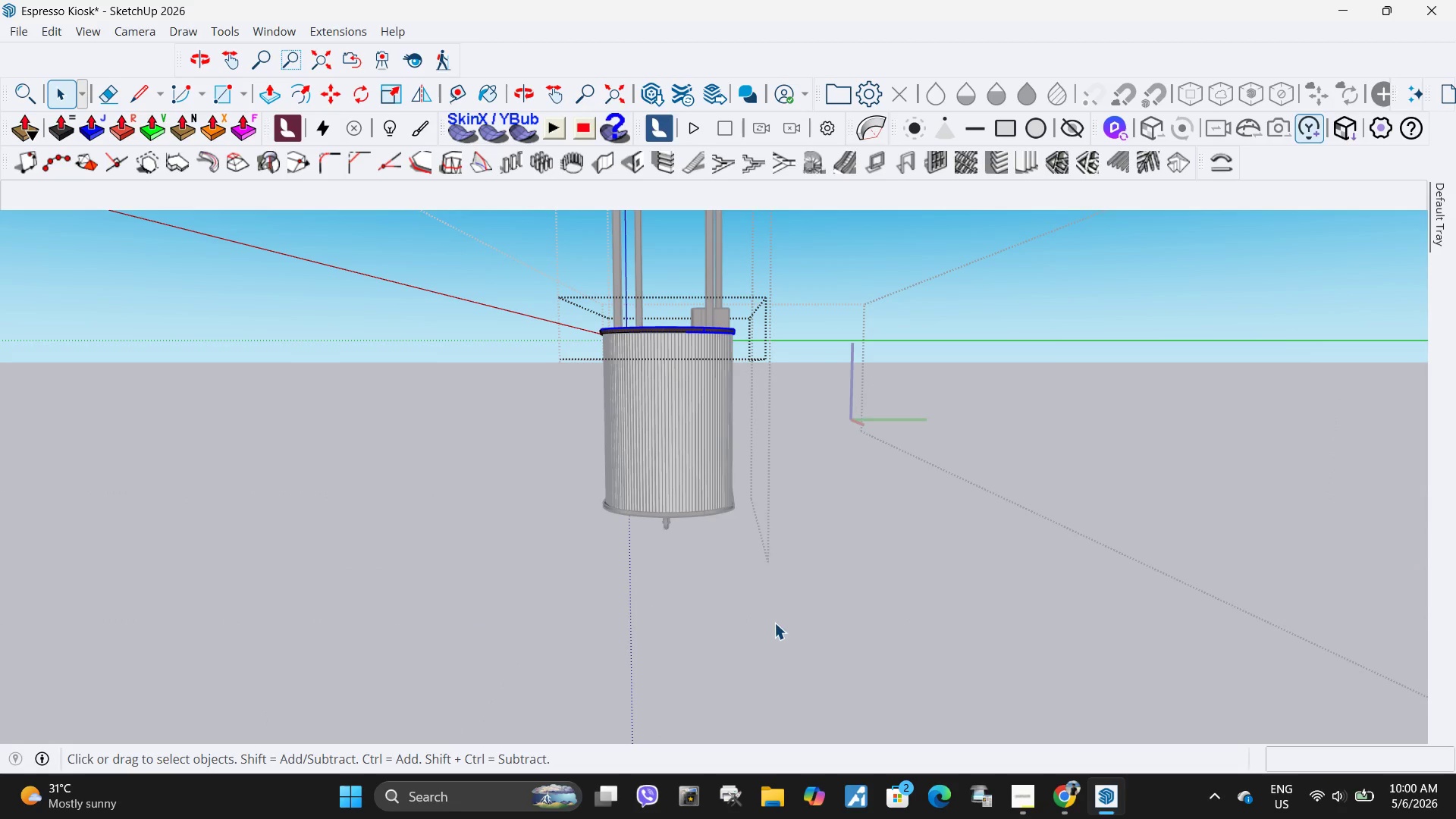 
scroll: coordinate [705, 340], scroll_direction: down, amount: 4.0
 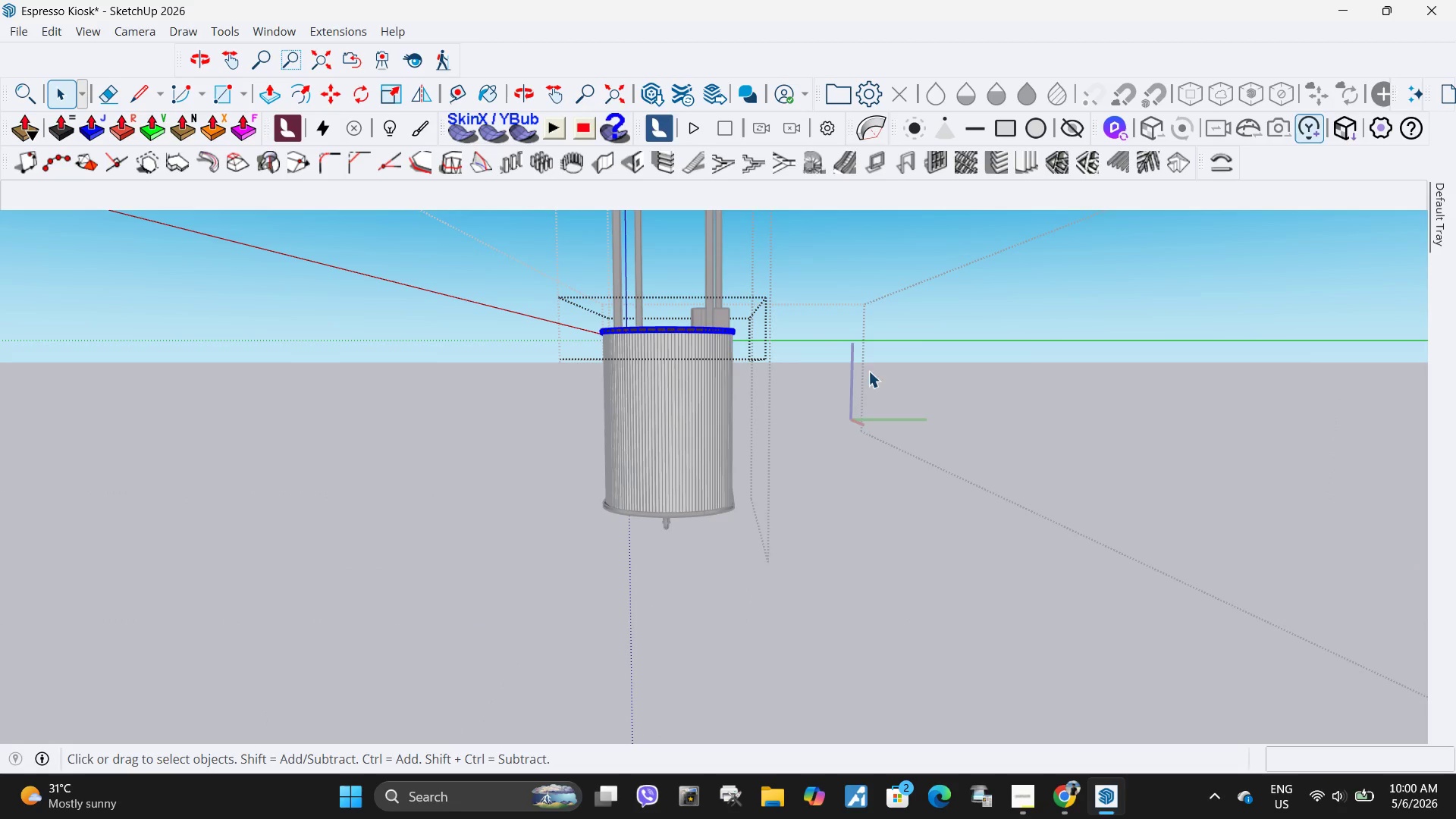 
key(M)
 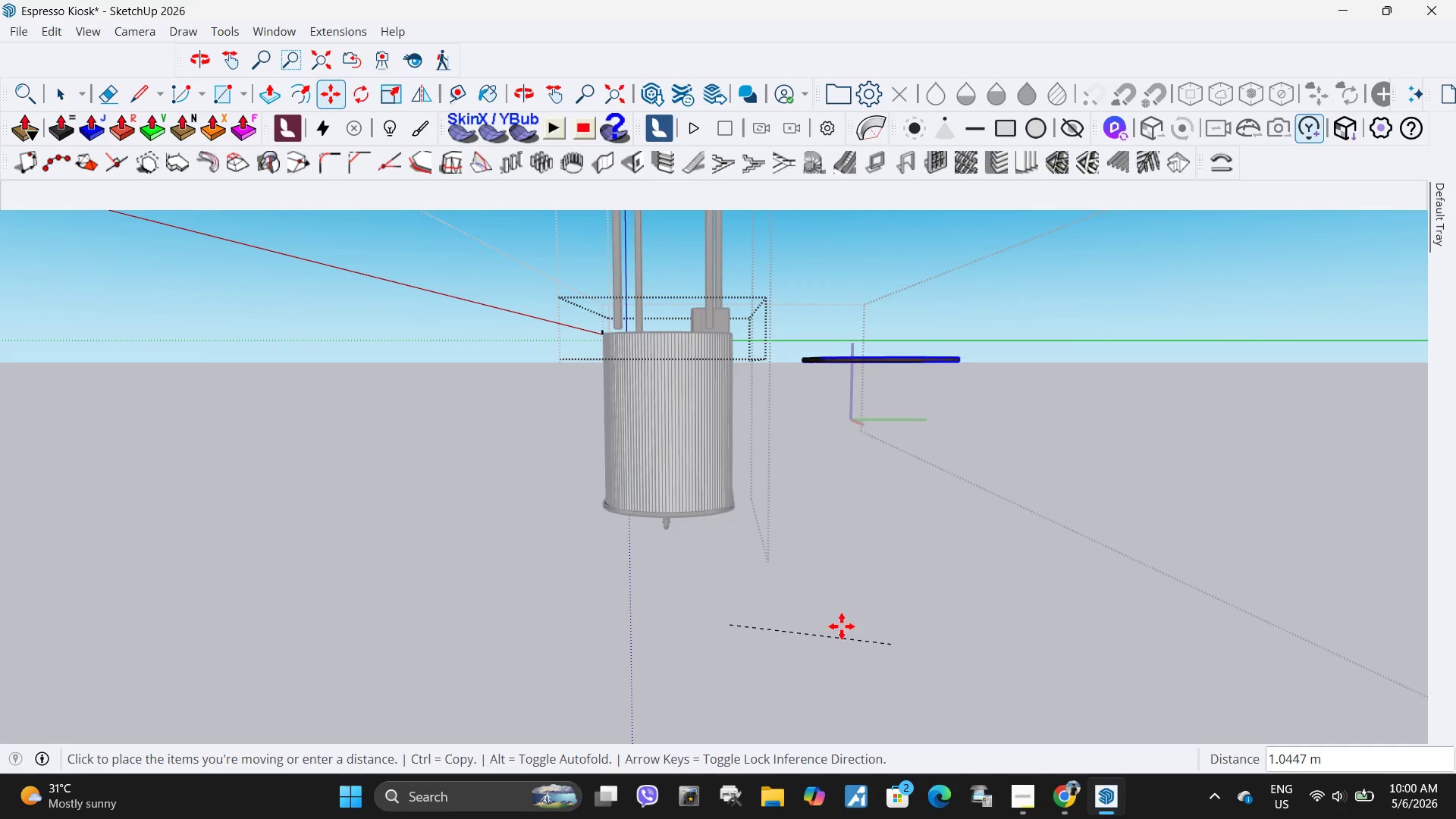 
key(Escape)
 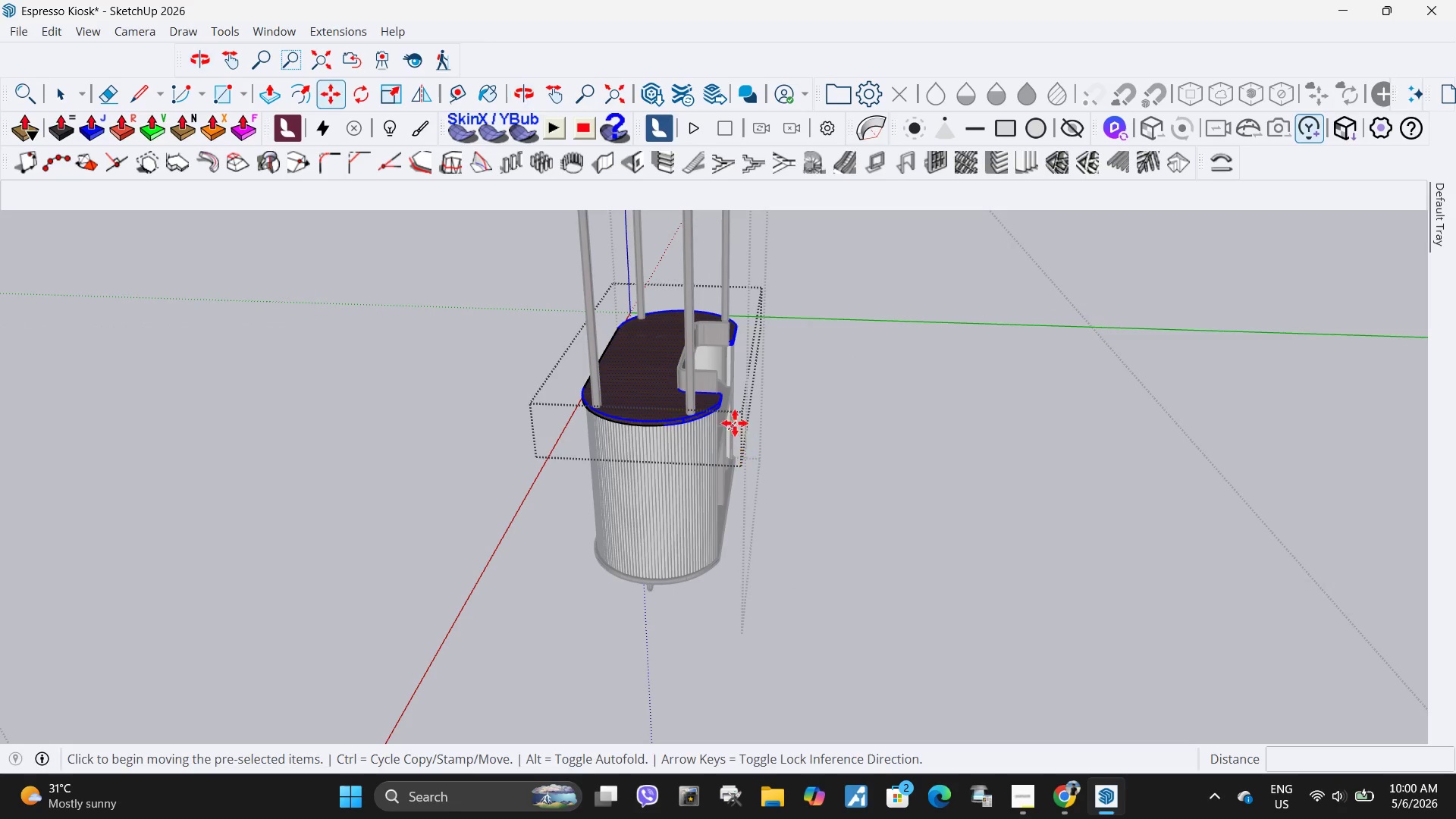 
key(Space)
 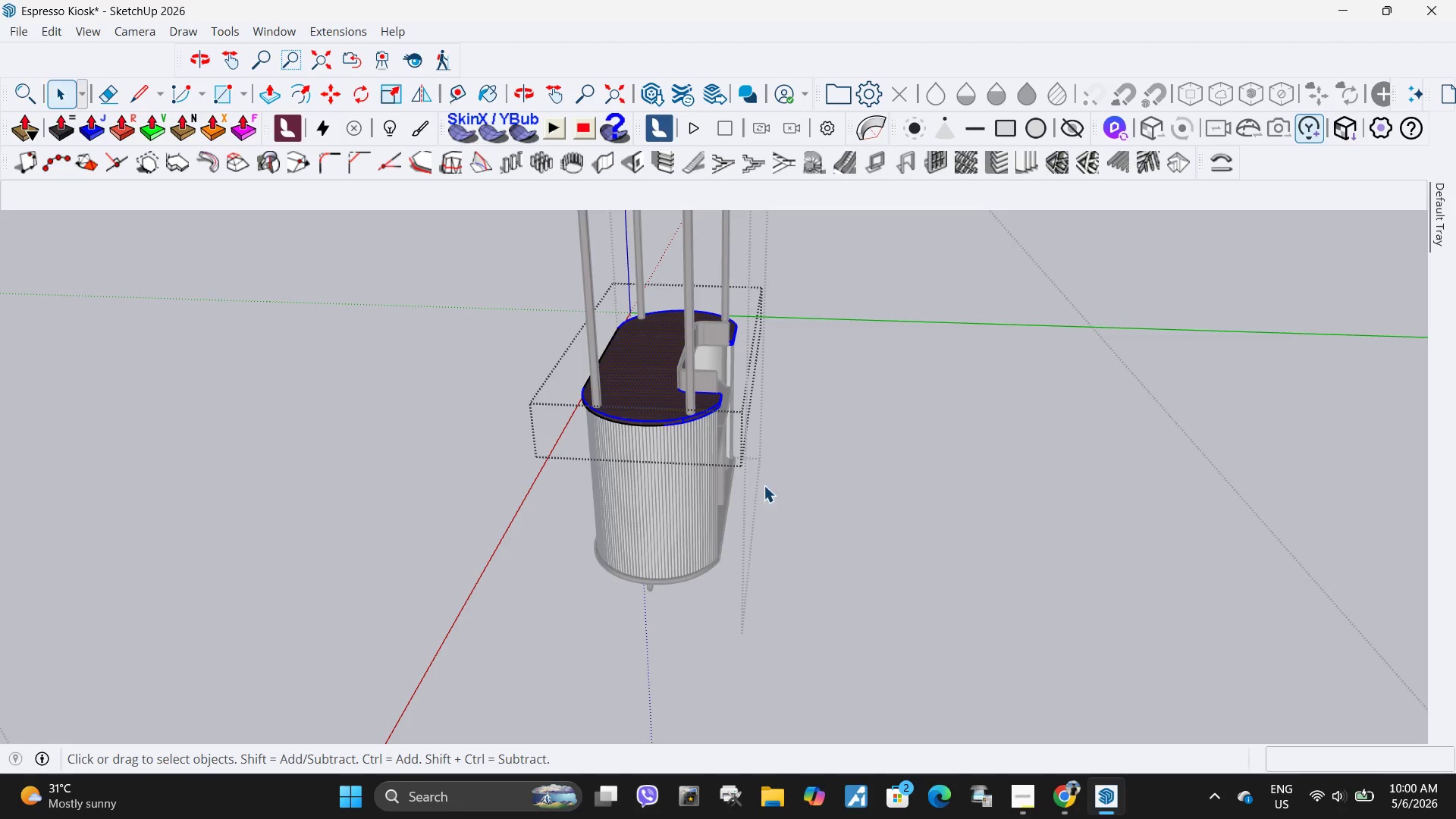 
key(Escape)
 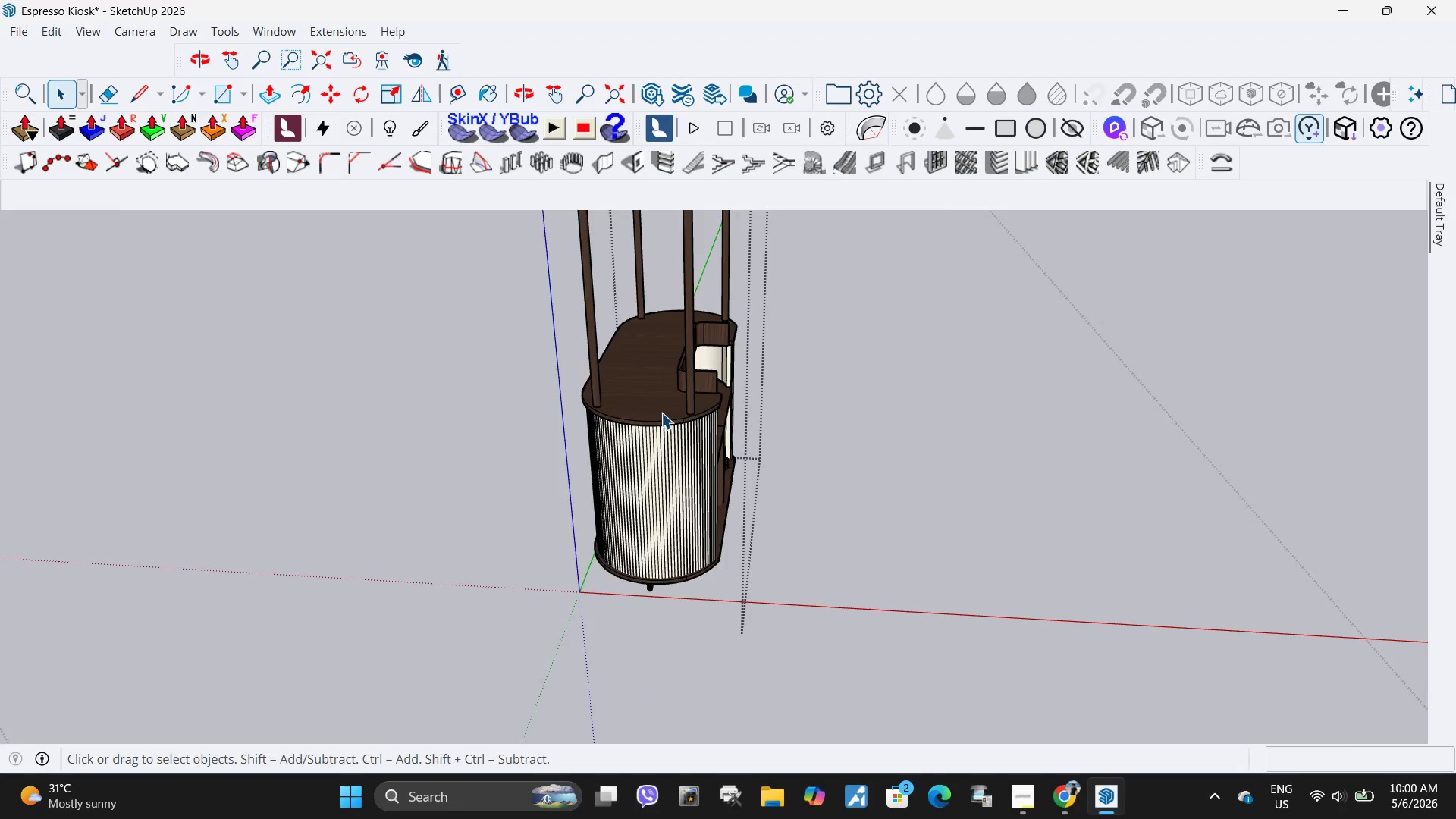 
scroll: coordinate [661, 413], scroll_direction: down, amount: 3.0
 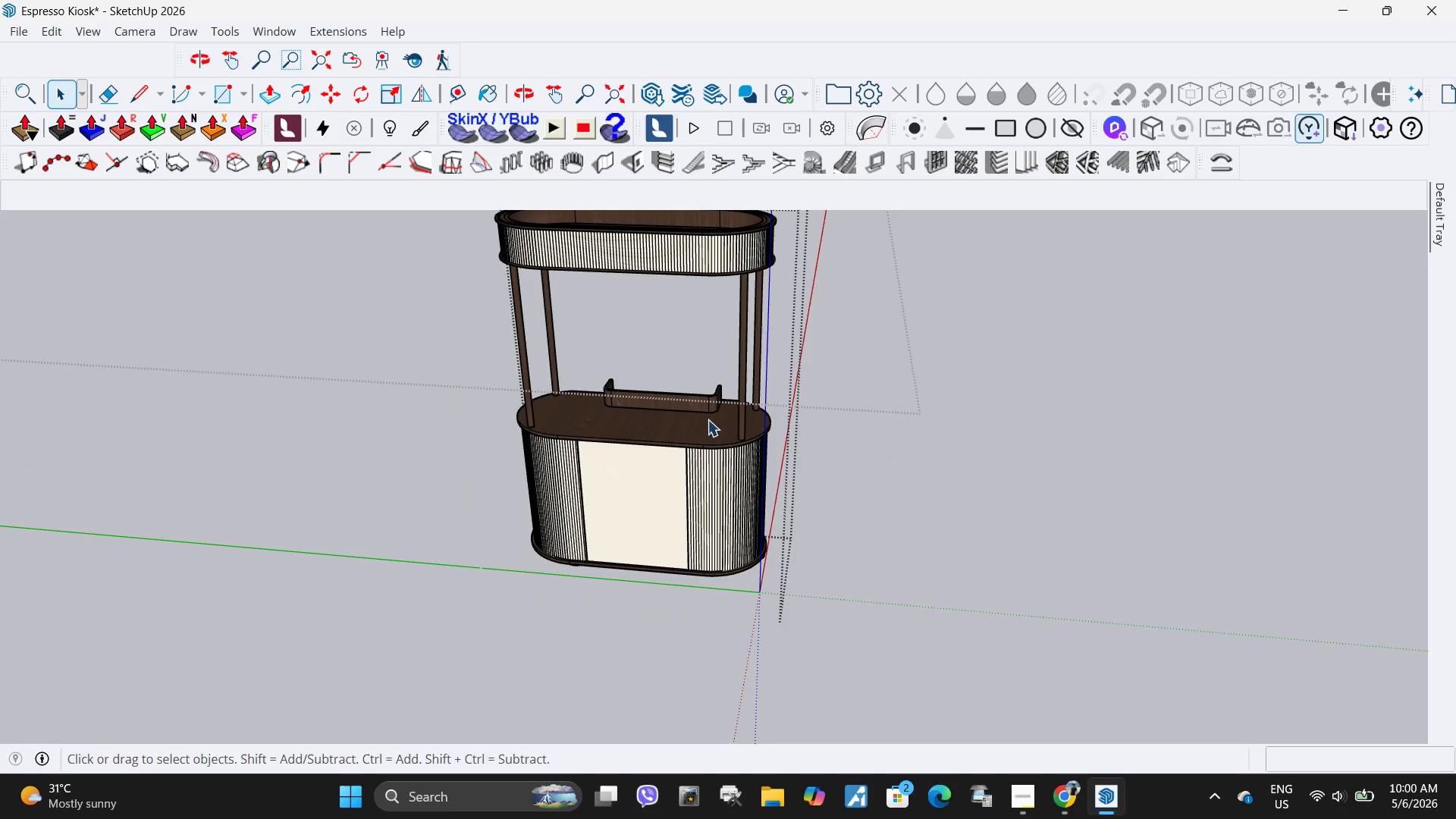 
double_click([663, 430])
 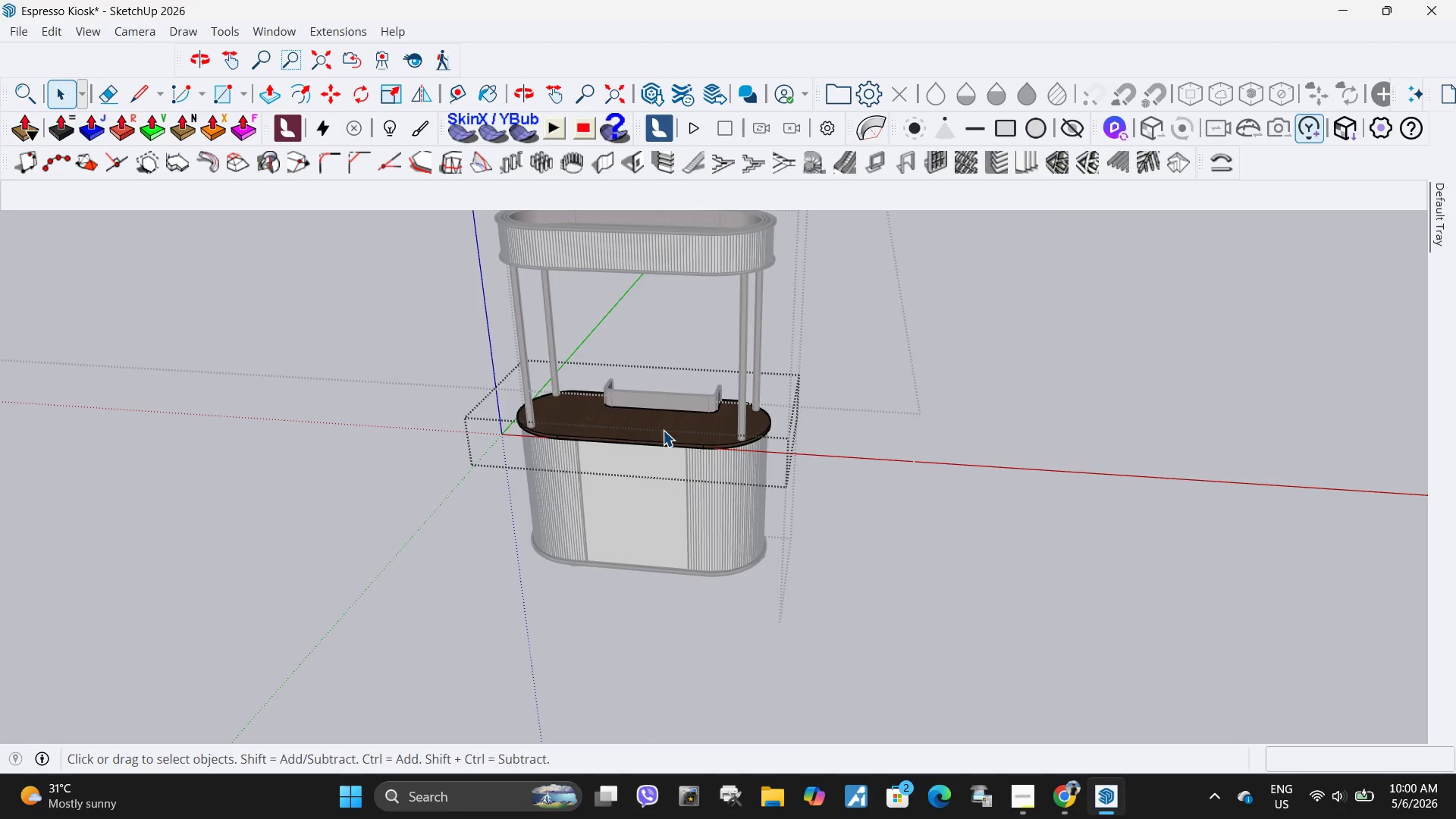 
triple_click([663, 430])
 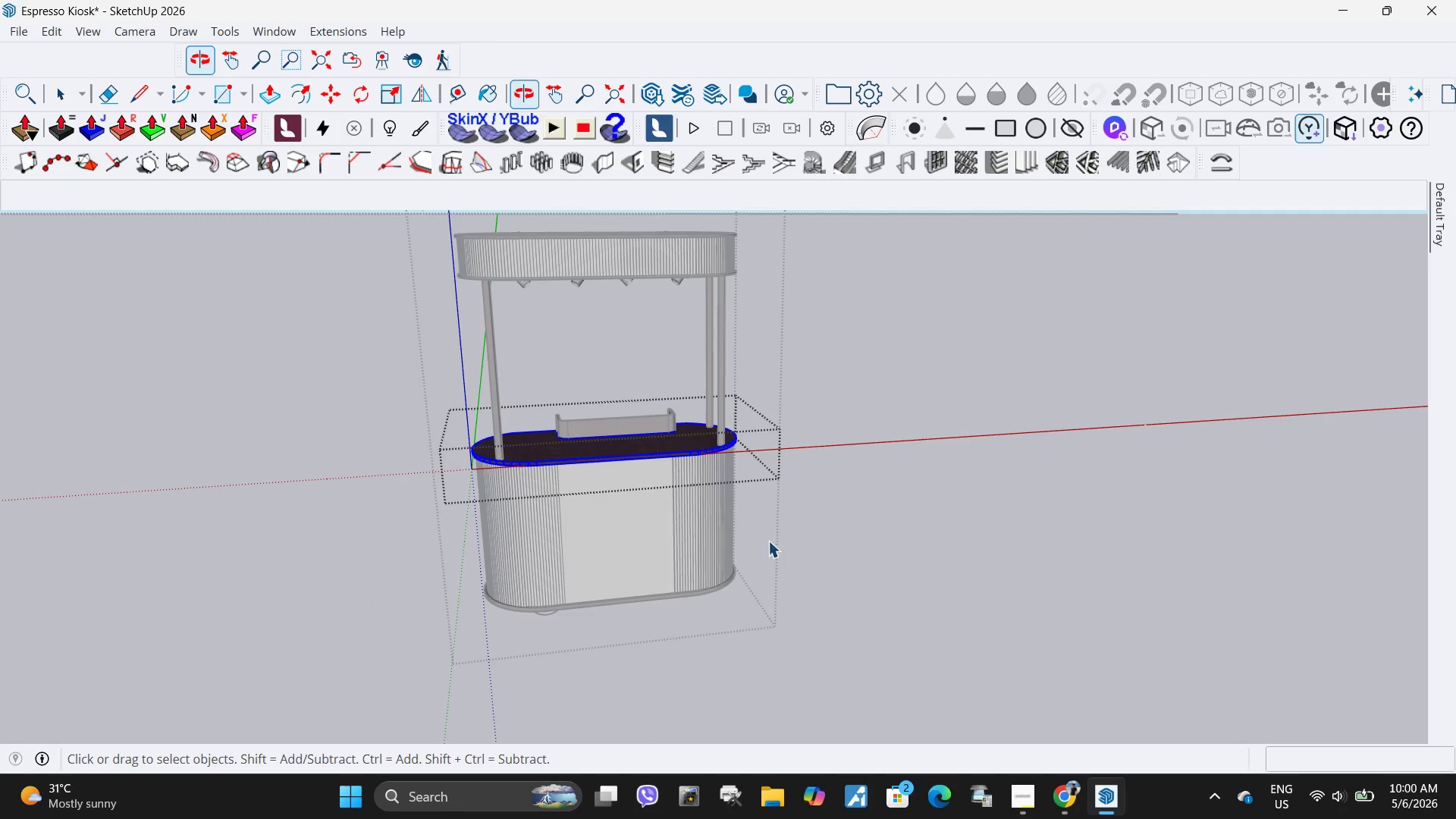 
left_click_drag(start_coordinate=[845, 679], to_coordinate=[636, 374])
 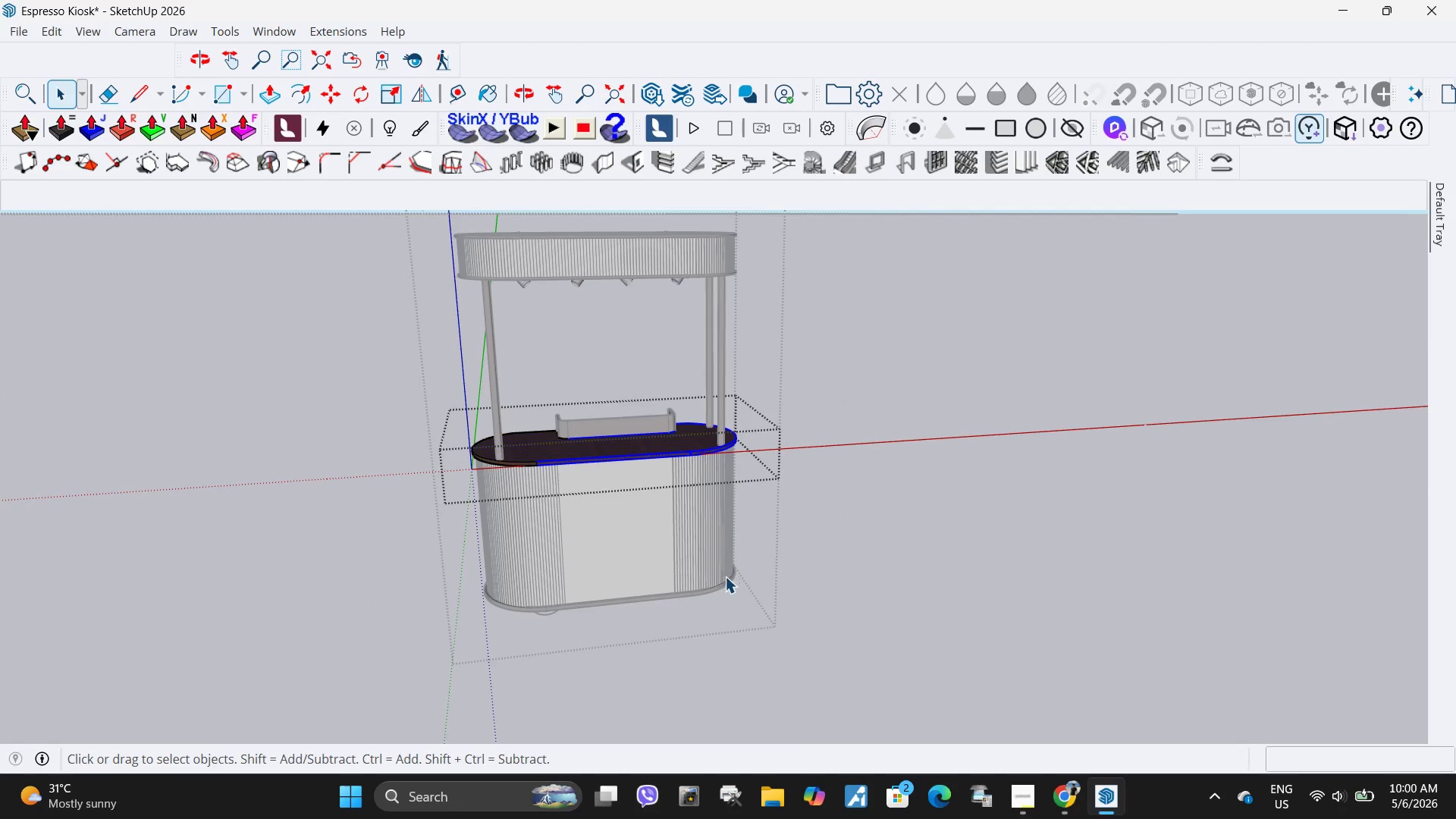 
key(M)
 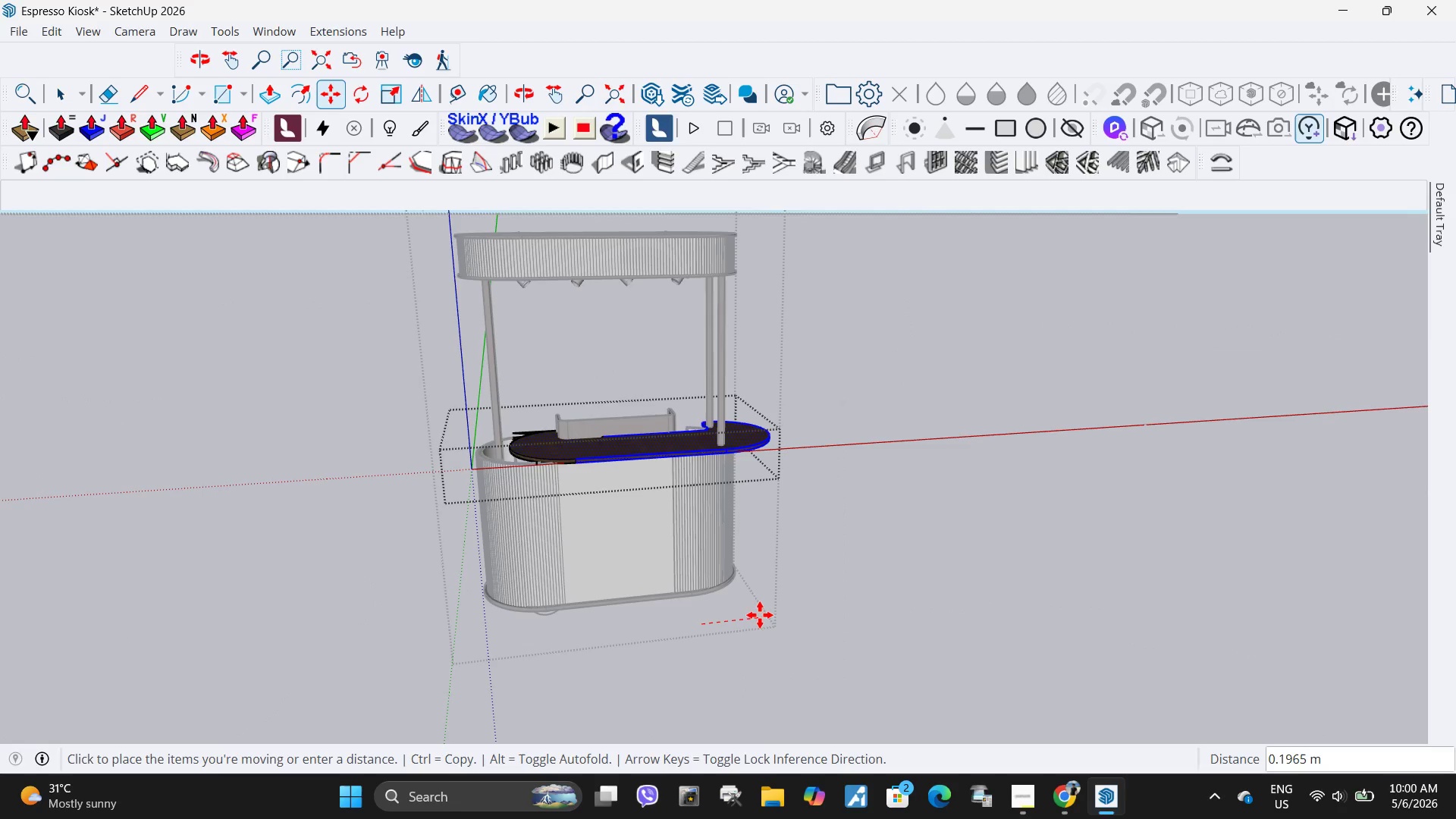 
key(Escape)
 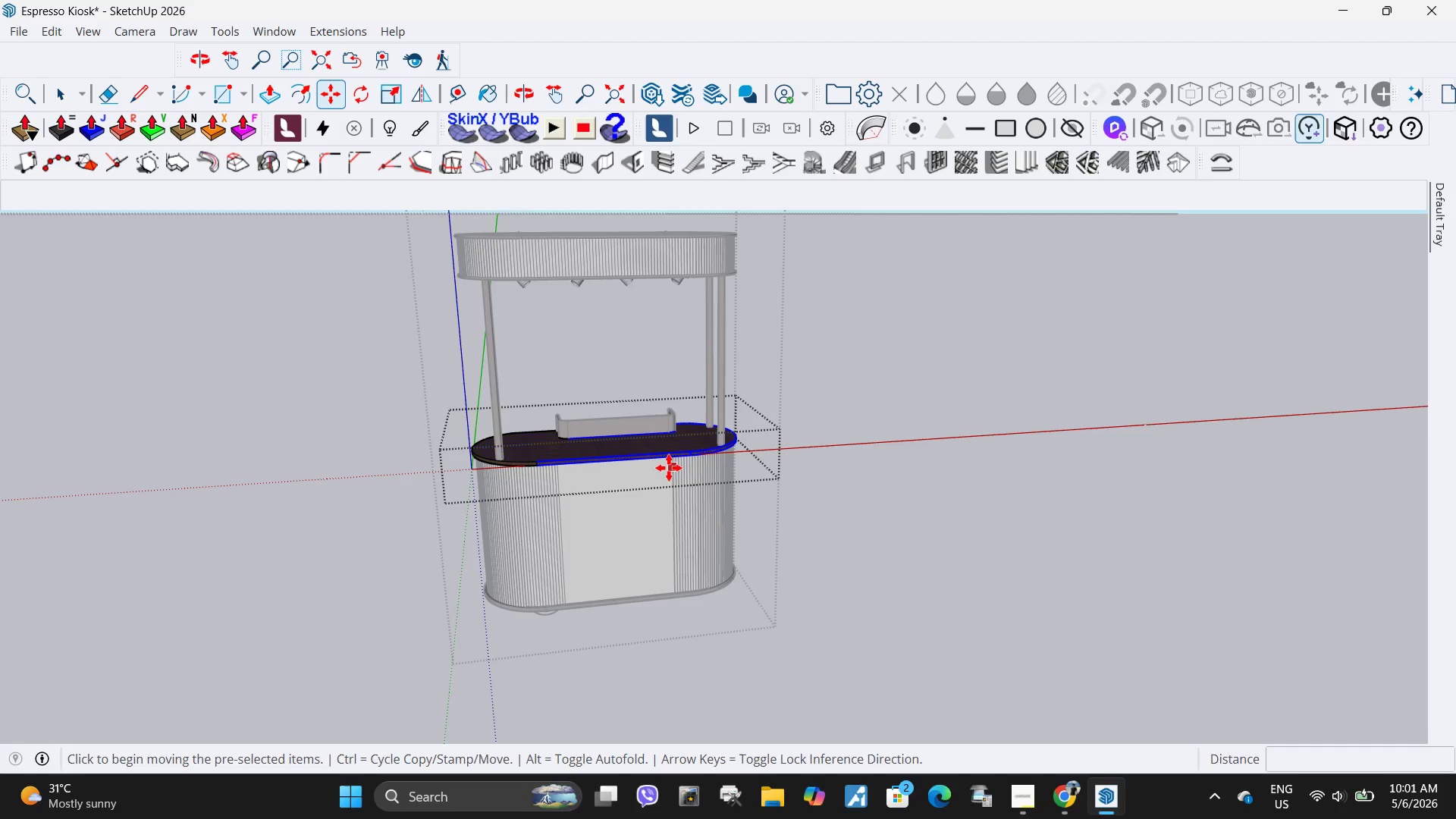 
key(Space)
 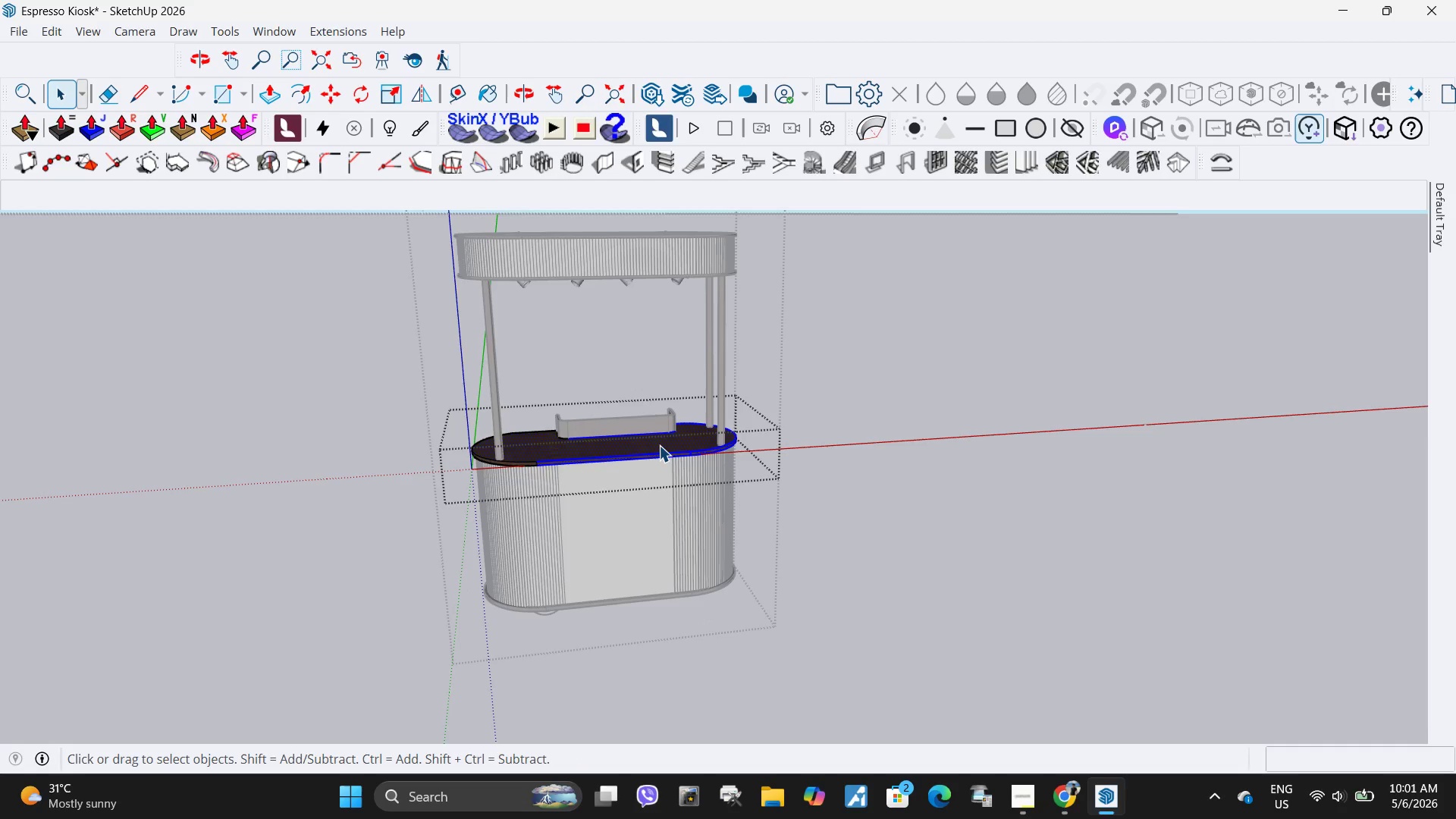 
double_click([659, 445])
 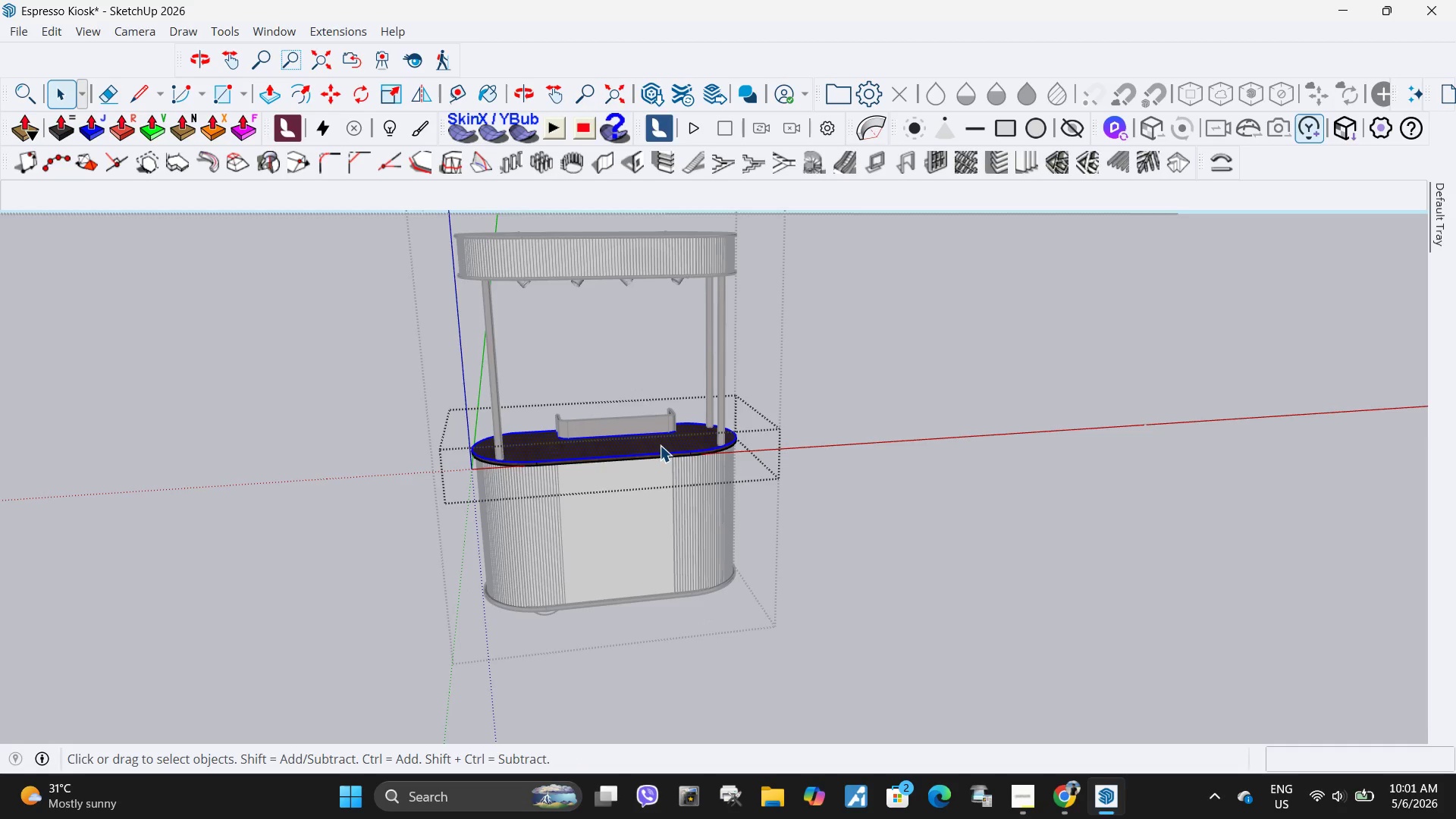 
triple_click([662, 445])
 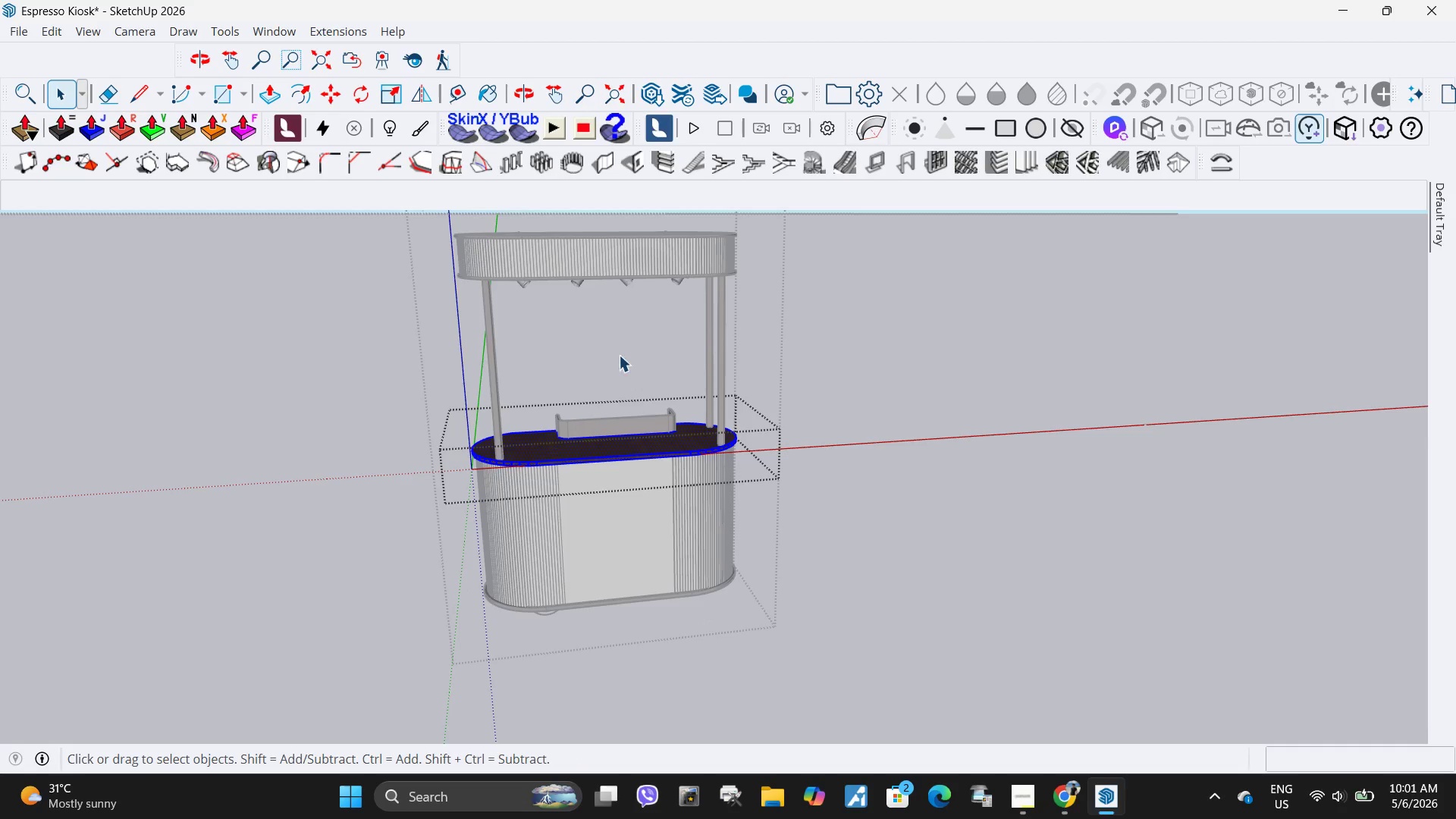 
left_click_drag(start_coordinate=[618, 354], to_coordinate=[978, 684])
 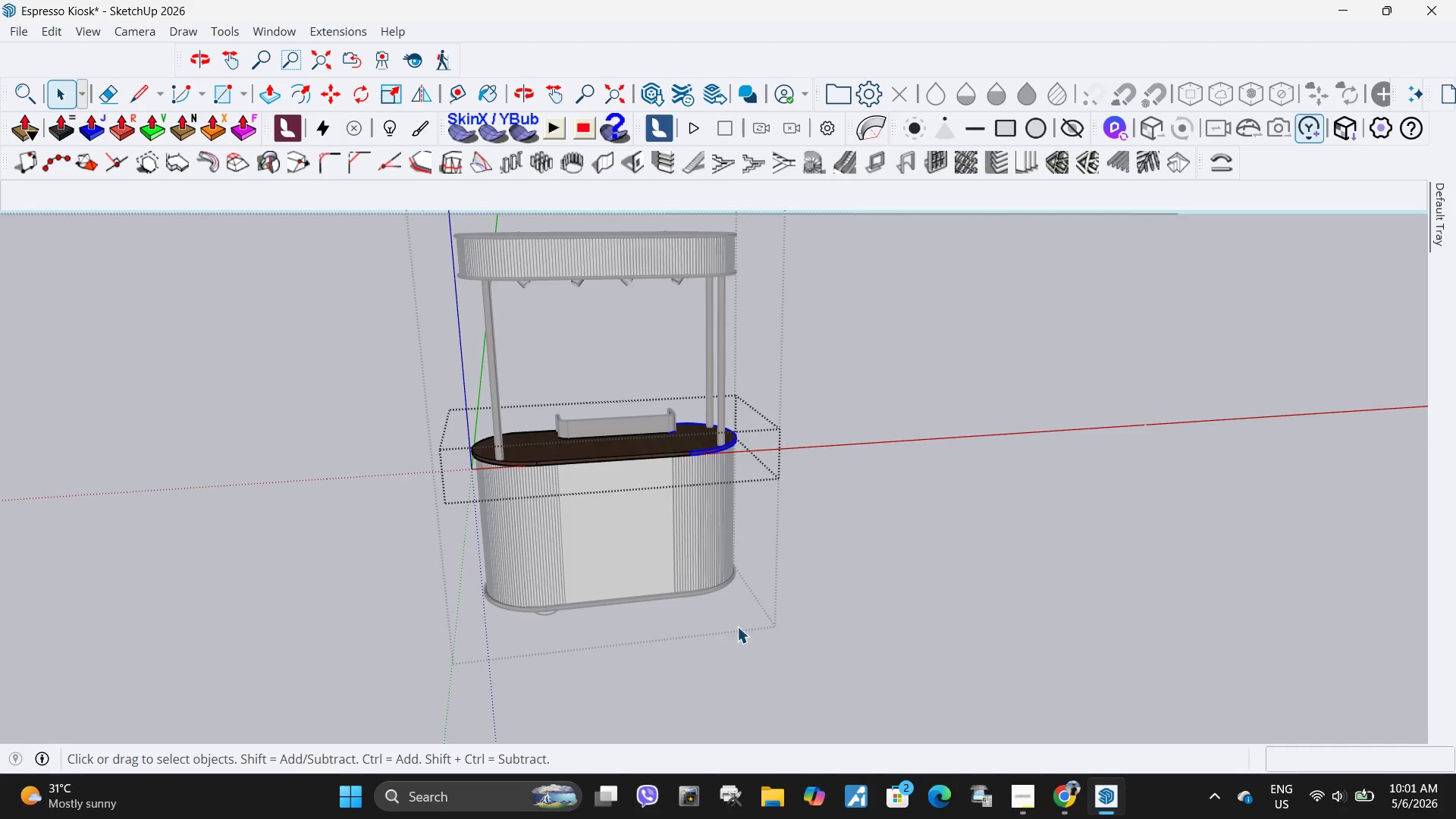 
key(M)
 